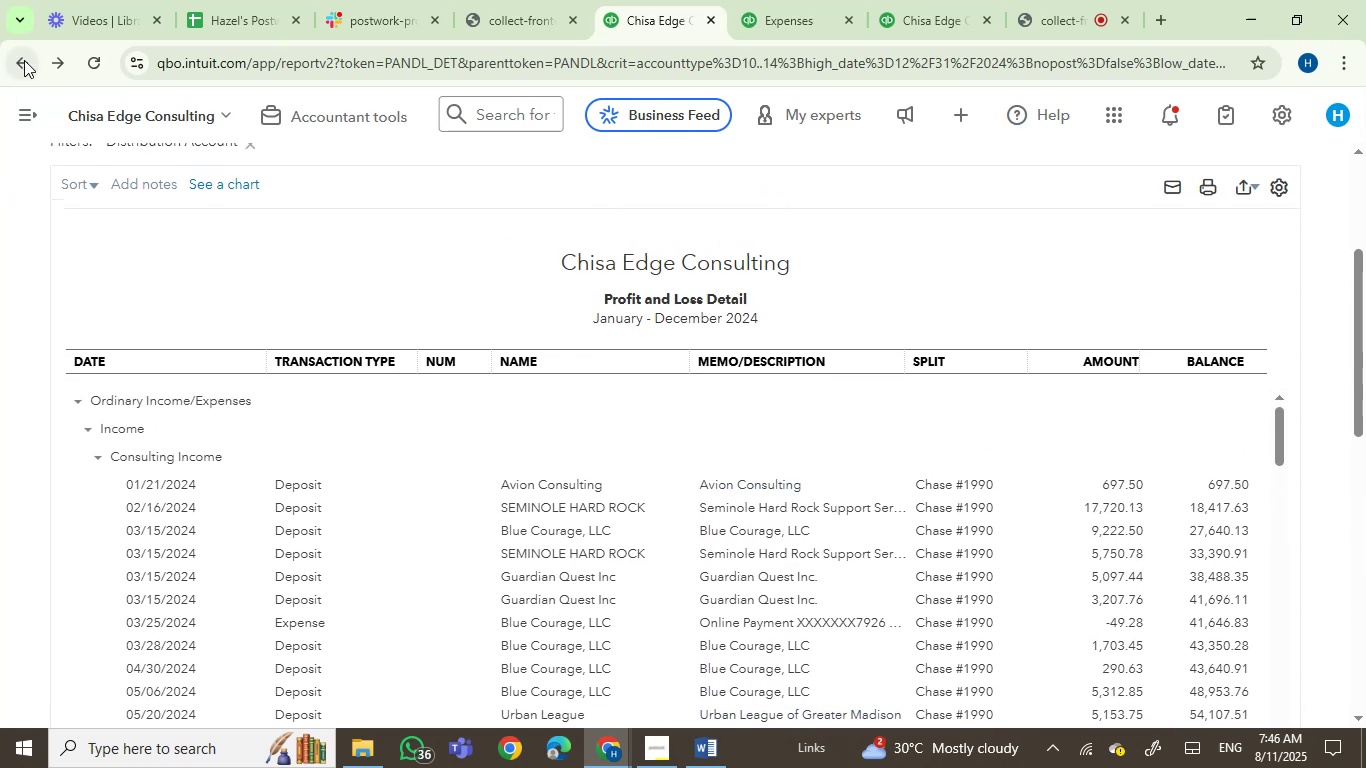 
left_click([24, 60])
 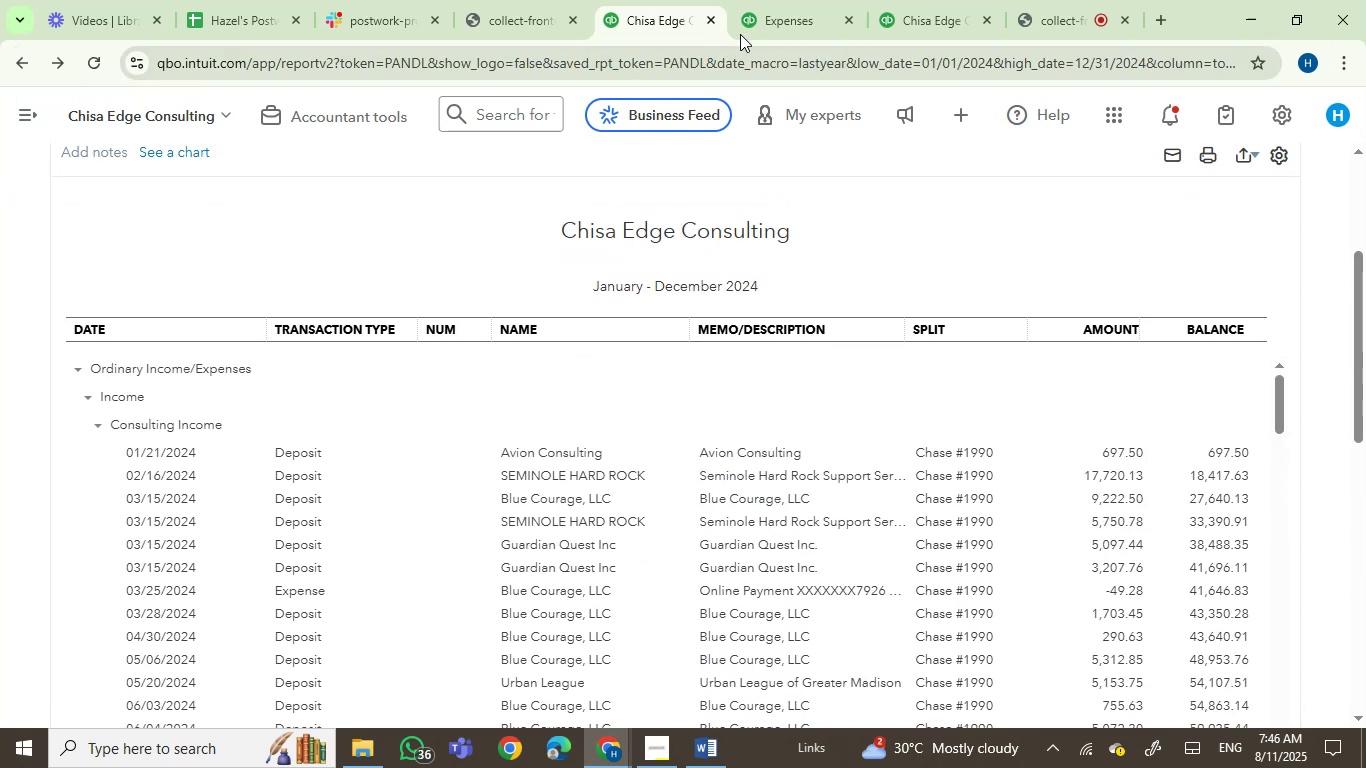 
left_click([763, 23])
 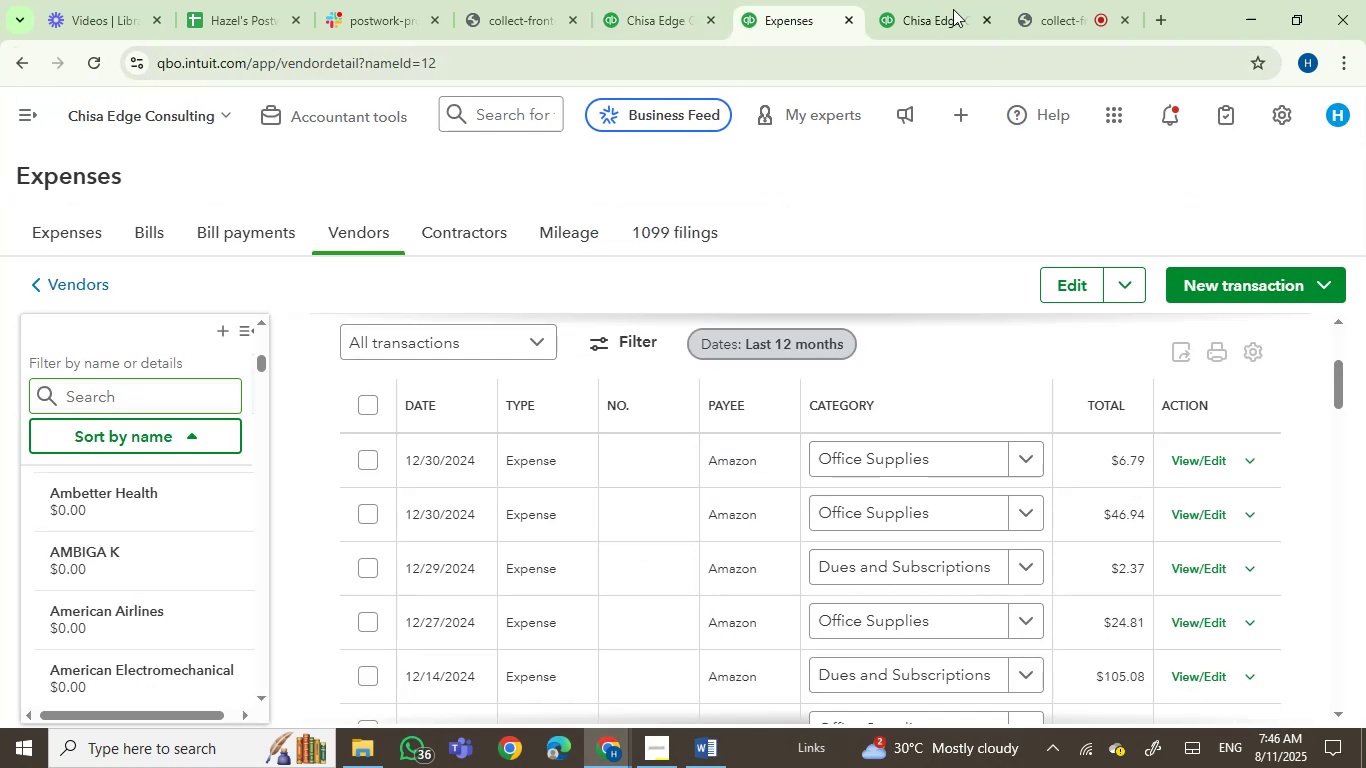 
left_click([954, 0])
 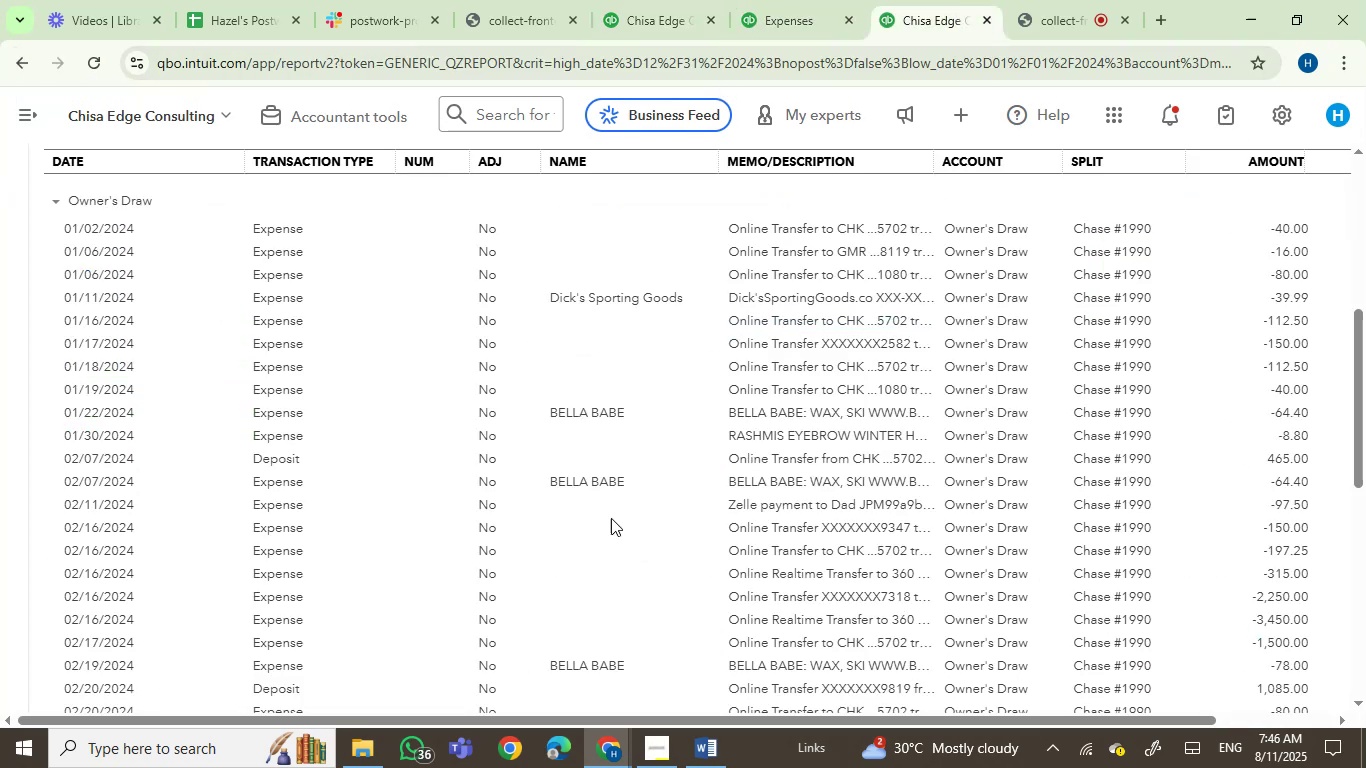 
scroll: coordinate [605, 529], scroll_direction: up, amount: 2.0
 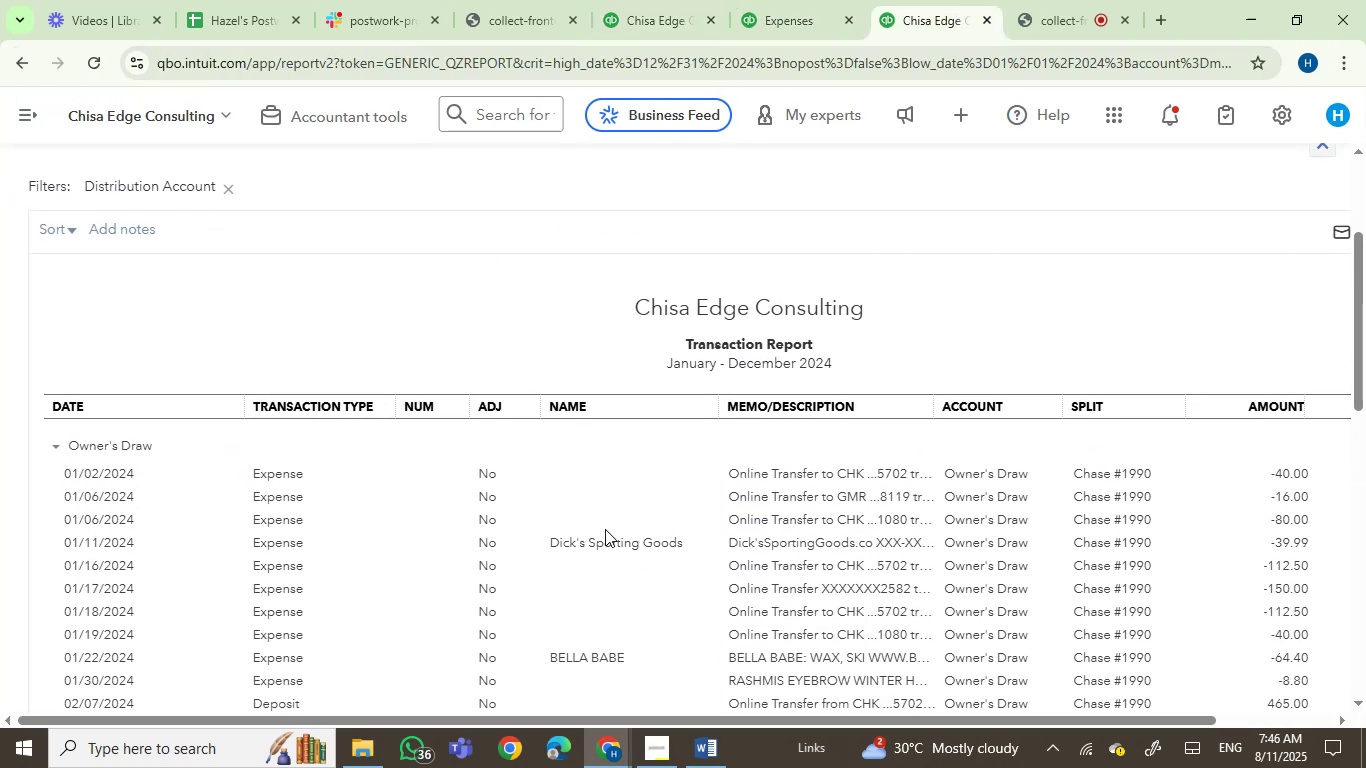 
scroll: coordinate [656, 372], scroll_direction: down, amount: 4.0
 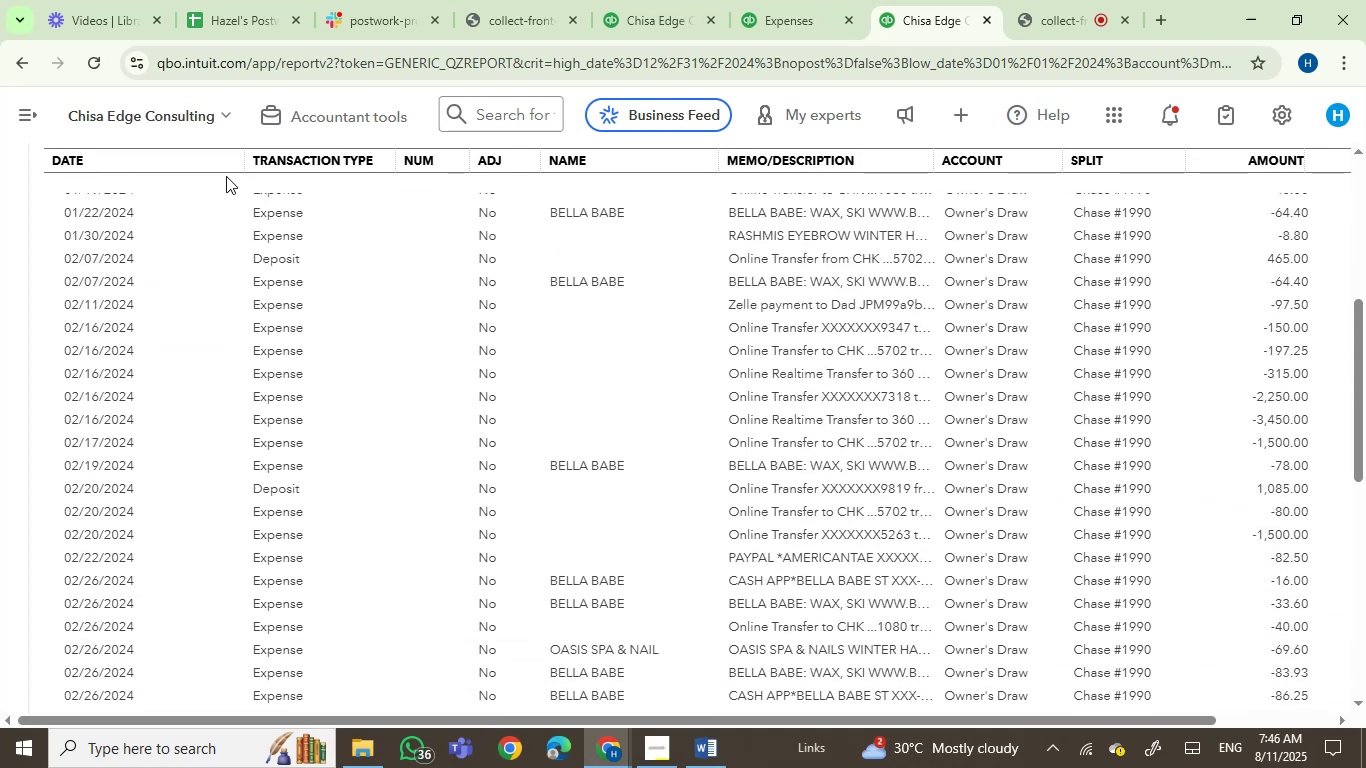 
left_click_drag(start_coordinate=[239, 166], to_coordinate=[150, 176])
 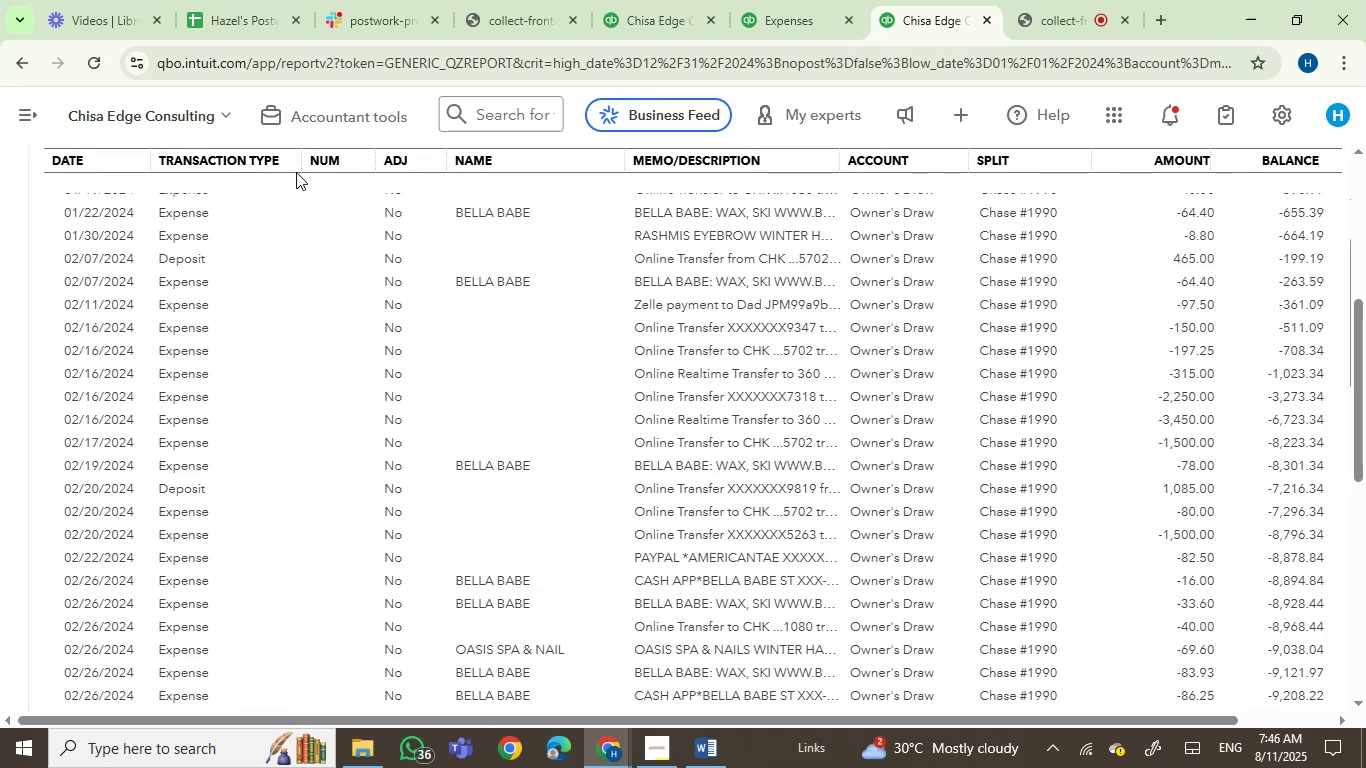 
left_click([296, 172])
 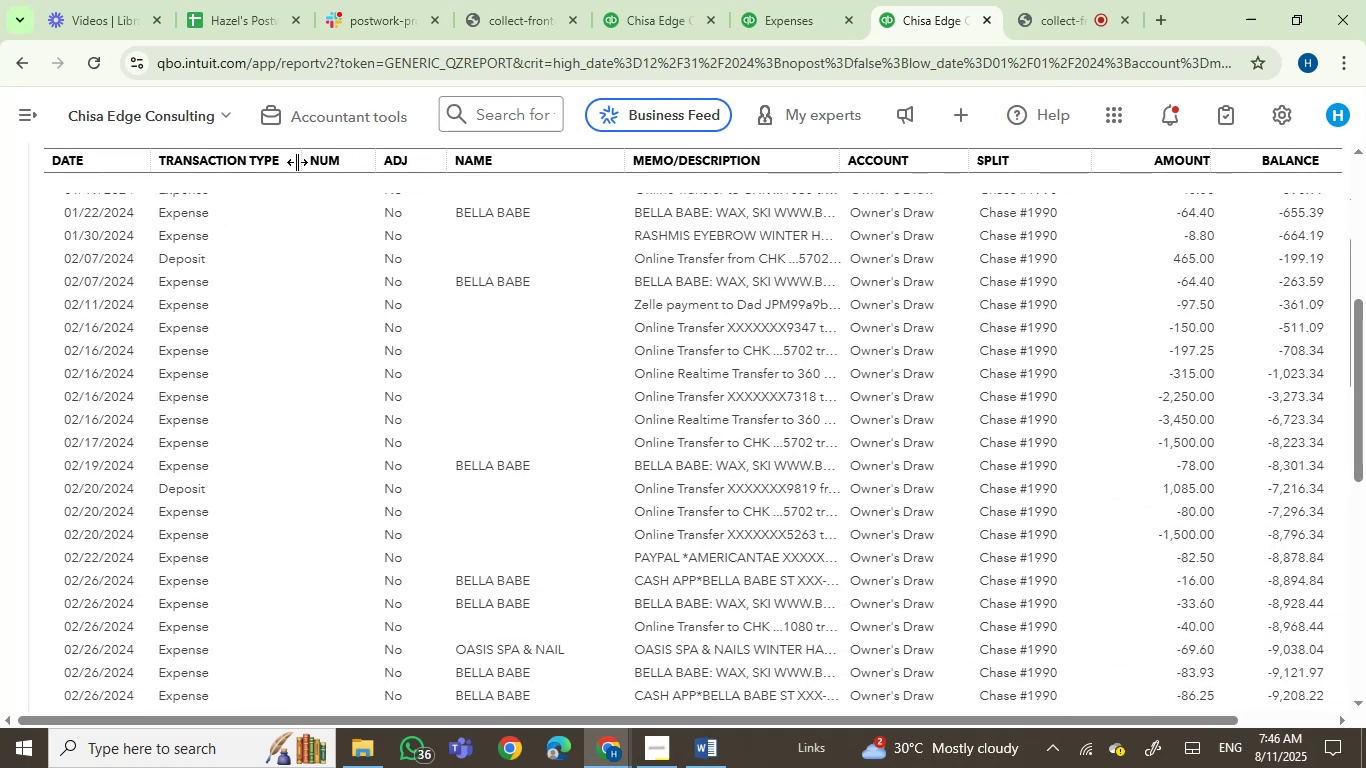 
left_click_drag(start_coordinate=[297, 161], to_coordinate=[208, 170])
 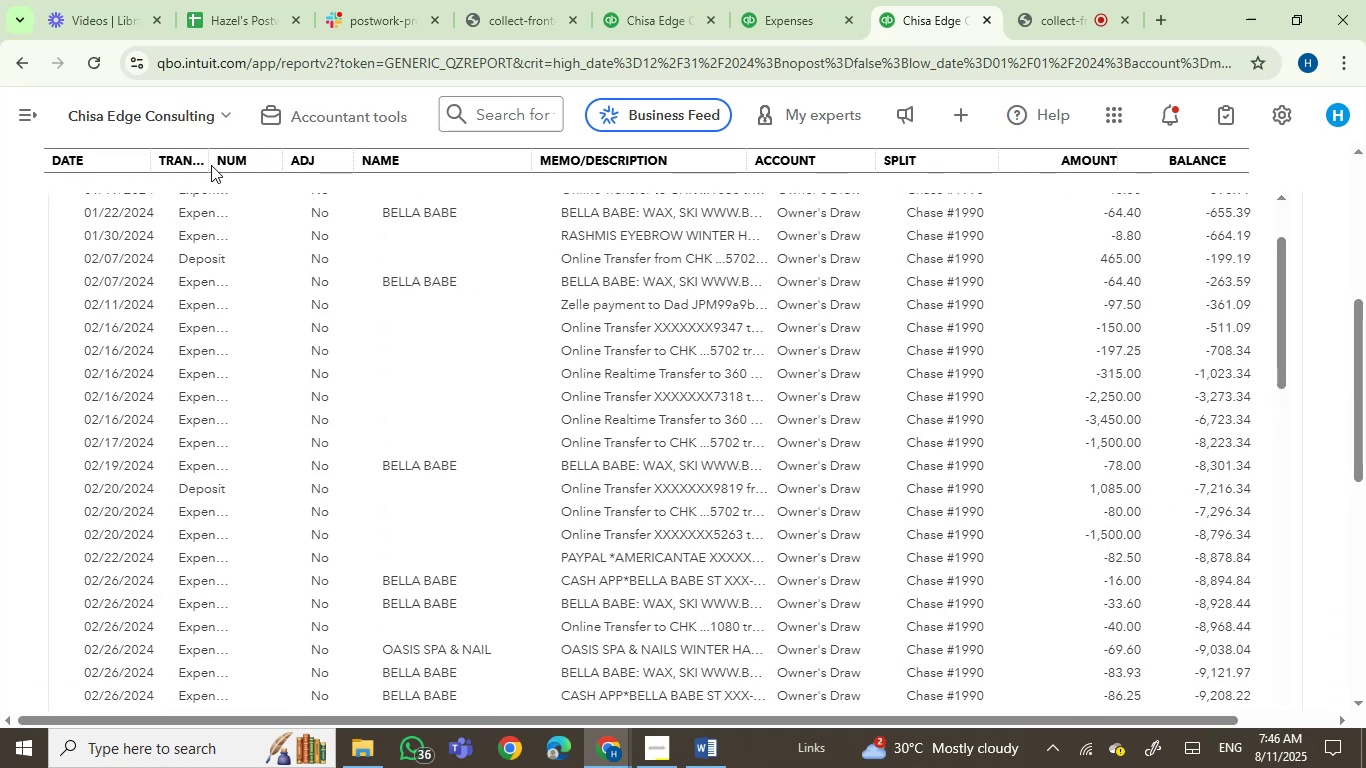 
left_click_drag(start_coordinate=[206, 165], to_coordinate=[267, 174])
 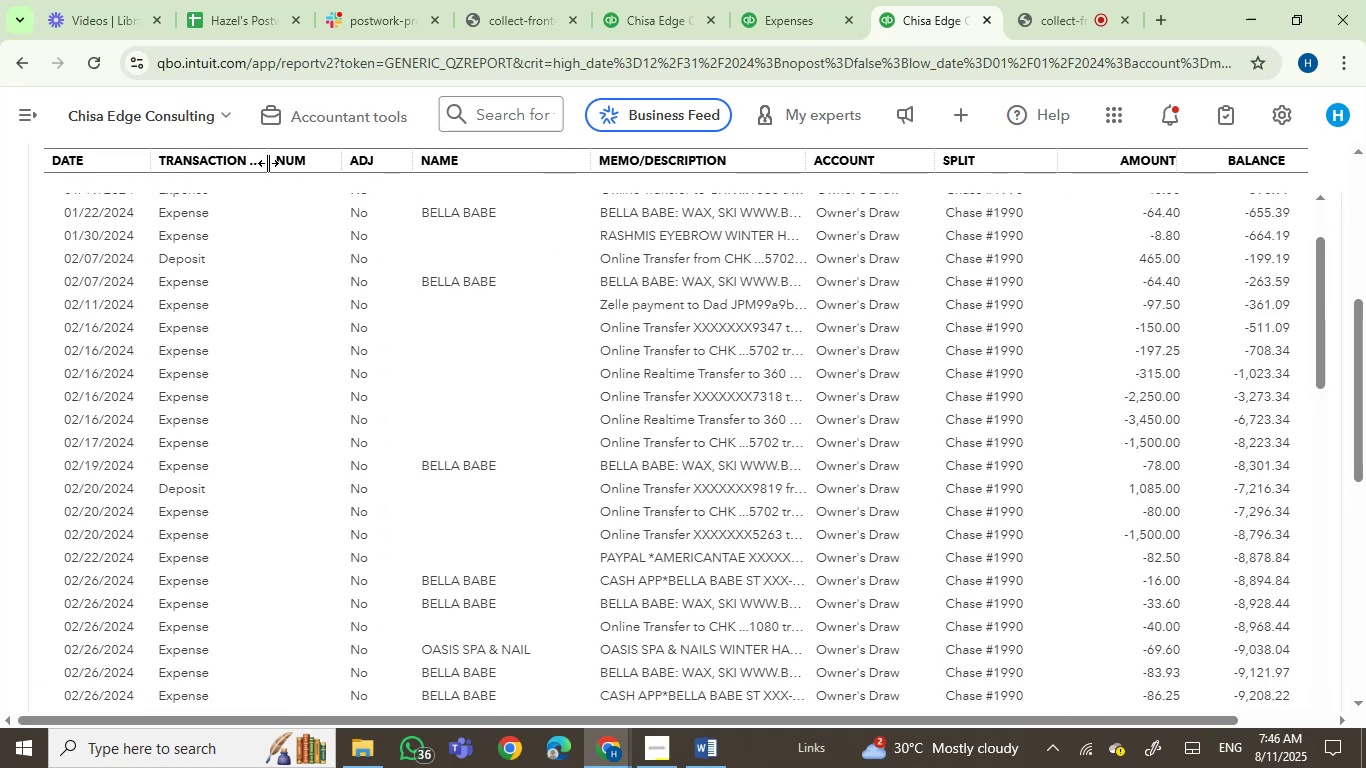 
left_click_drag(start_coordinate=[263, 165], to_coordinate=[230, 173])
 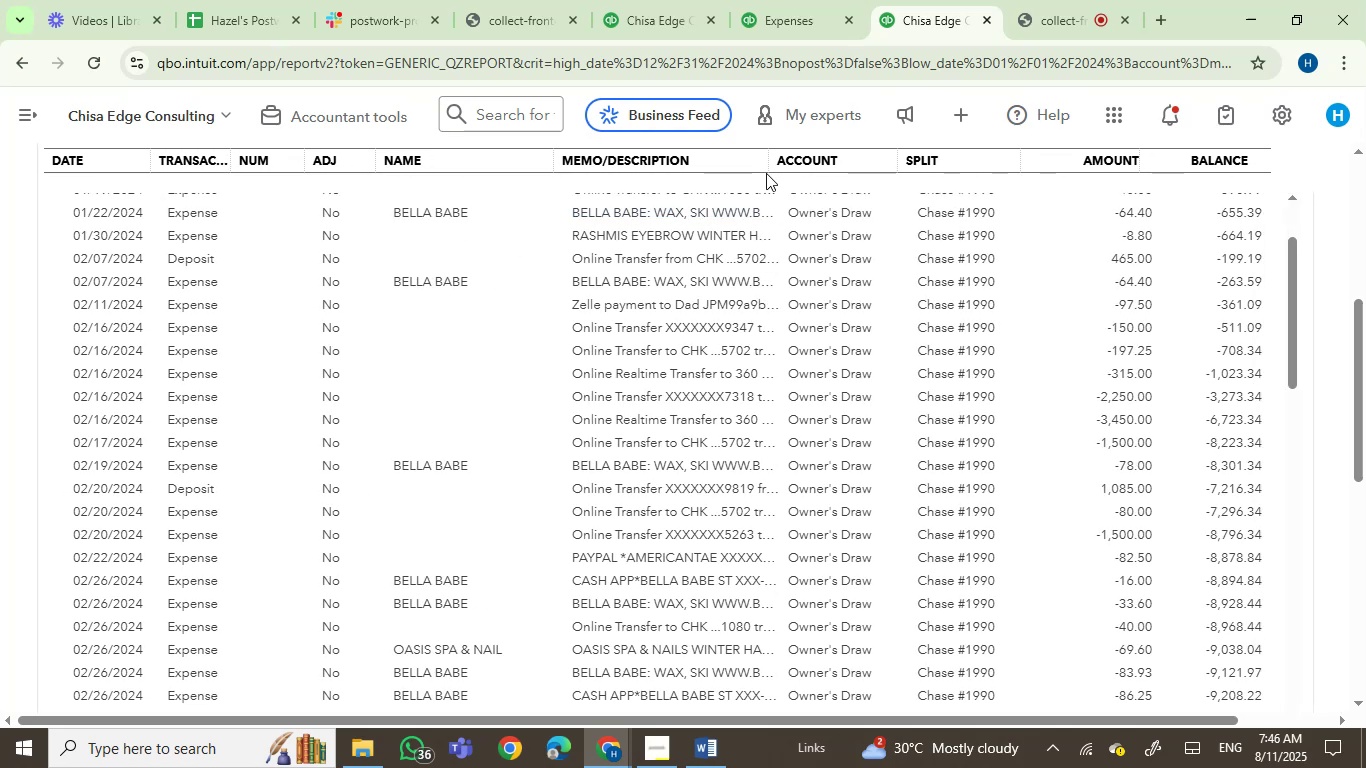 
left_click([768, 165])
 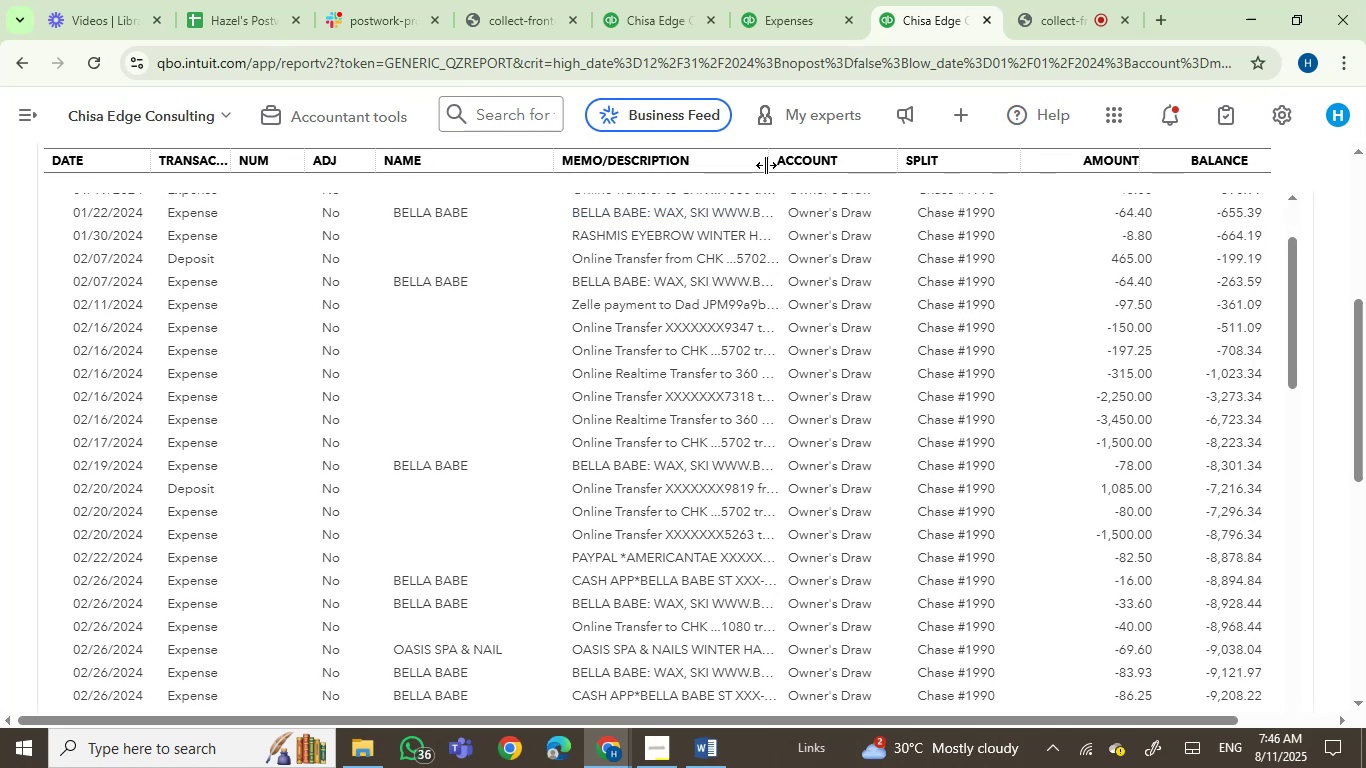 
left_click_drag(start_coordinate=[765, 165], to_coordinate=[883, 174])
 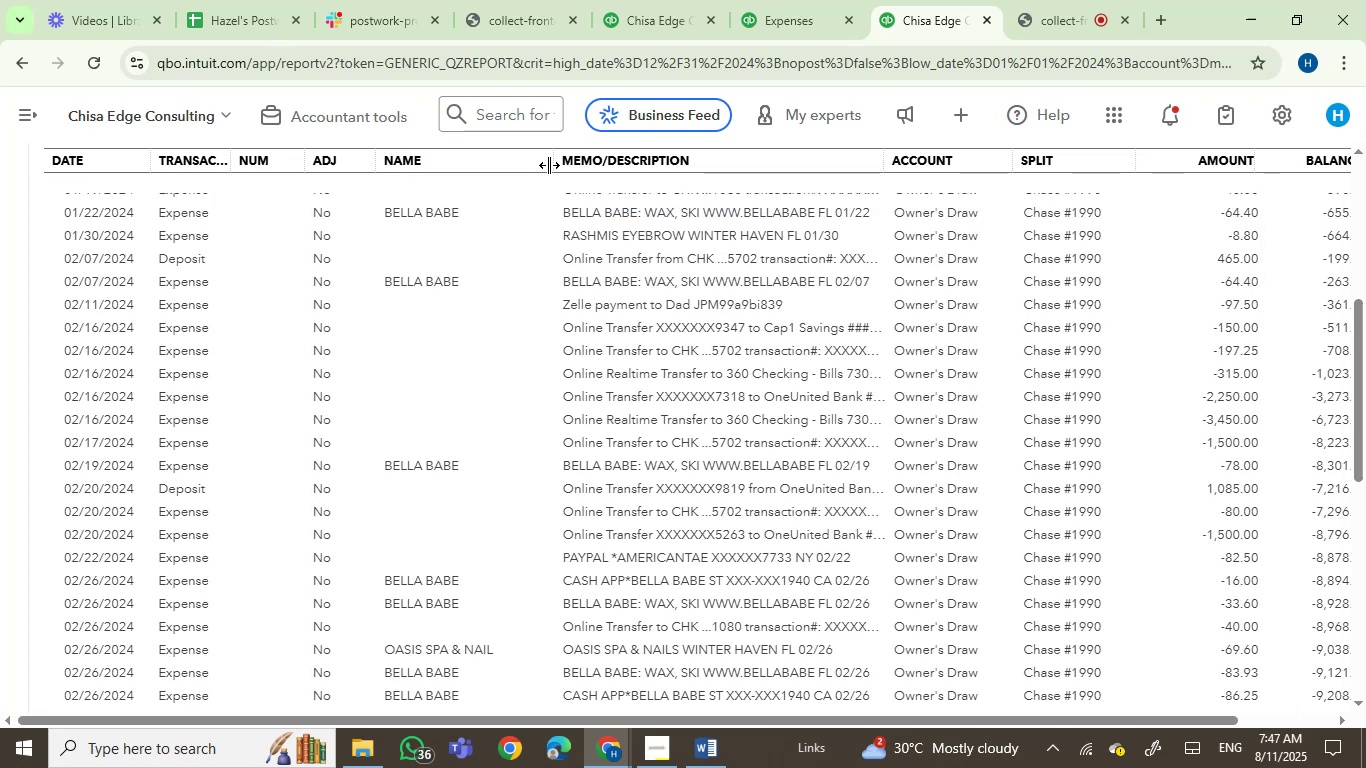 
left_click_drag(start_coordinate=[548, 162], to_coordinate=[493, 162])
 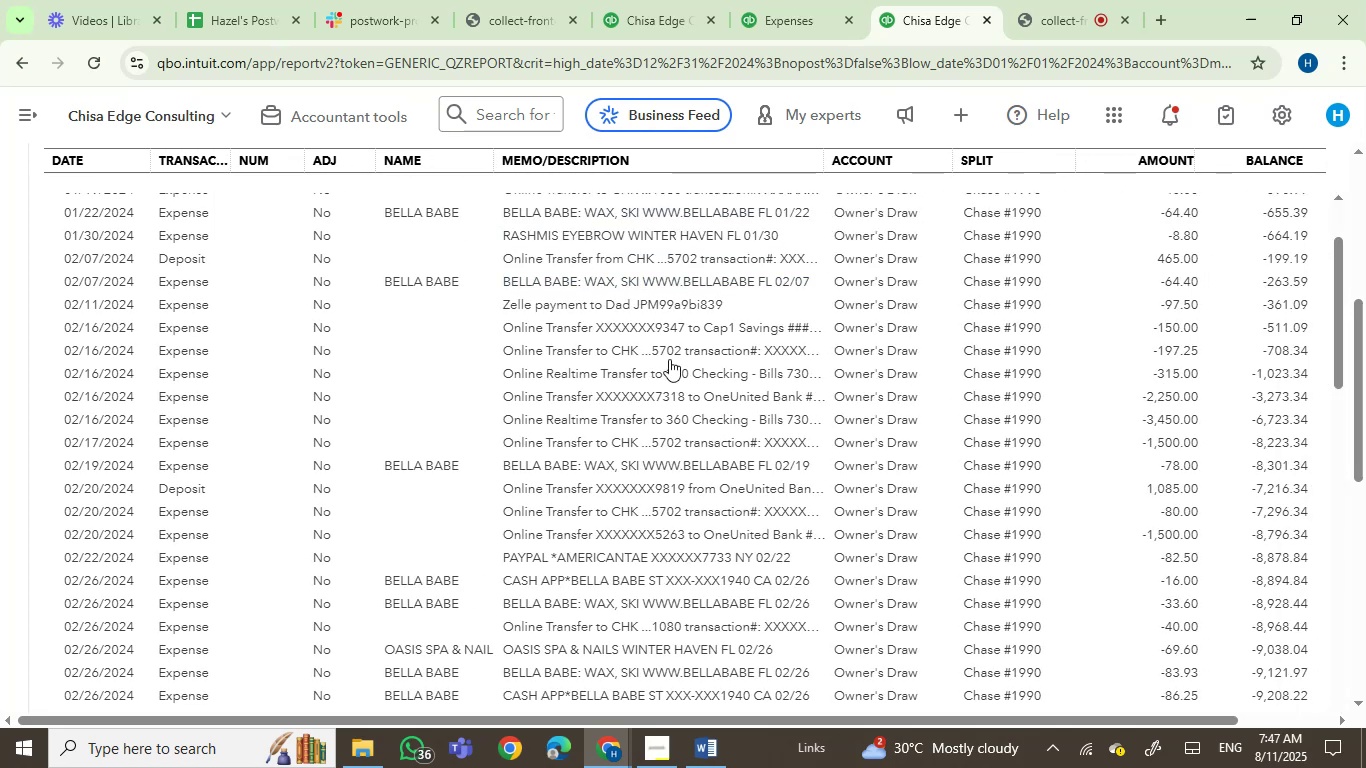 
scroll: coordinate [696, 352], scroll_direction: up, amount: 7.0
 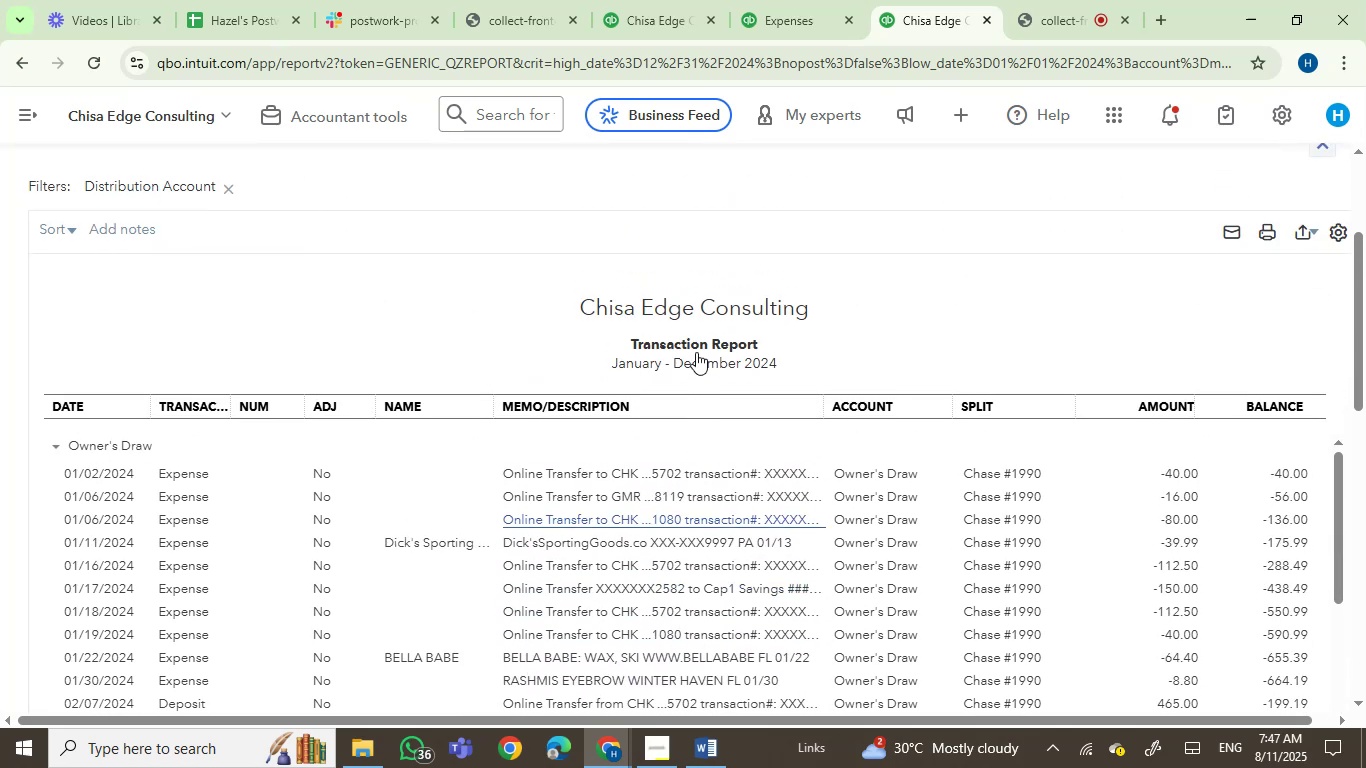 
scroll: coordinate [667, 381], scroll_direction: down, amount: 3.0
 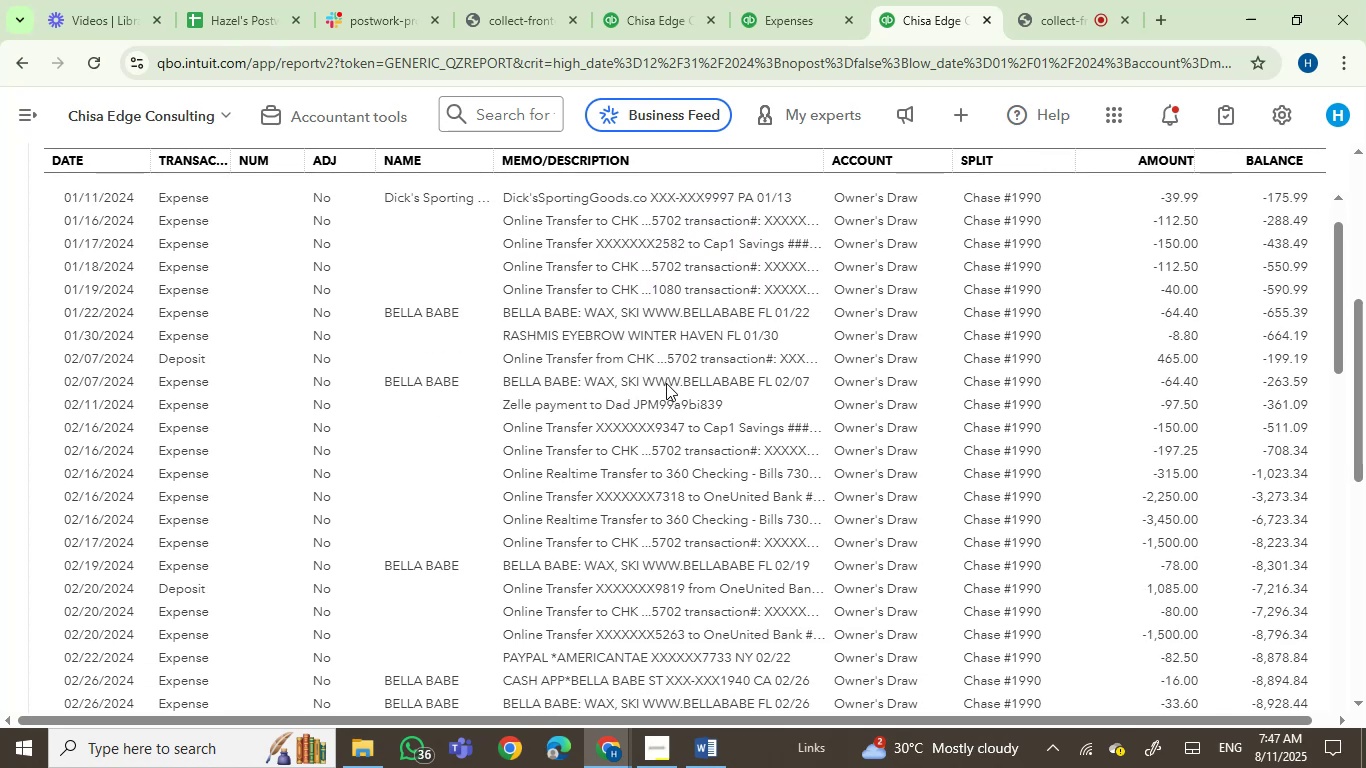 
scroll: coordinate [668, 446], scroll_direction: up, amount: 3.0
 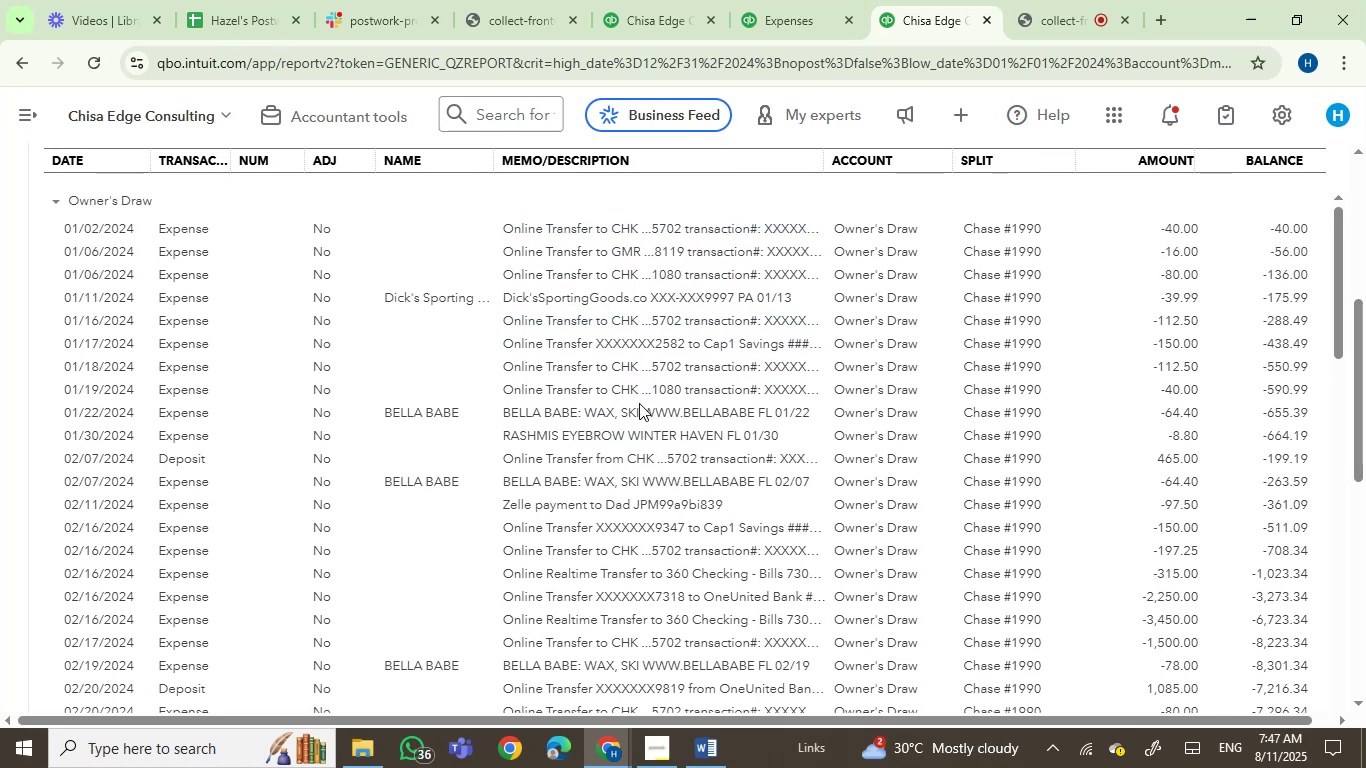 
wait(5.9)
 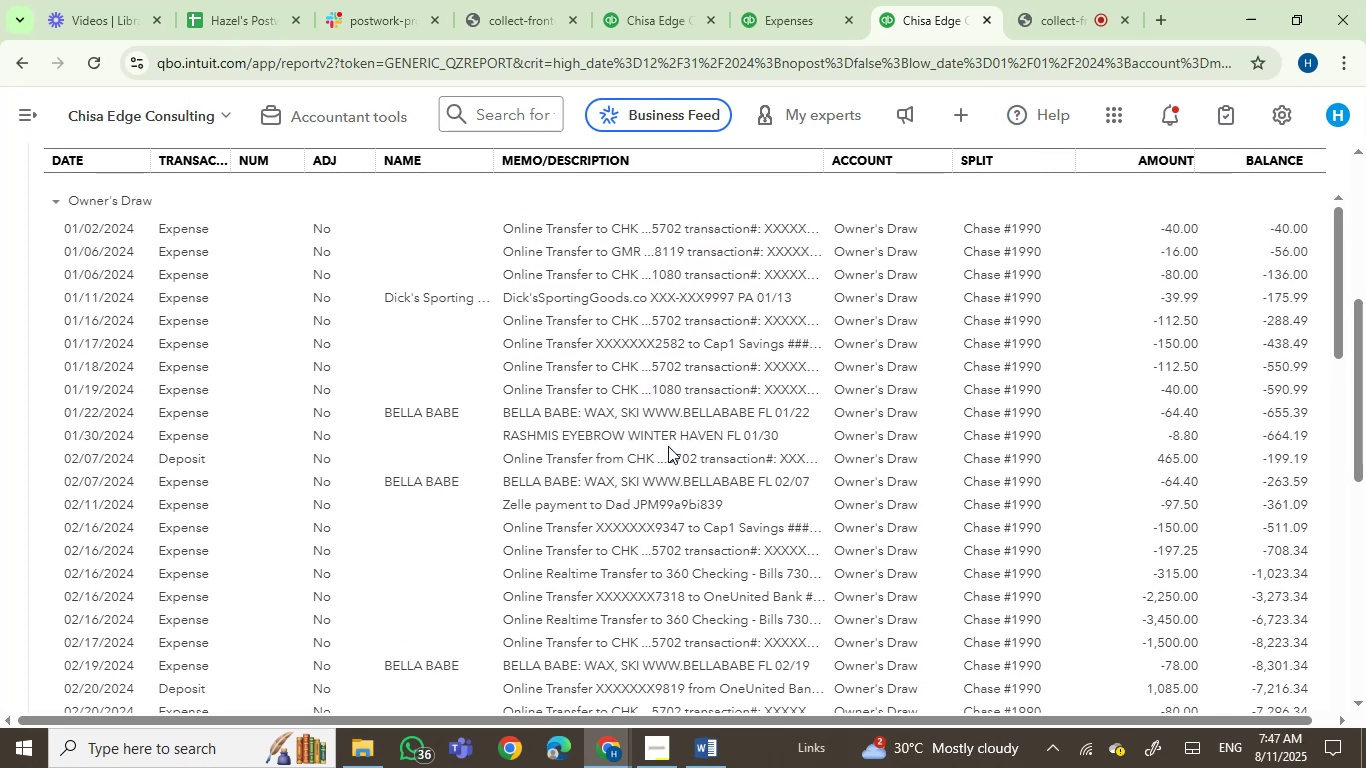 
scroll: coordinate [716, 491], scroll_direction: down, amount: 5.0
 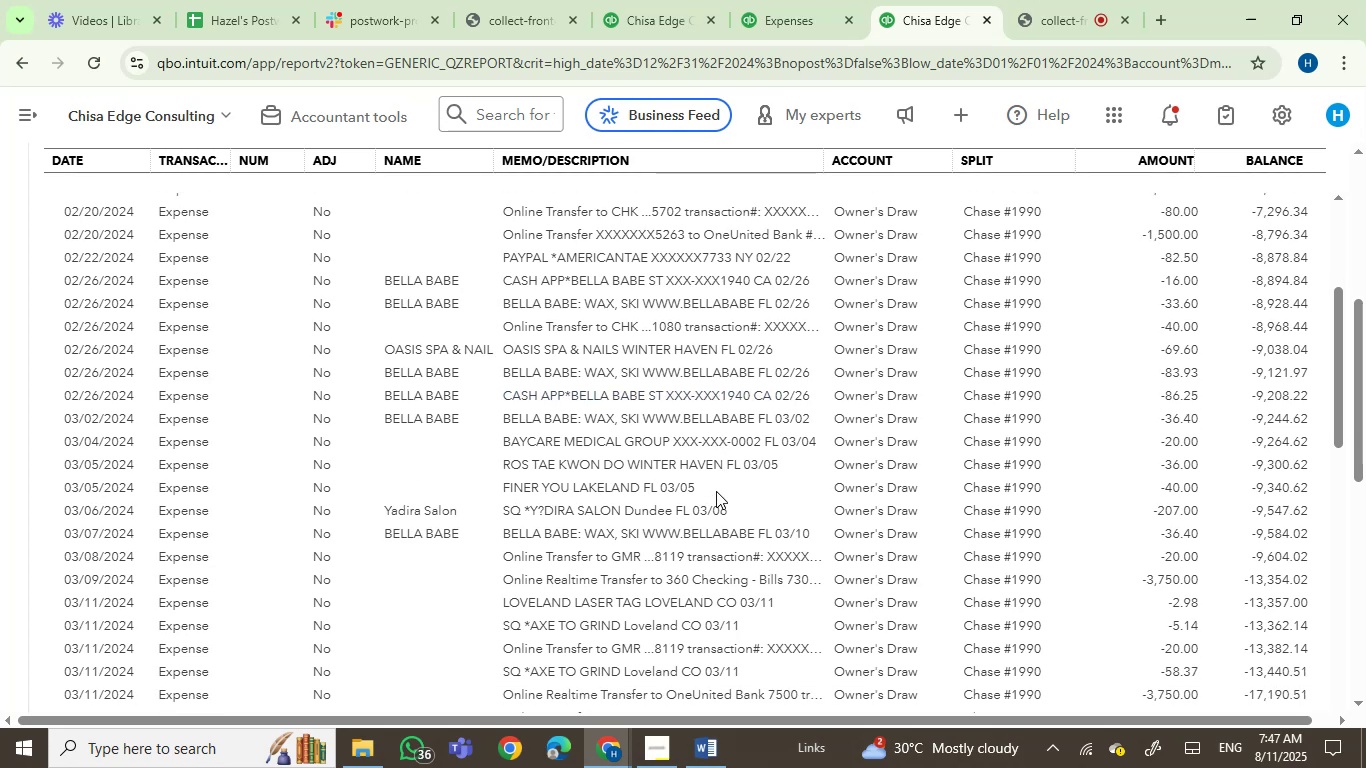 
scroll: coordinate [698, 457], scroll_direction: down, amount: 3.0
 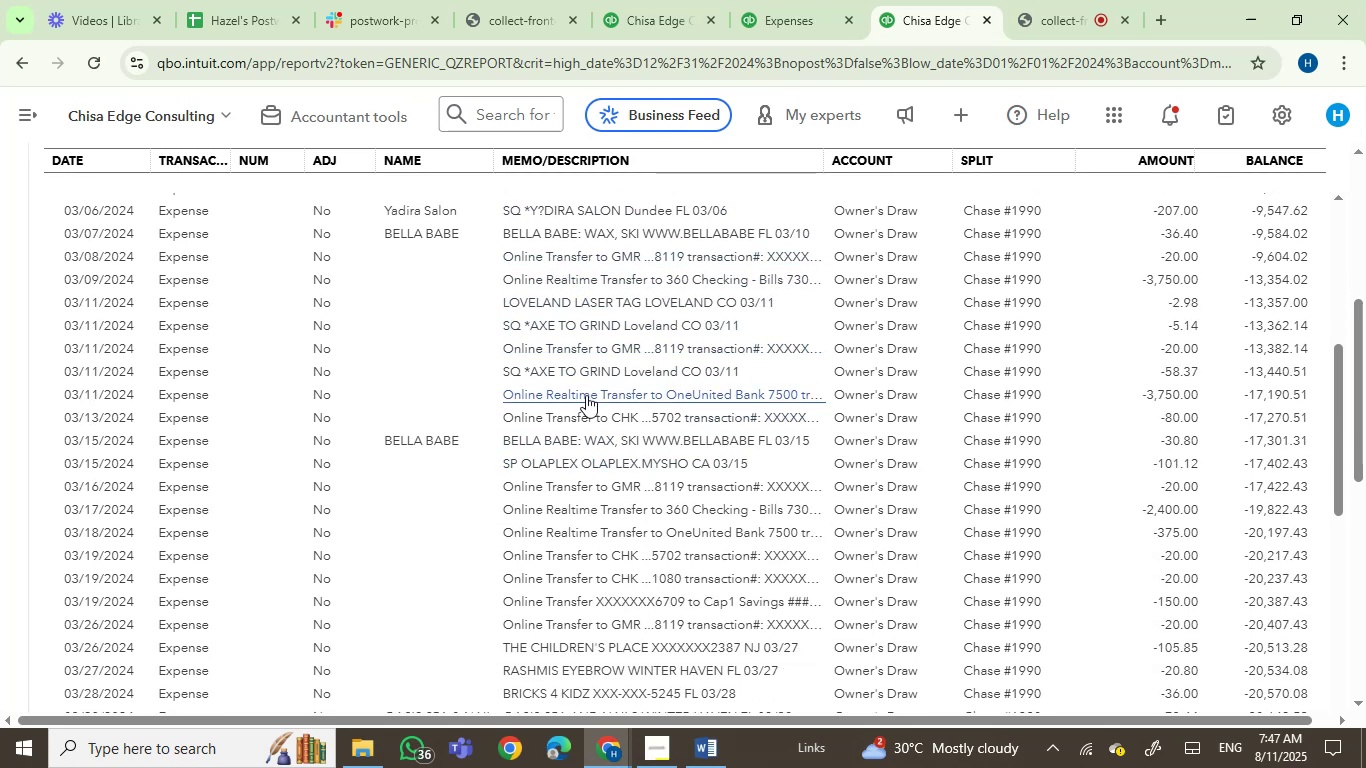 
wait(5.38)
 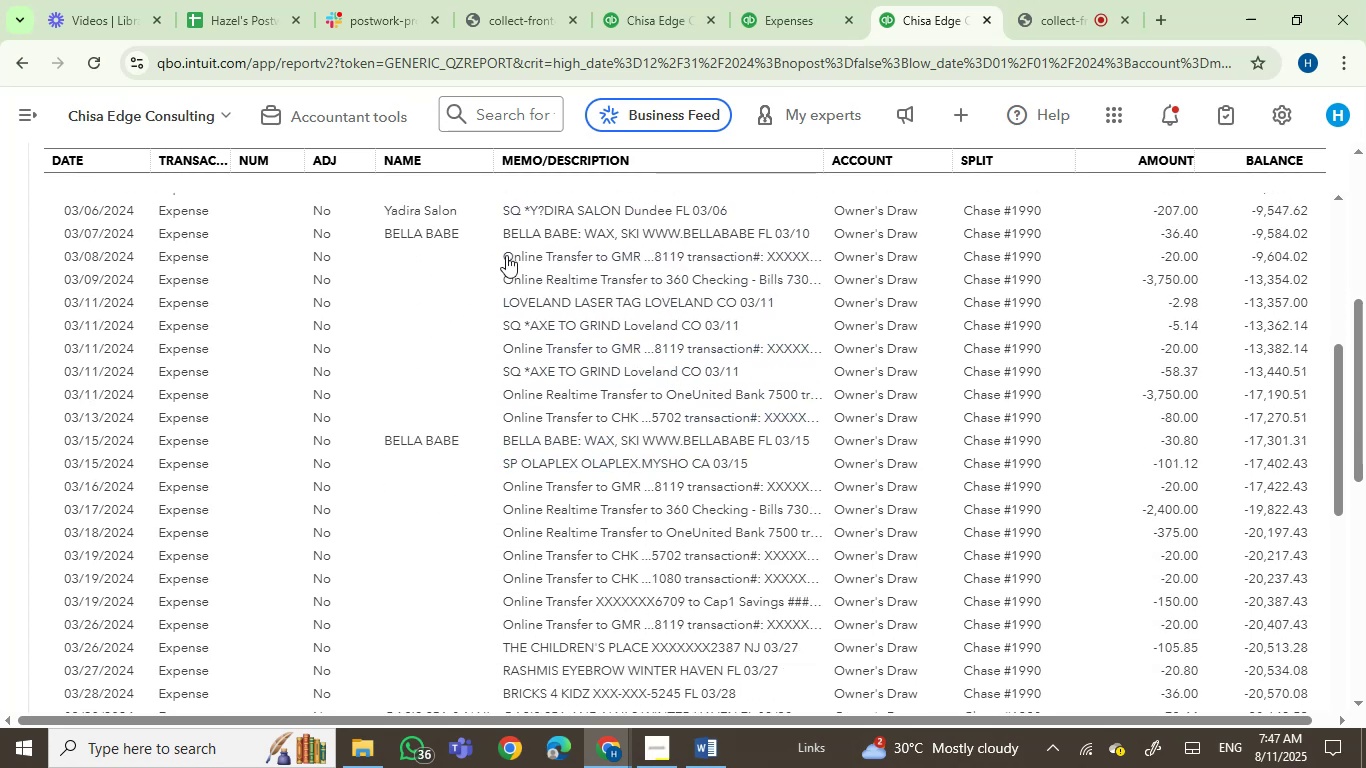 
scroll: coordinate [726, 503], scroll_direction: down, amount: 5.0
 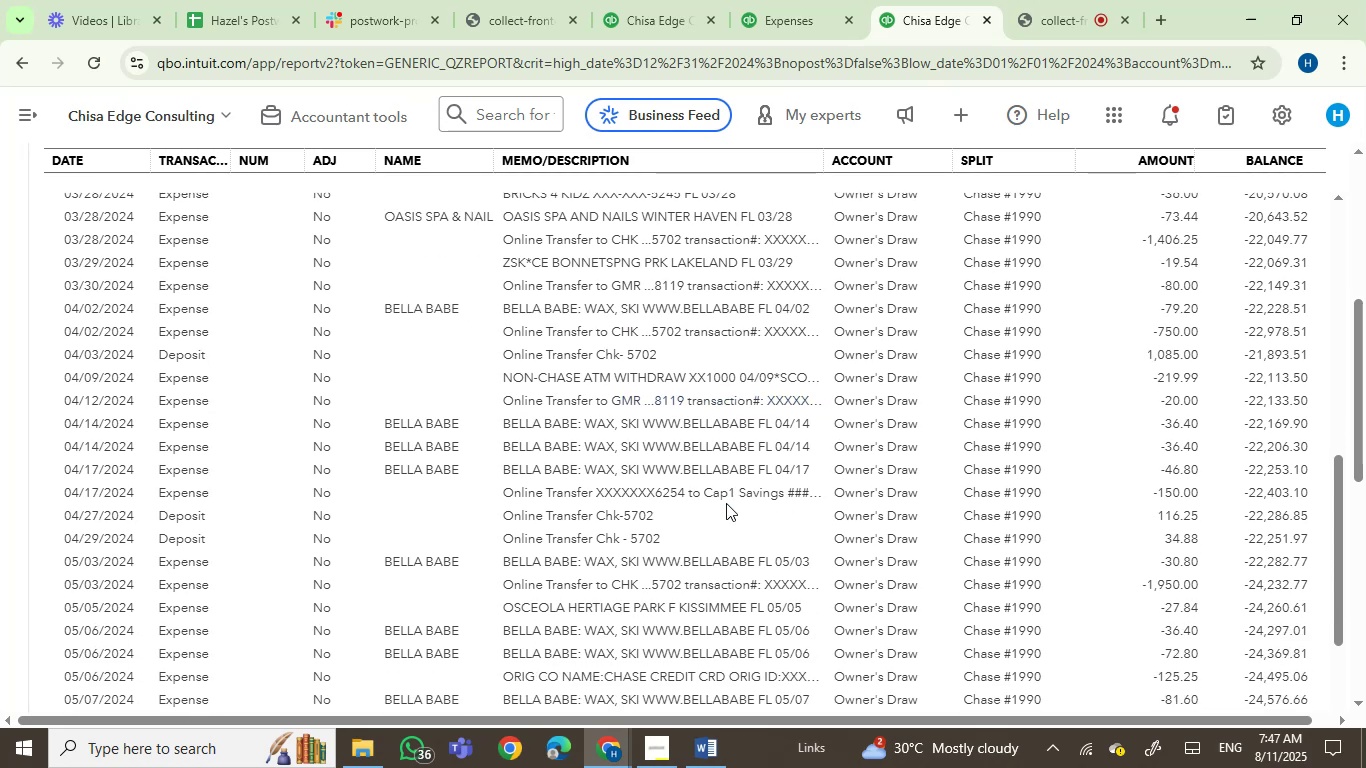 
scroll: coordinate [763, 508], scroll_direction: down, amount: 8.0
 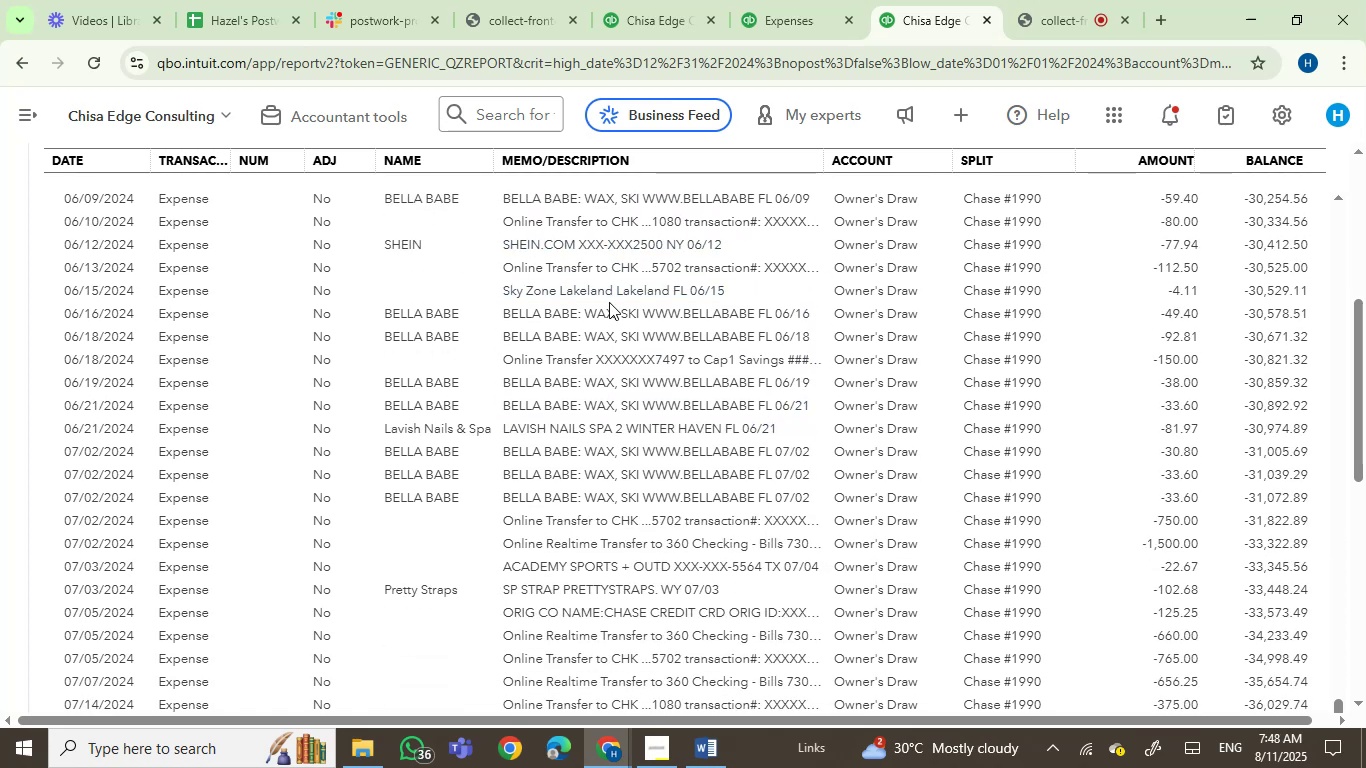 
scroll: coordinate [754, 497], scroll_direction: down, amount: 4.0
 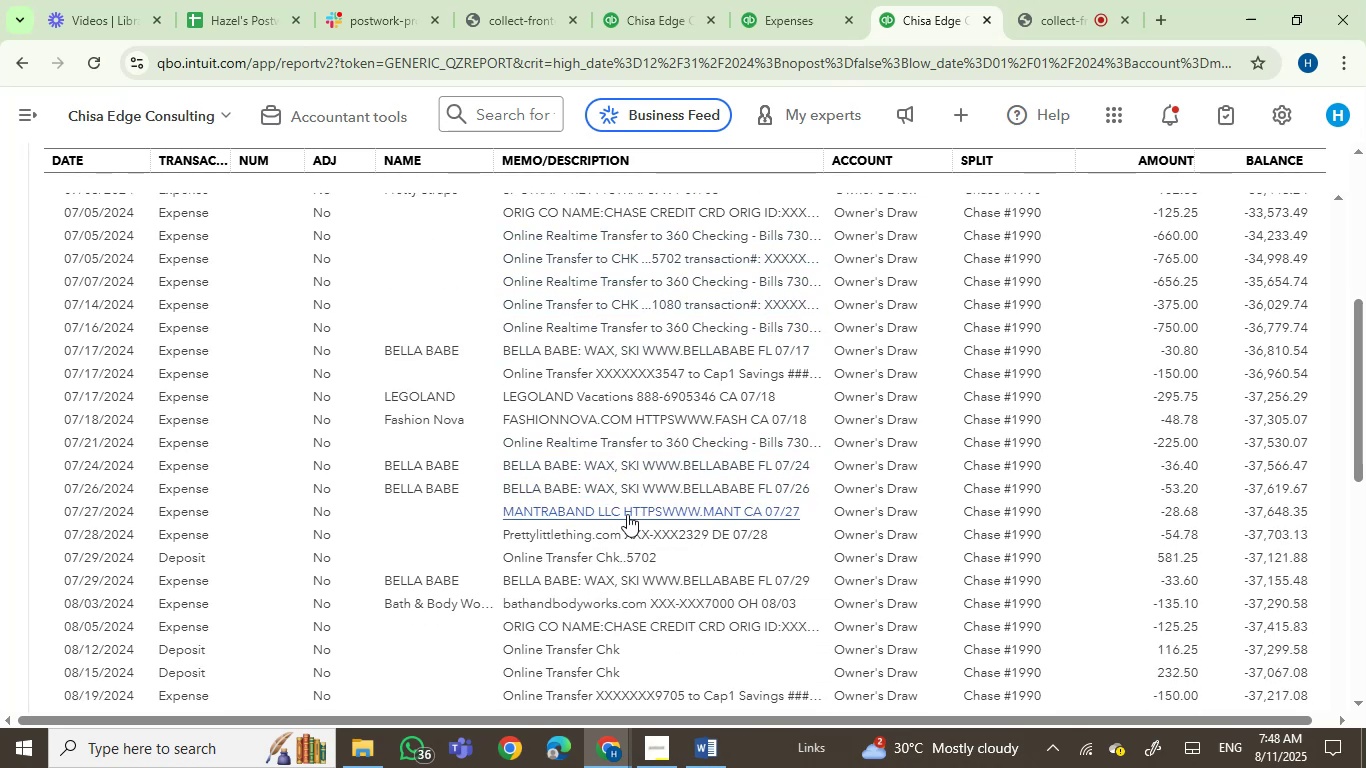 
wait(7.94)
 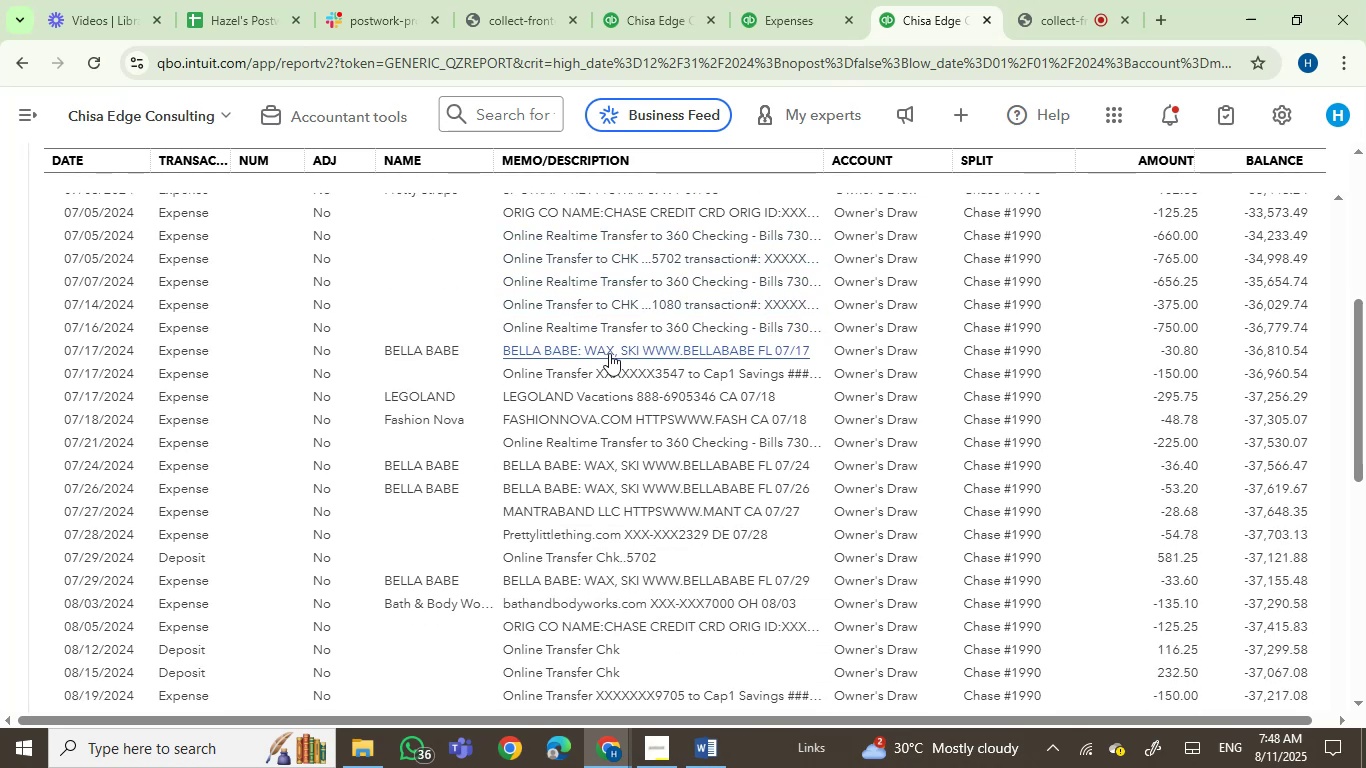 
scroll: coordinate [1009, 591], scroll_direction: down, amount: 4.0
 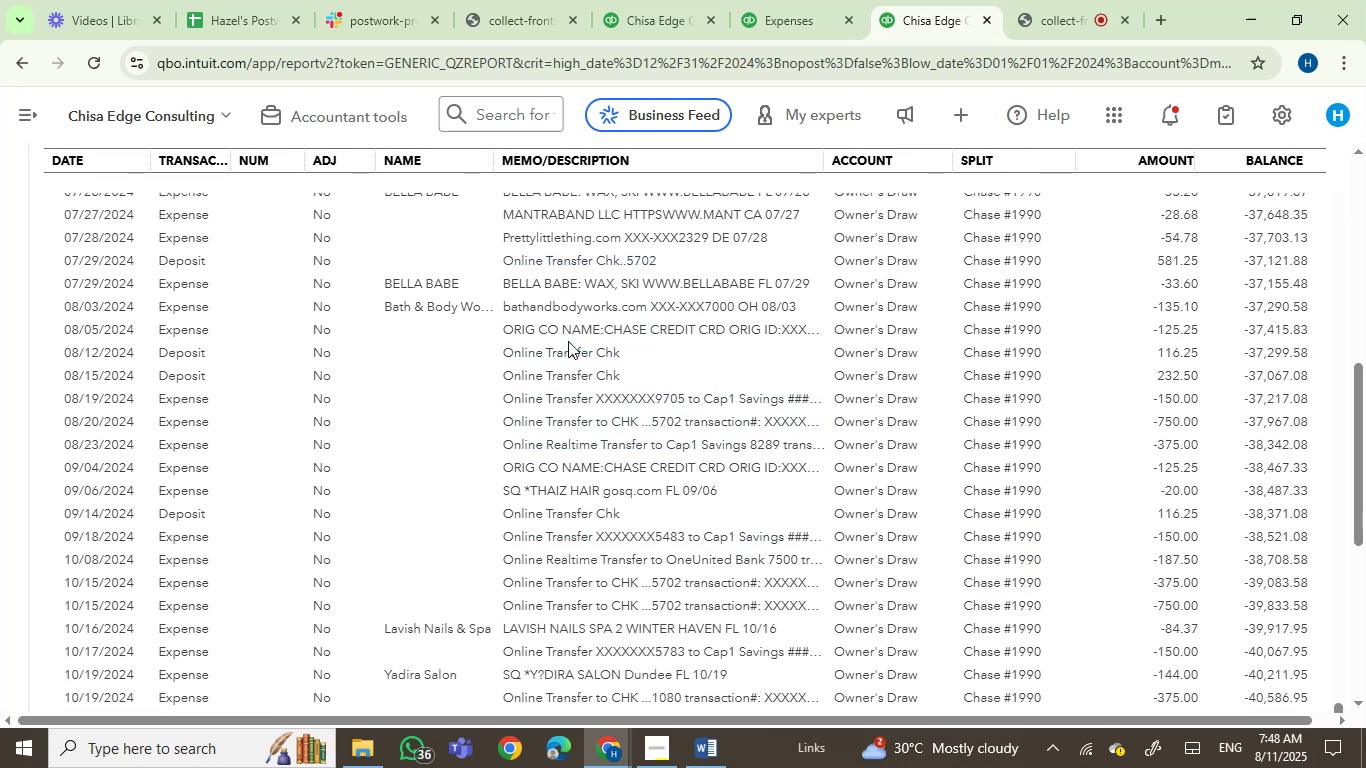 
wait(7.51)
 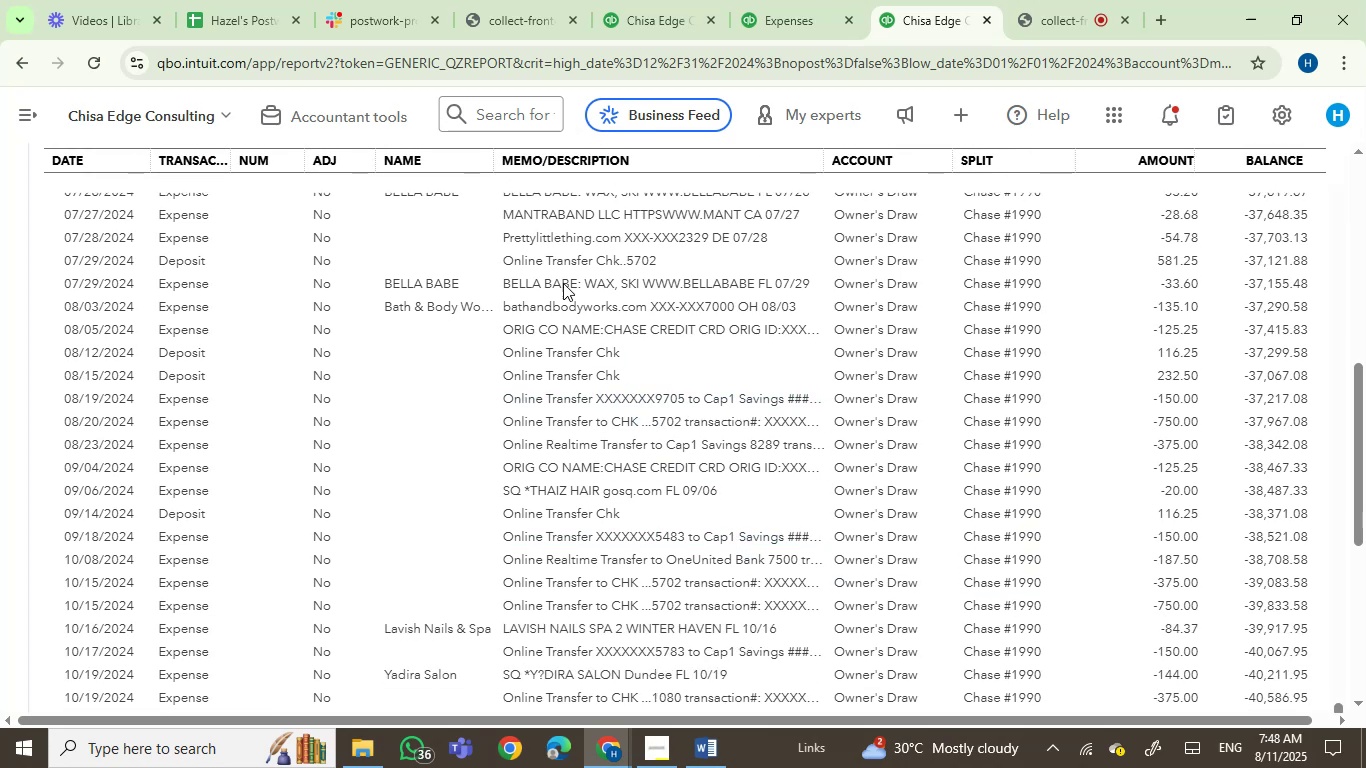 
scroll: coordinate [724, 548], scroll_direction: down, amount: 3.0
 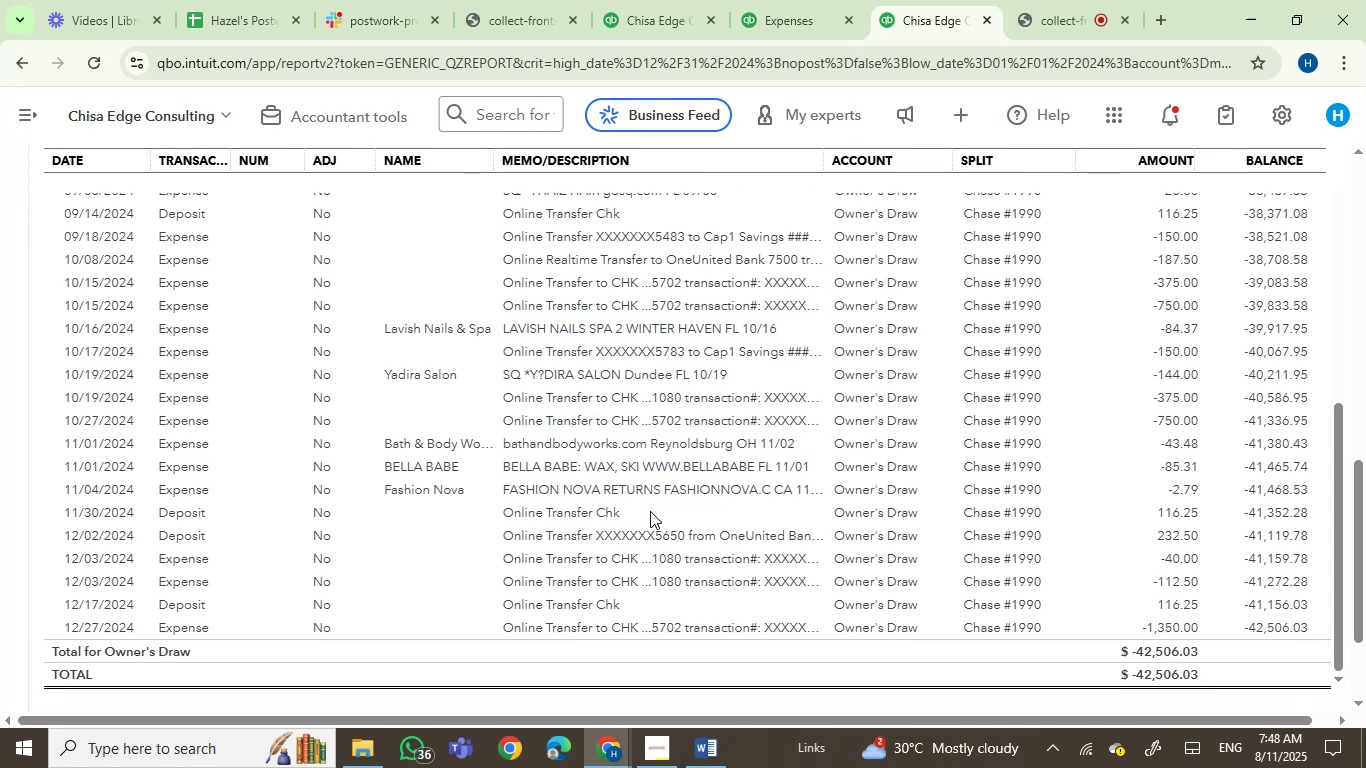 
wait(7.54)
 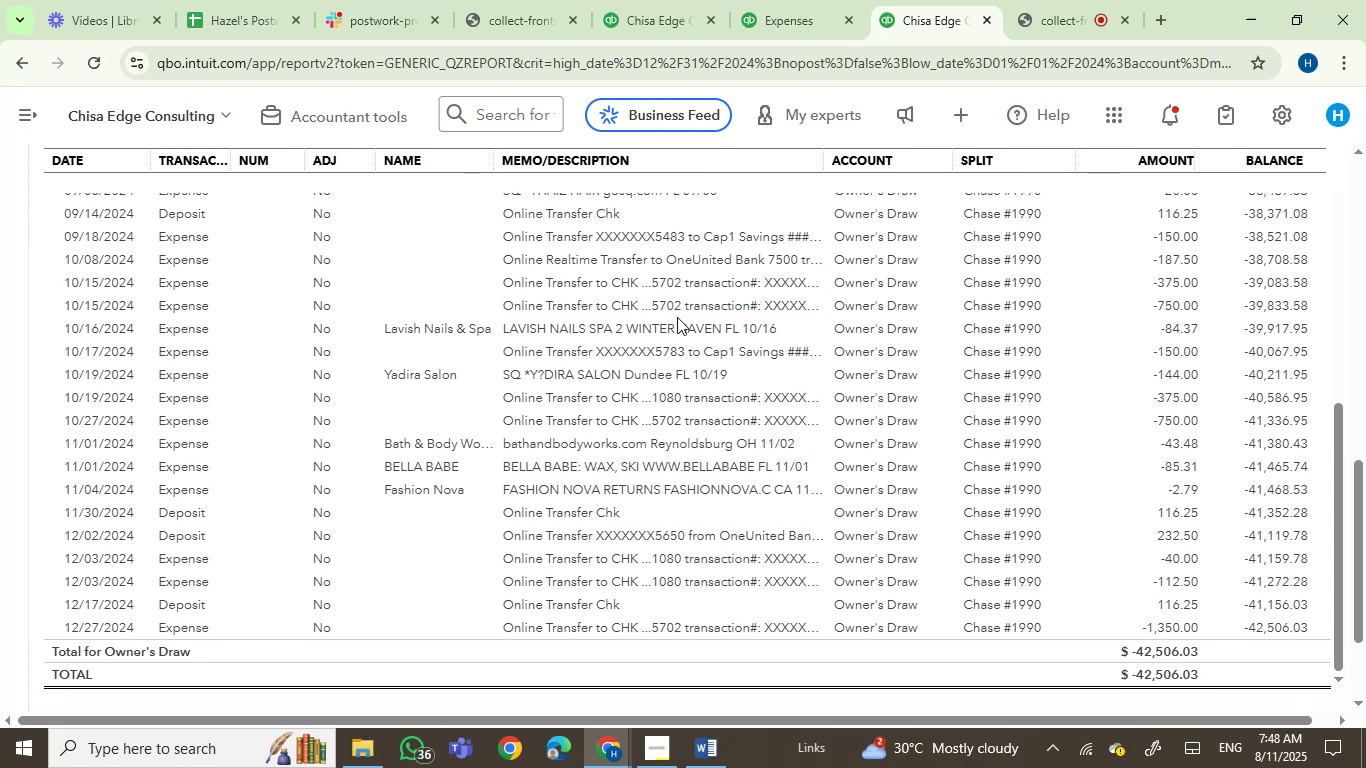 
scroll: coordinate [657, 652], scroll_direction: down, amount: 1.0
 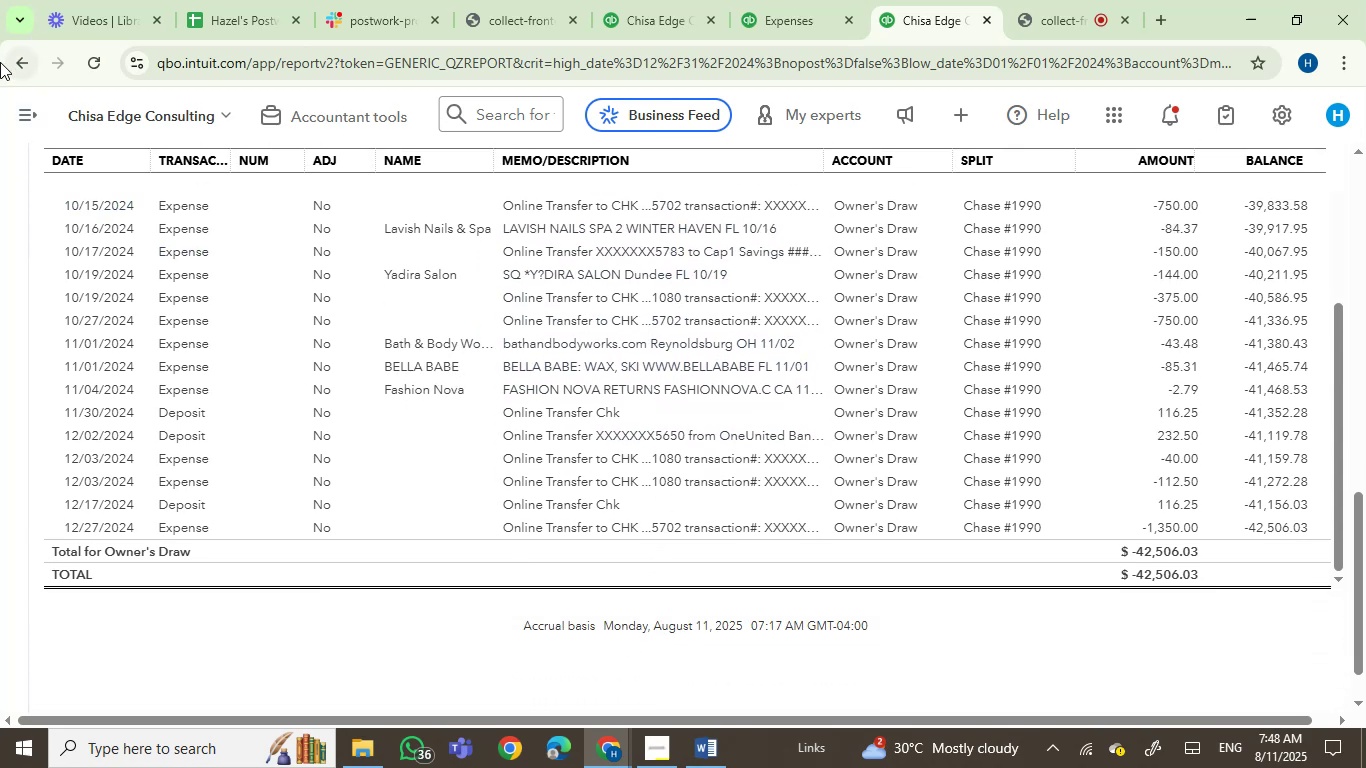 
left_click([16, 59])
 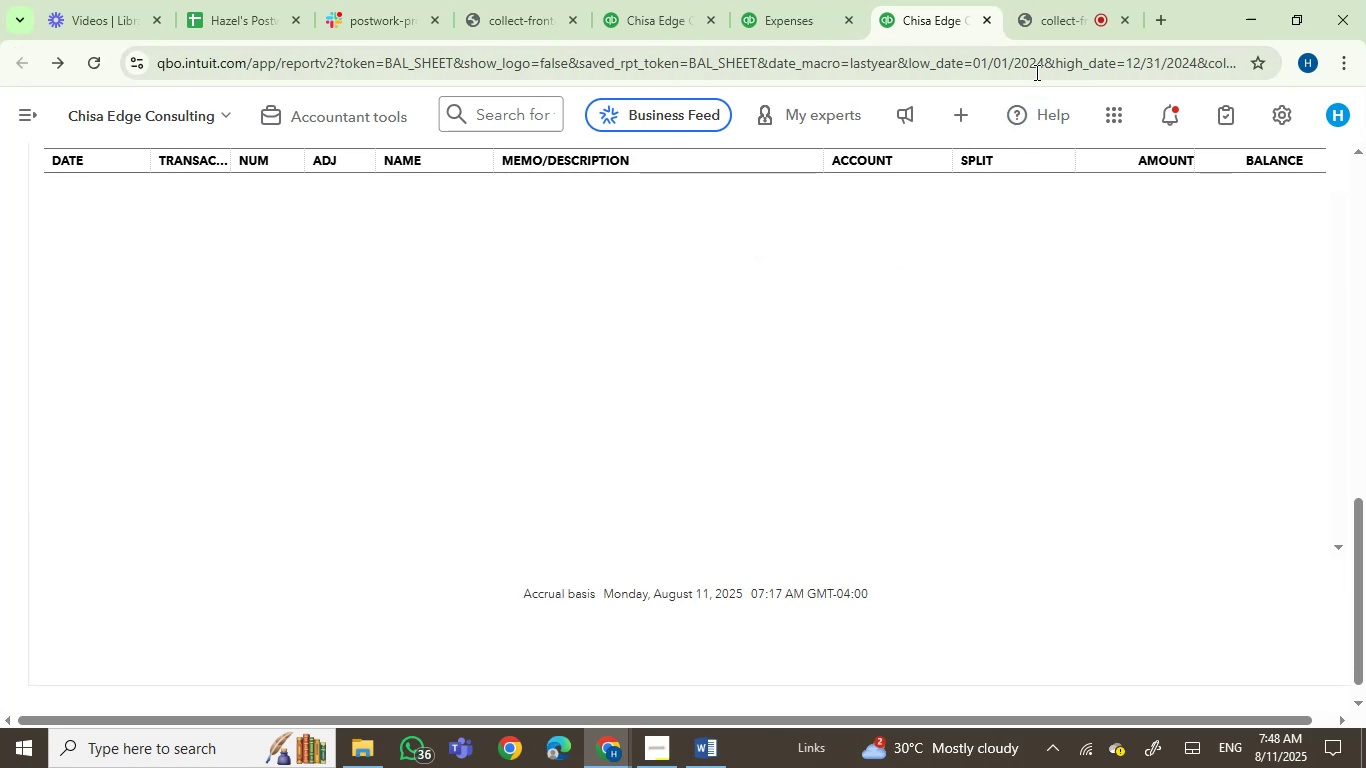 
left_click([1038, 17])
 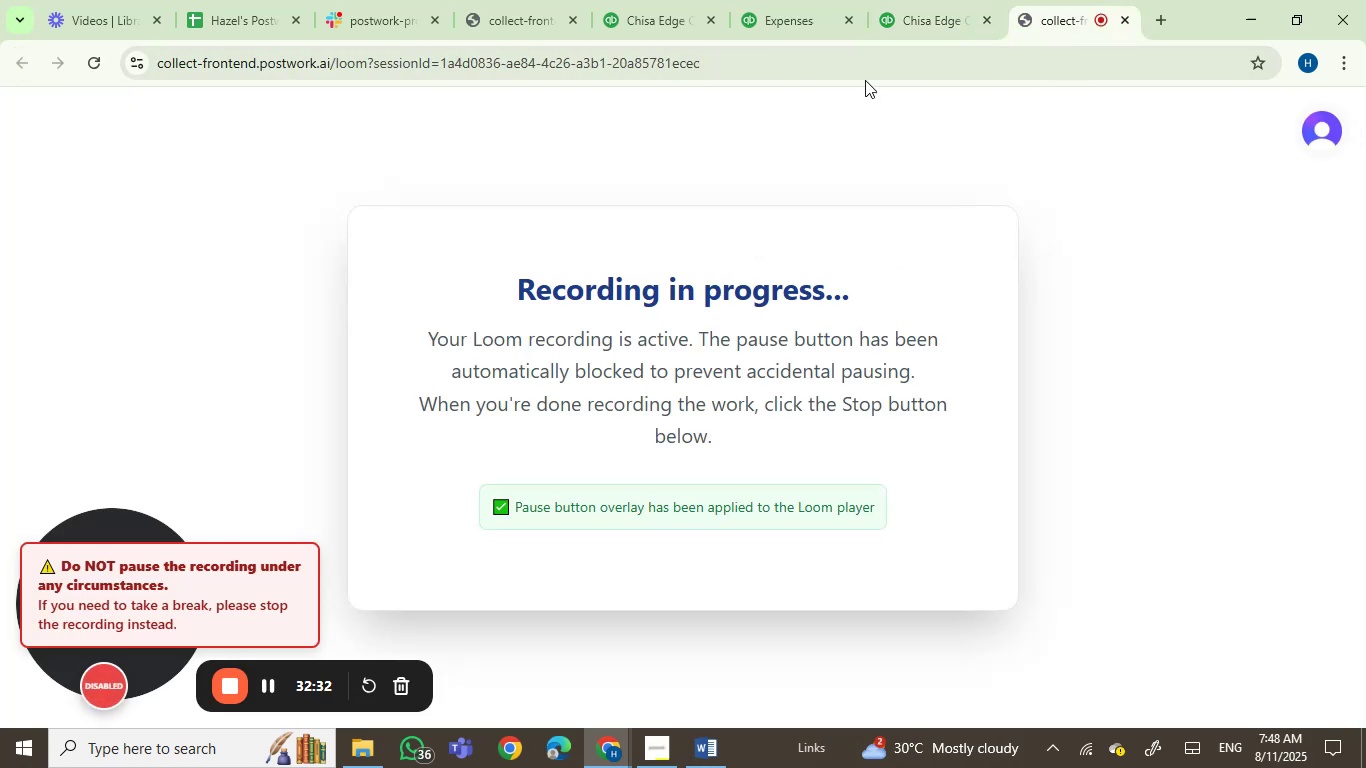 
left_click([906, 0])
 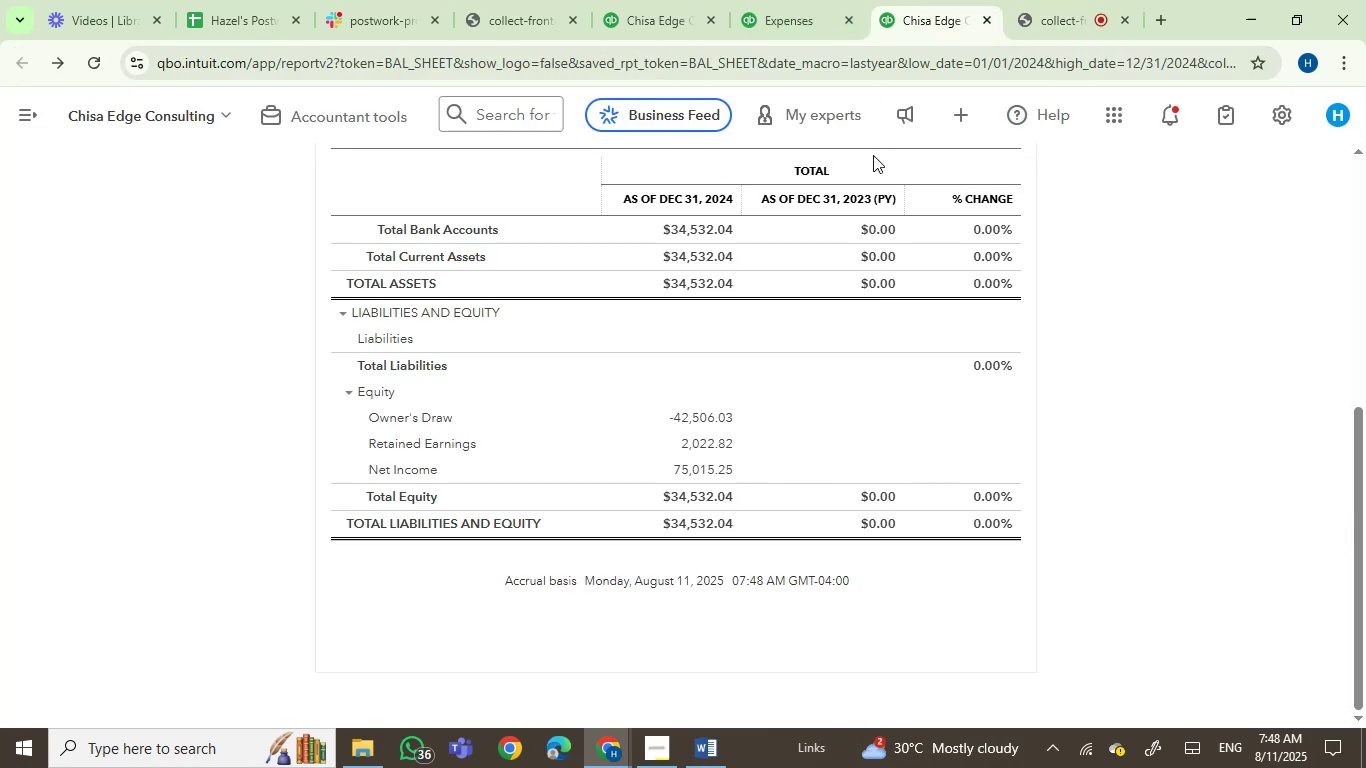 
scroll: coordinate [814, 249], scroll_direction: up, amount: 3.0
 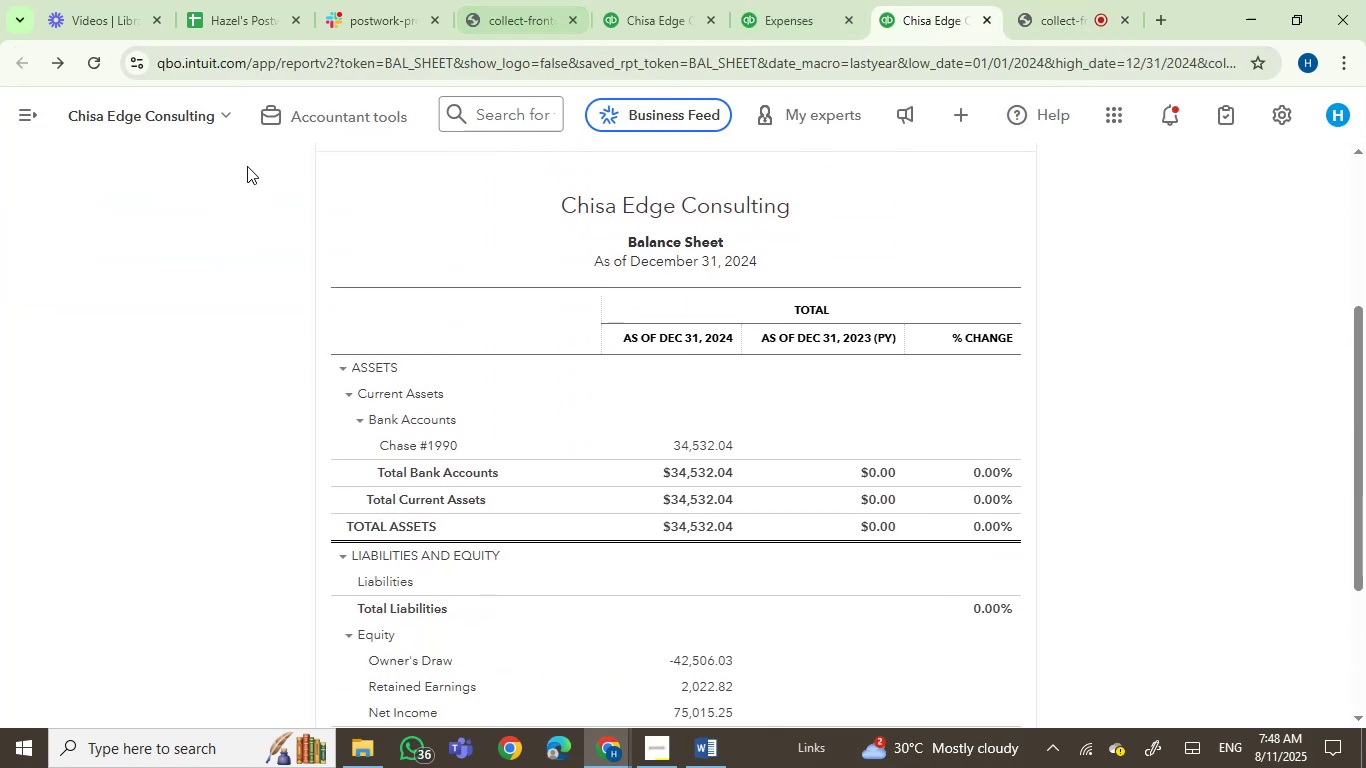 
left_click([17, 122])
 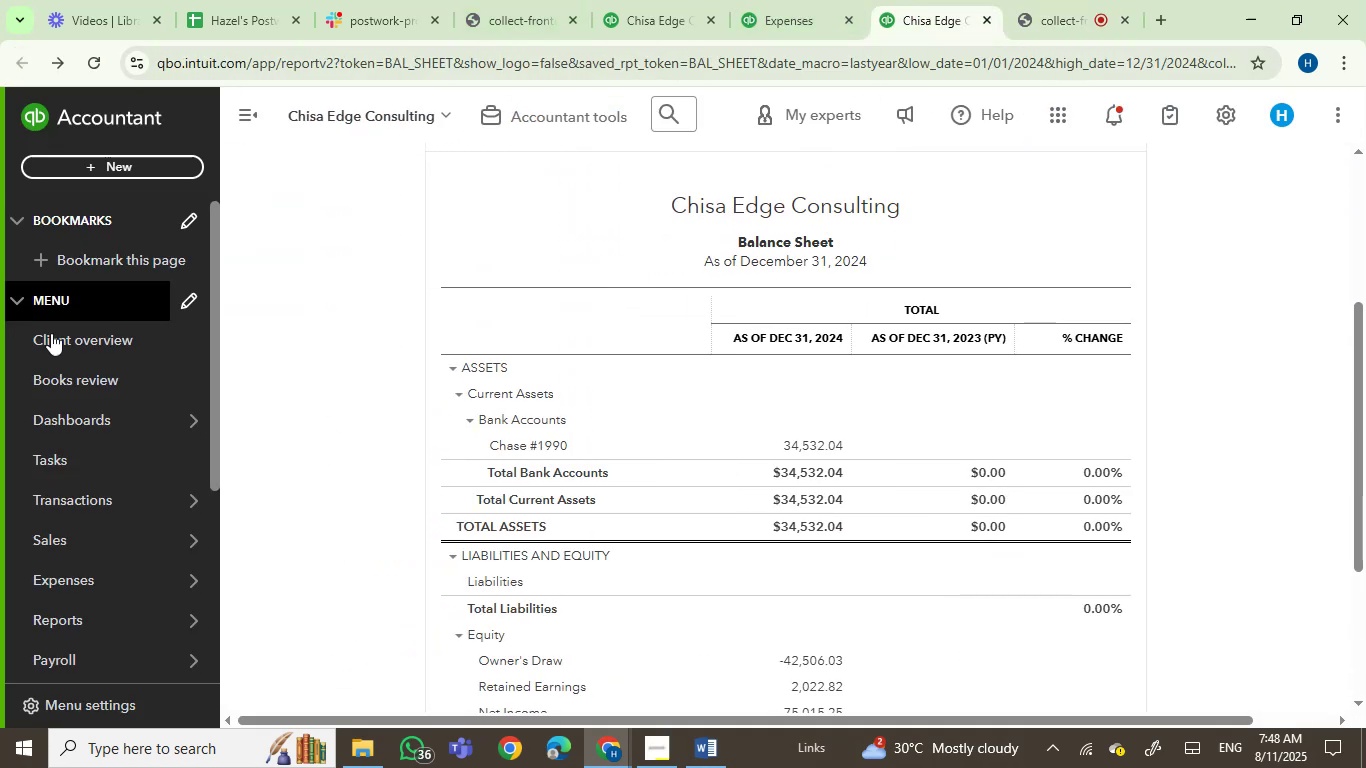 
scroll: coordinate [81, 425], scroll_direction: down, amount: 1.0
 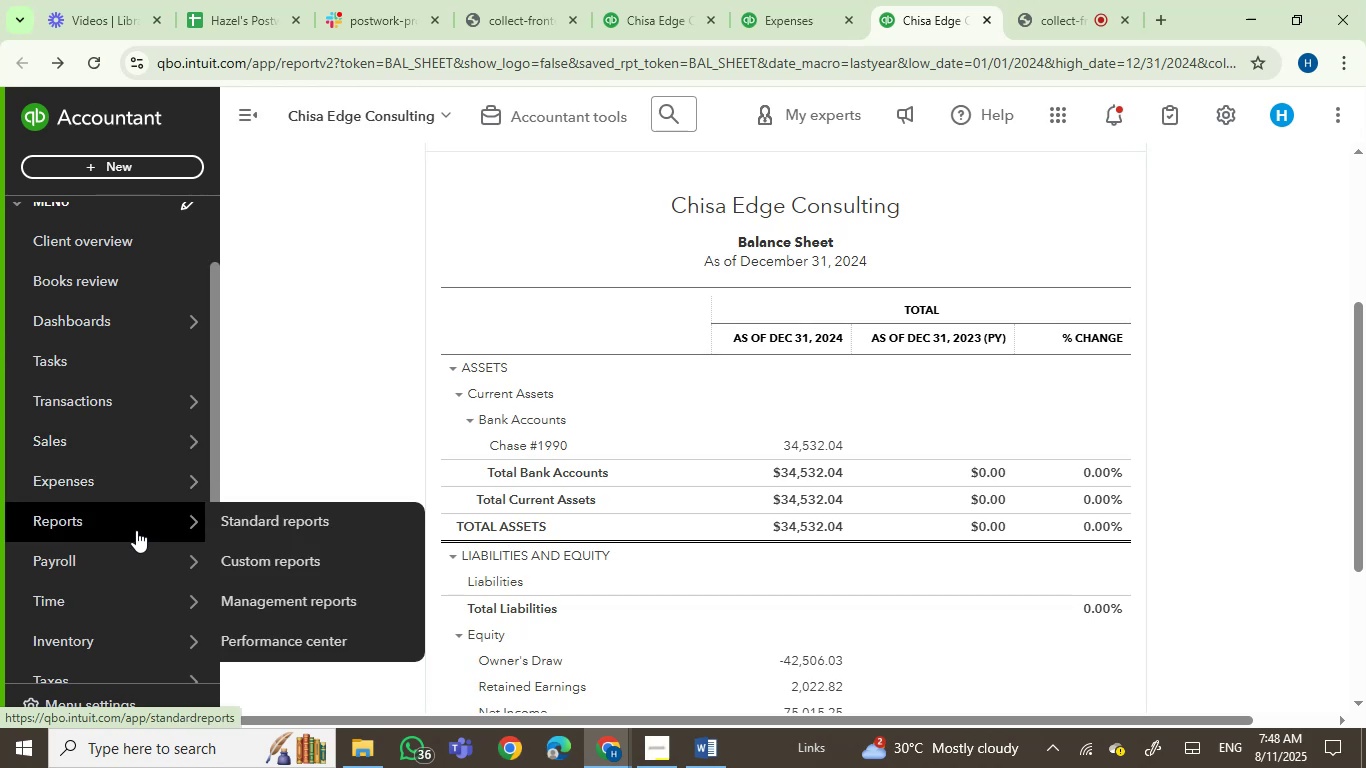 
mouse_move([80, 502])
 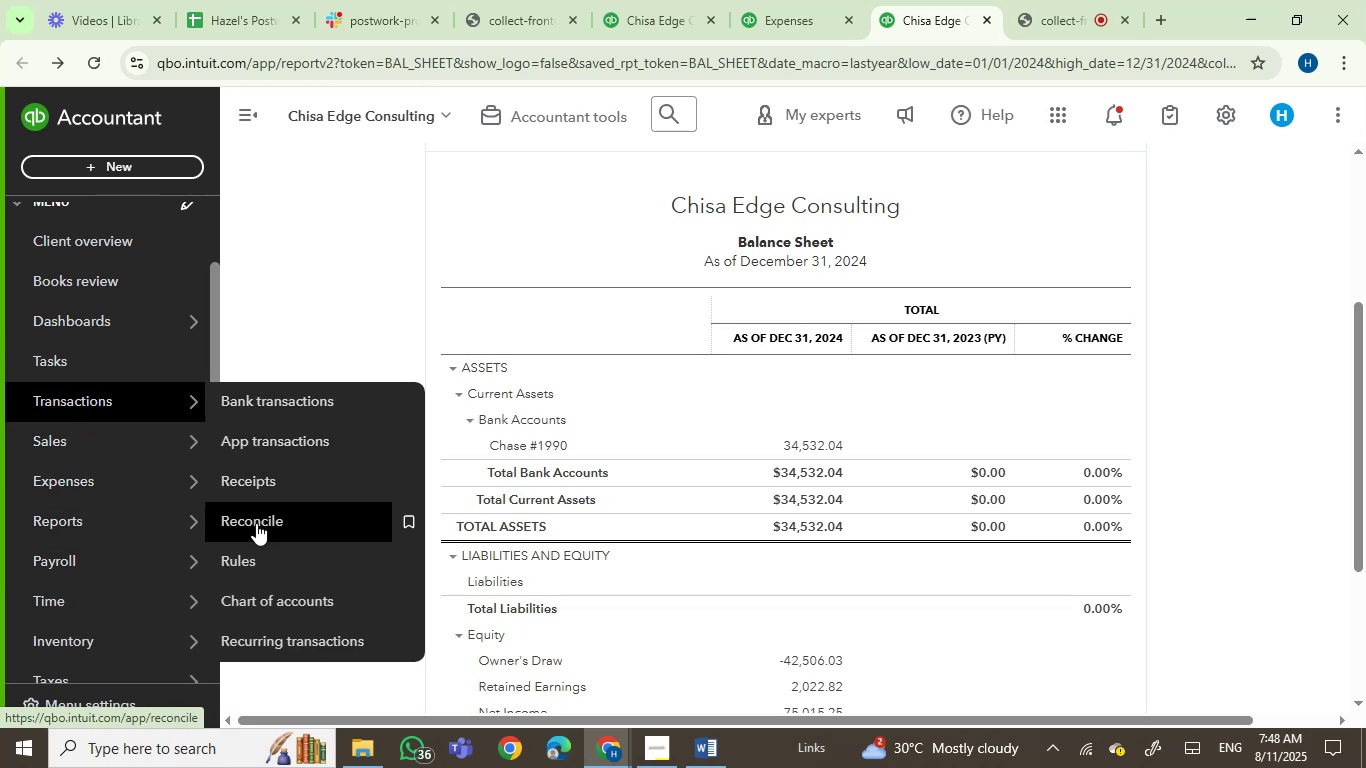 
right_click([256, 525])
 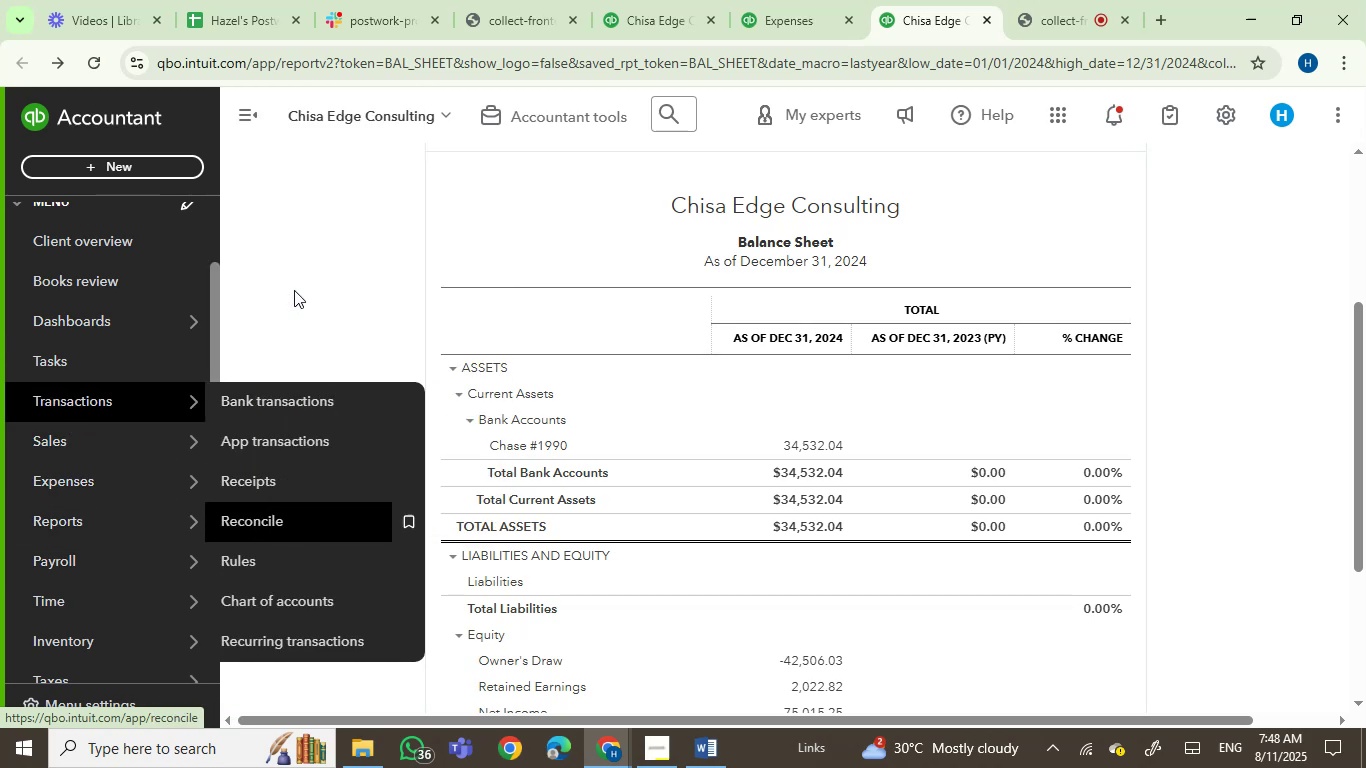 
double_click([309, 237])
 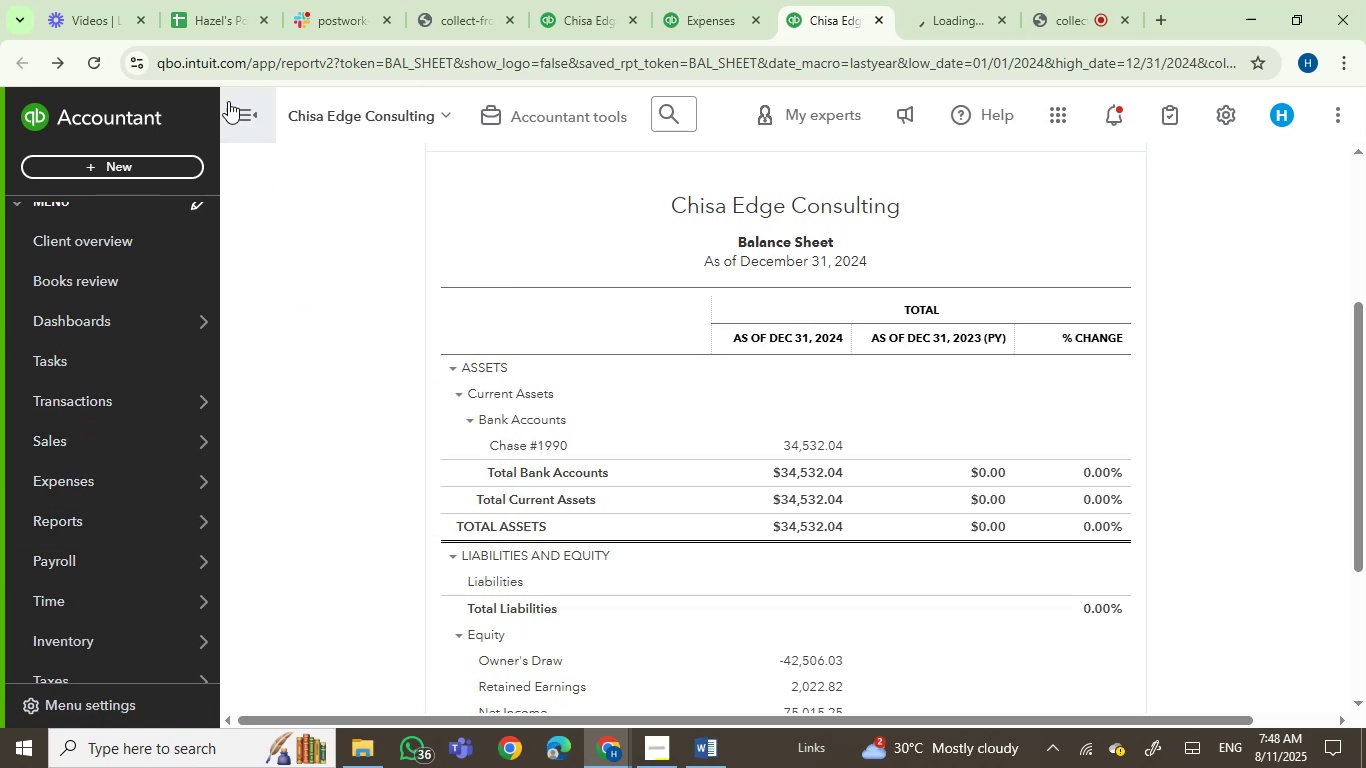 
left_click([234, 107])
 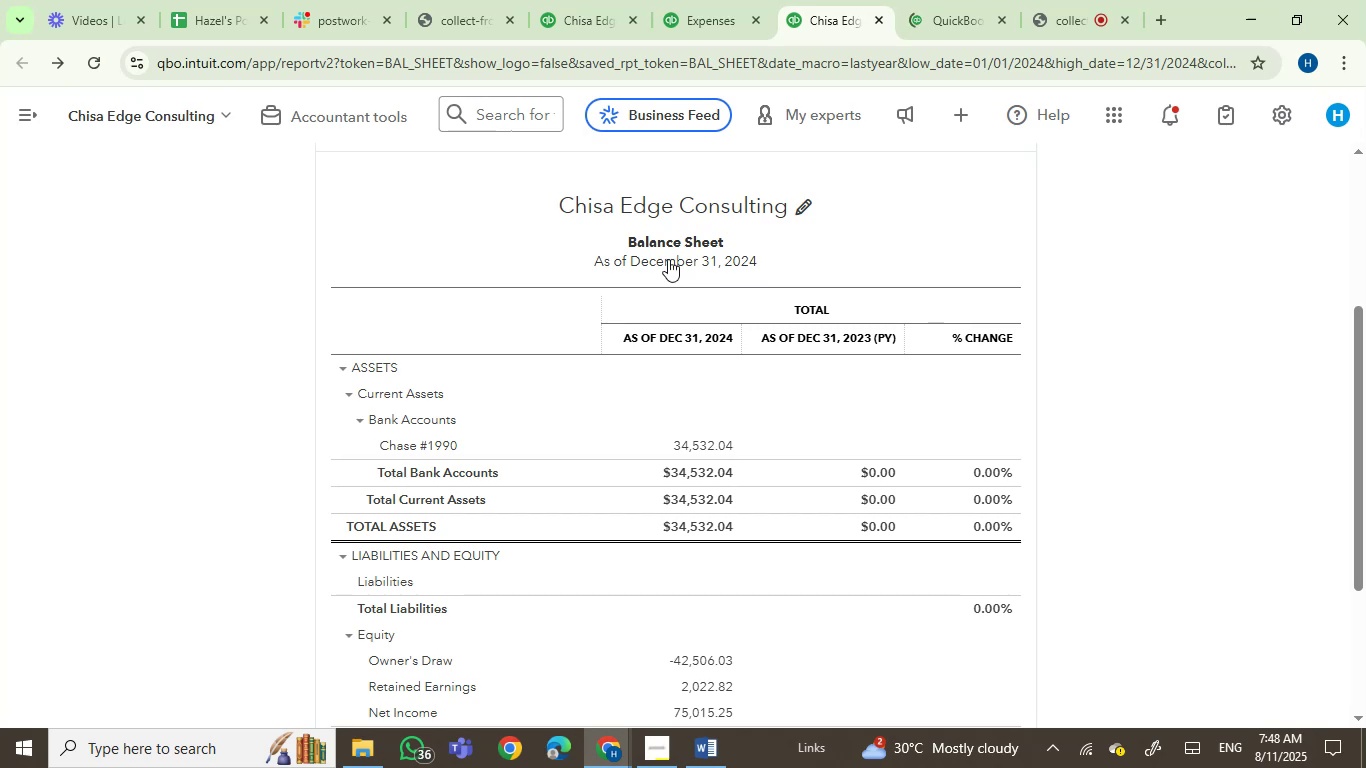 
scroll: coordinate [934, 400], scroll_direction: down, amount: 1.0
 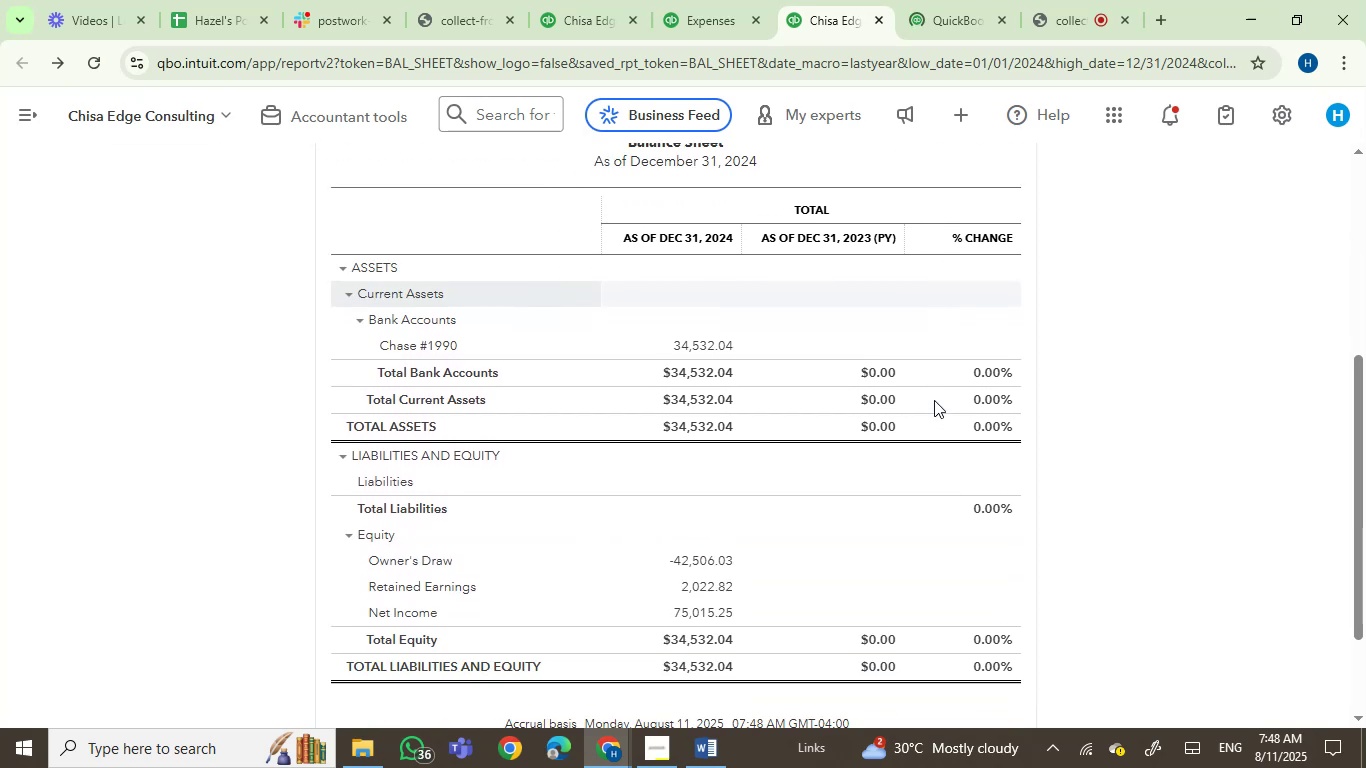 
scroll: coordinate [934, 400], scroll_direction: up, amount: 1.0
 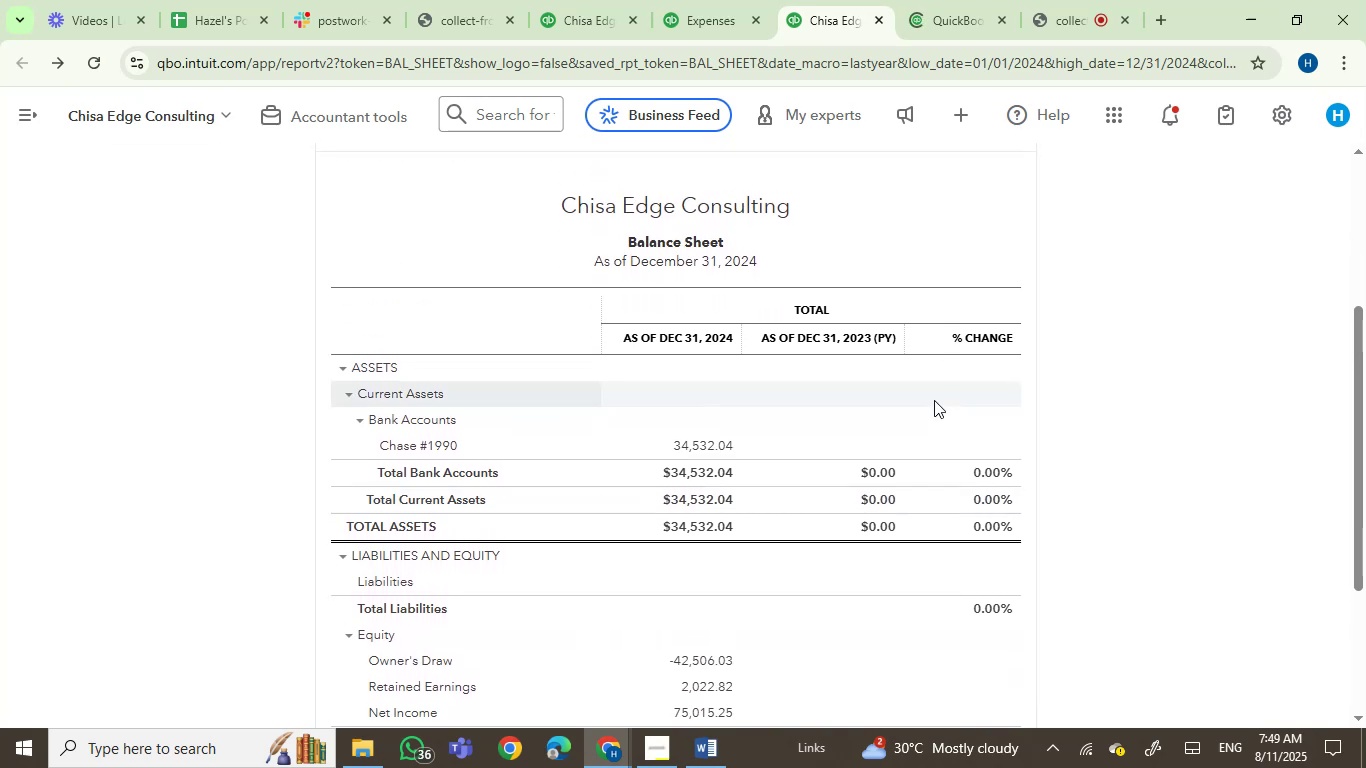 
wait(5.07)
 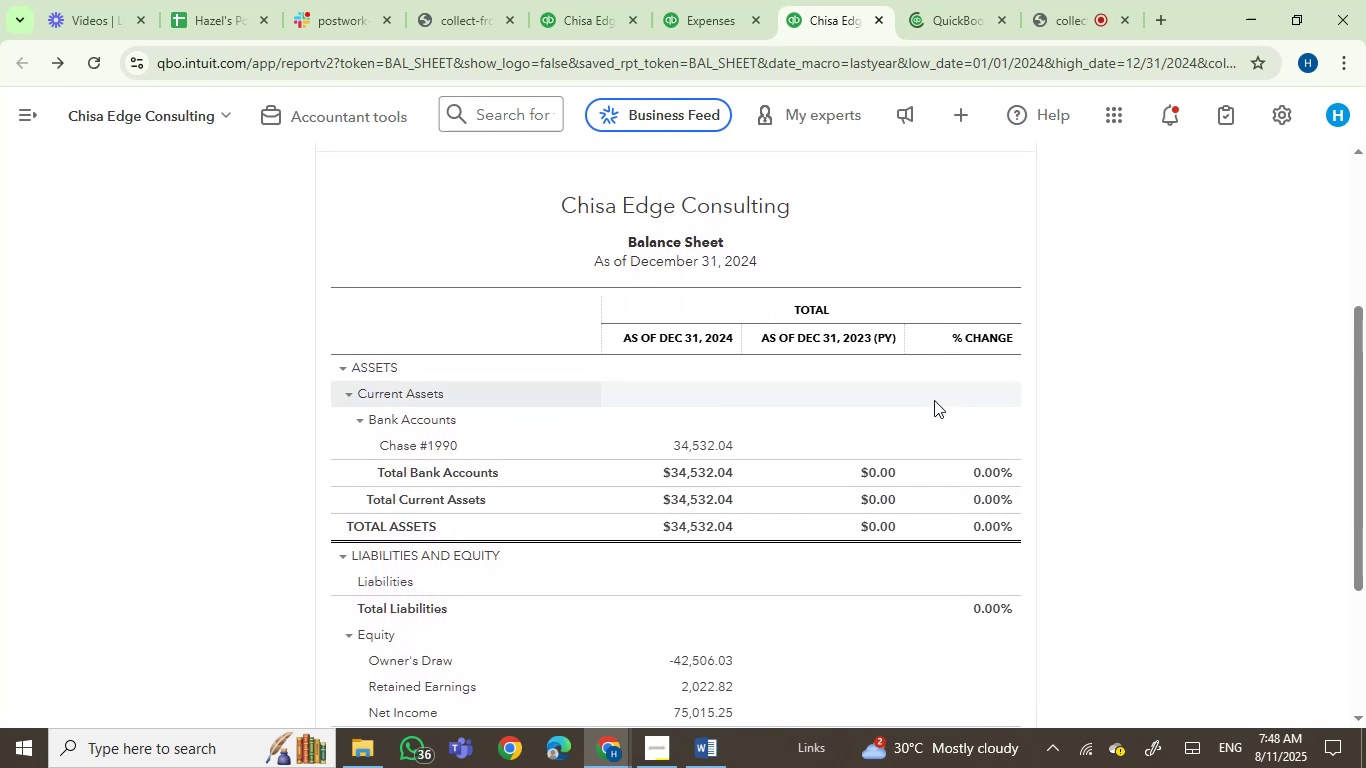 
left_click([695, 9])
 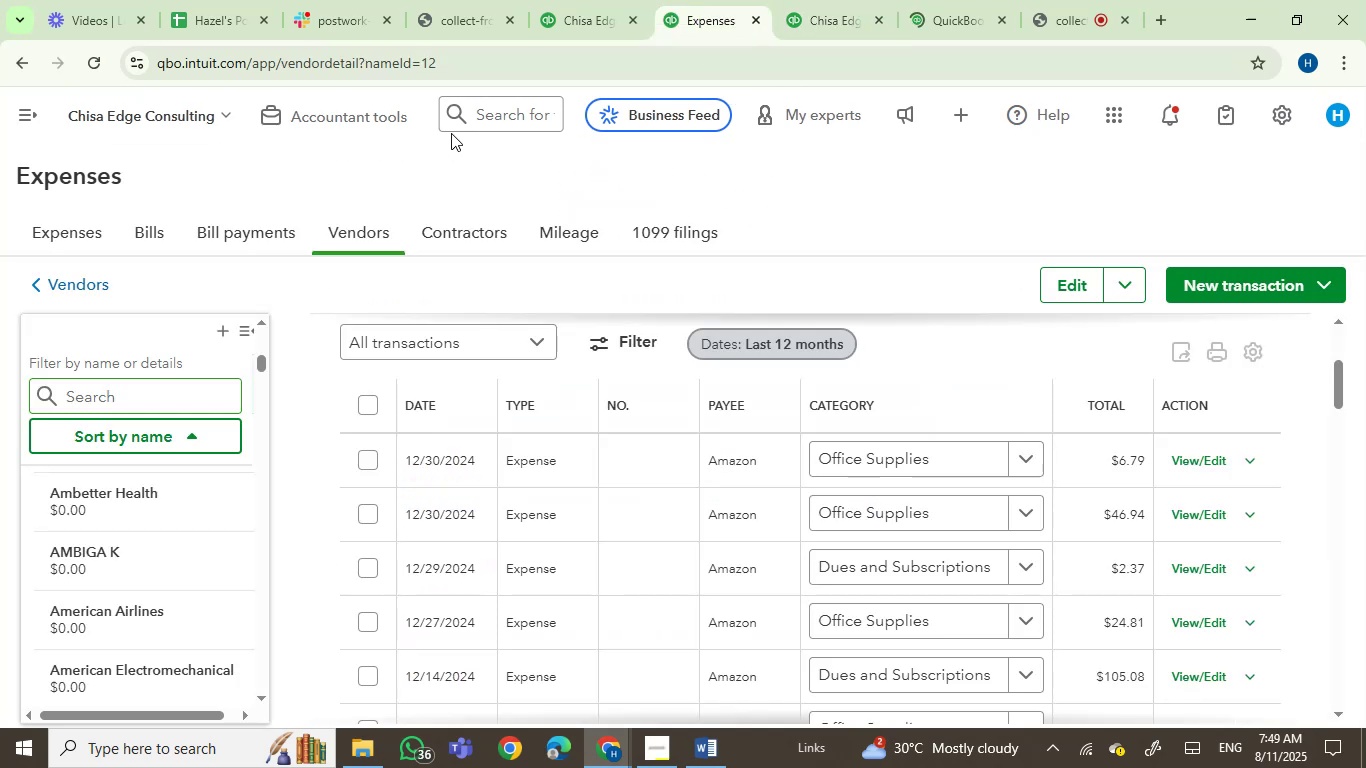 
left_click([583, 0])
 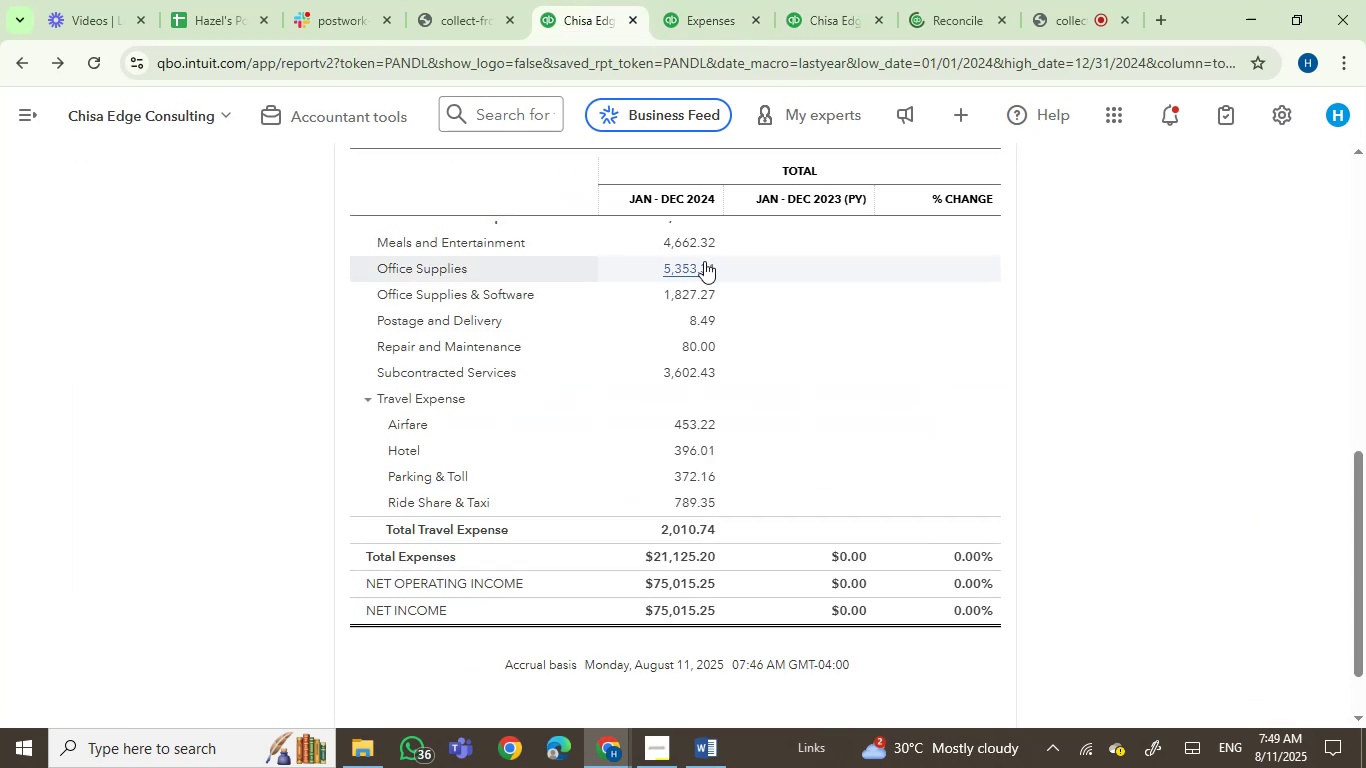 
scroll: coordinate [864, 327], scroll_direction: up, amount: 6.0
 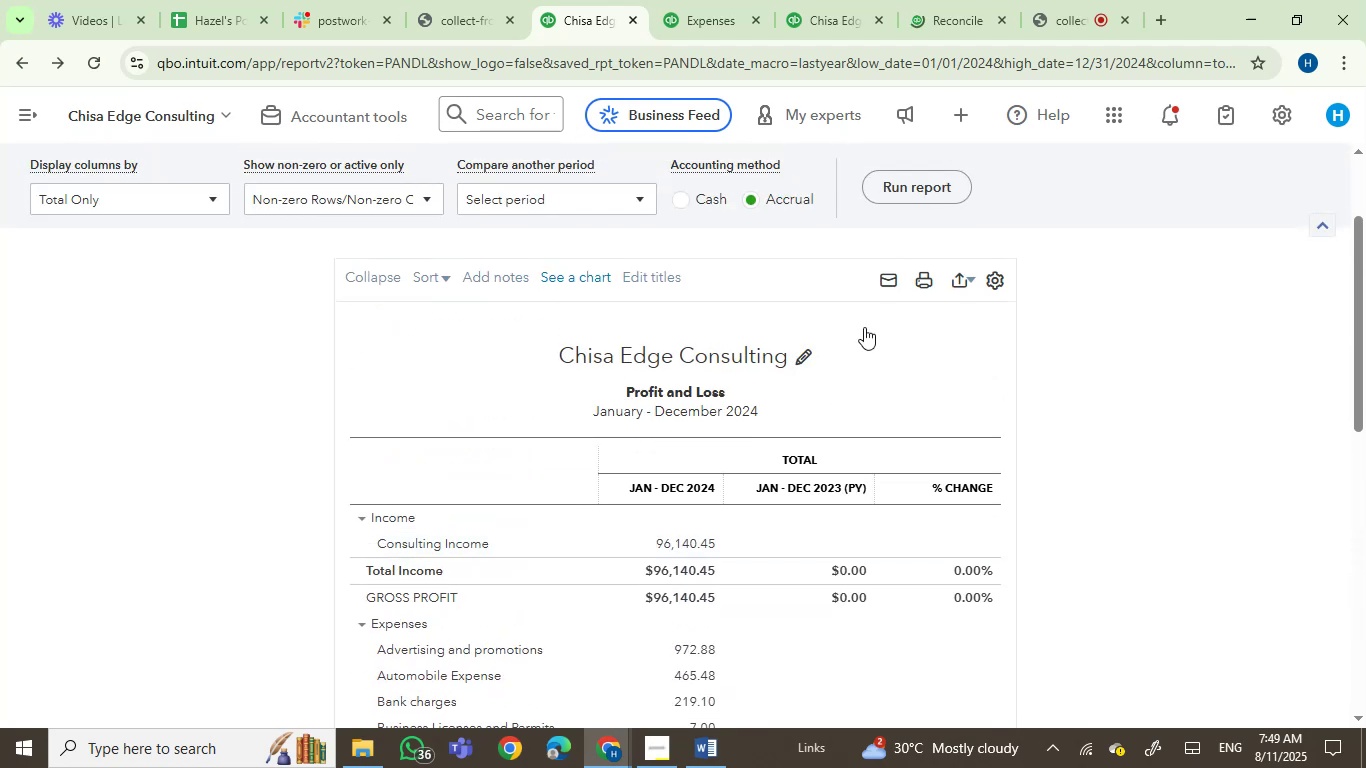 
scroll: coordinate [753, 524], scroll_direction: down, amount: 5.0
 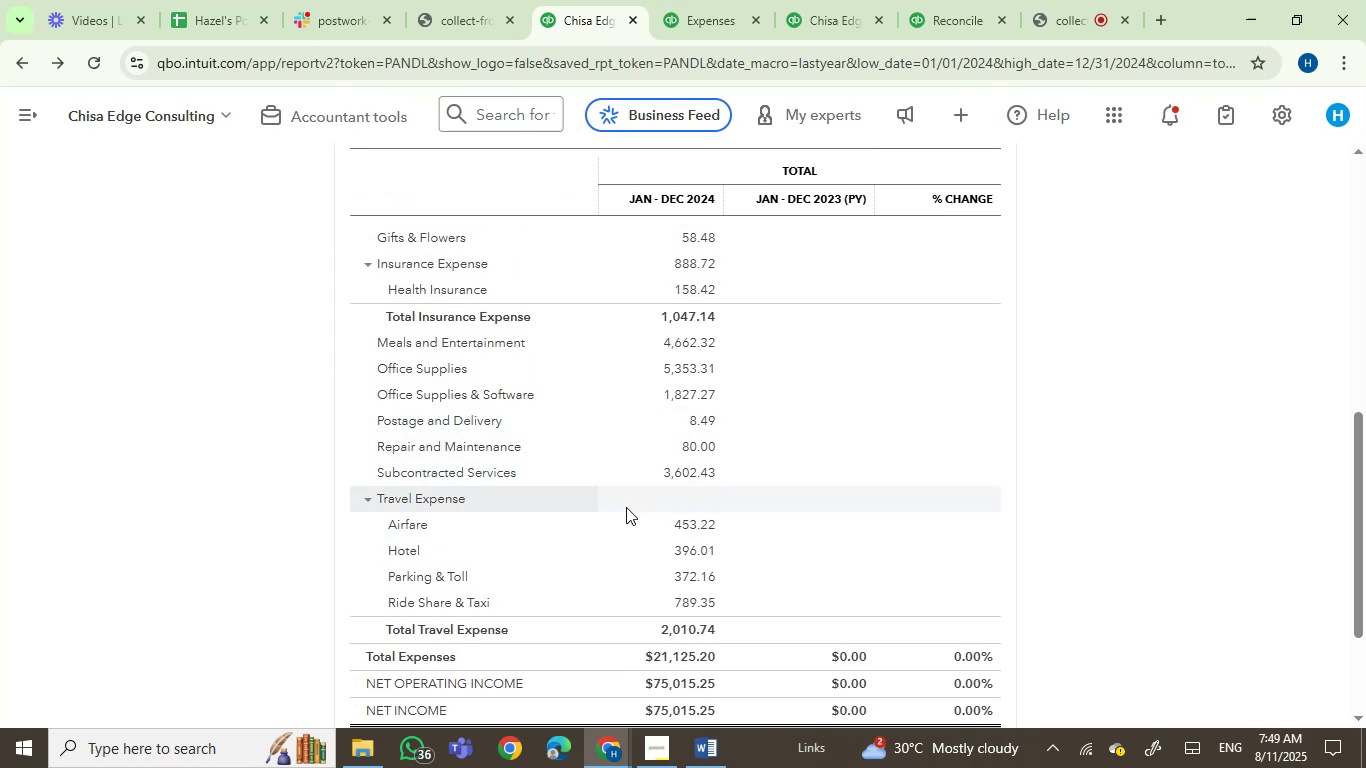 
scroll: coordinate [787, 531], scroll_direction: up, amount: 5.0
 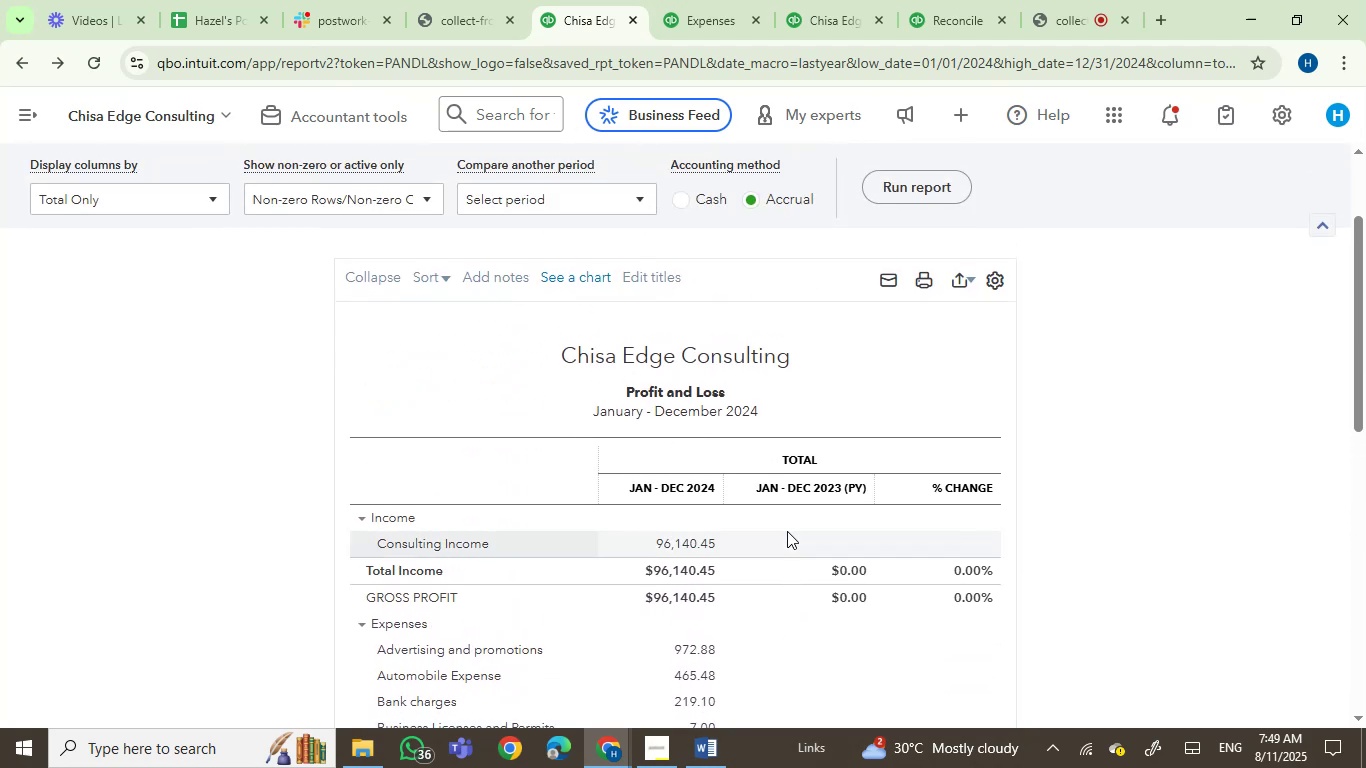 
scroll: coordinate [787, 531], scroll_direction: down, amount: 2.0
 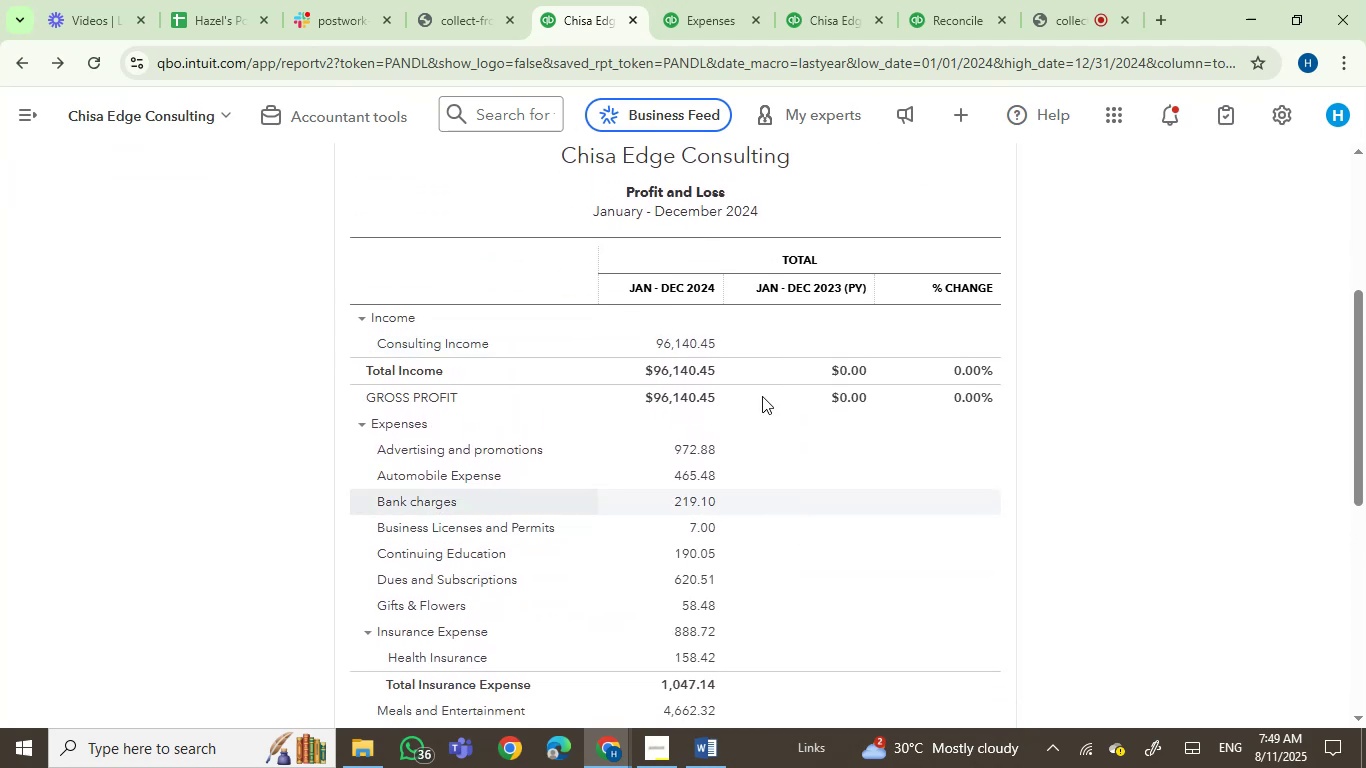 
left_click([709, 0])
 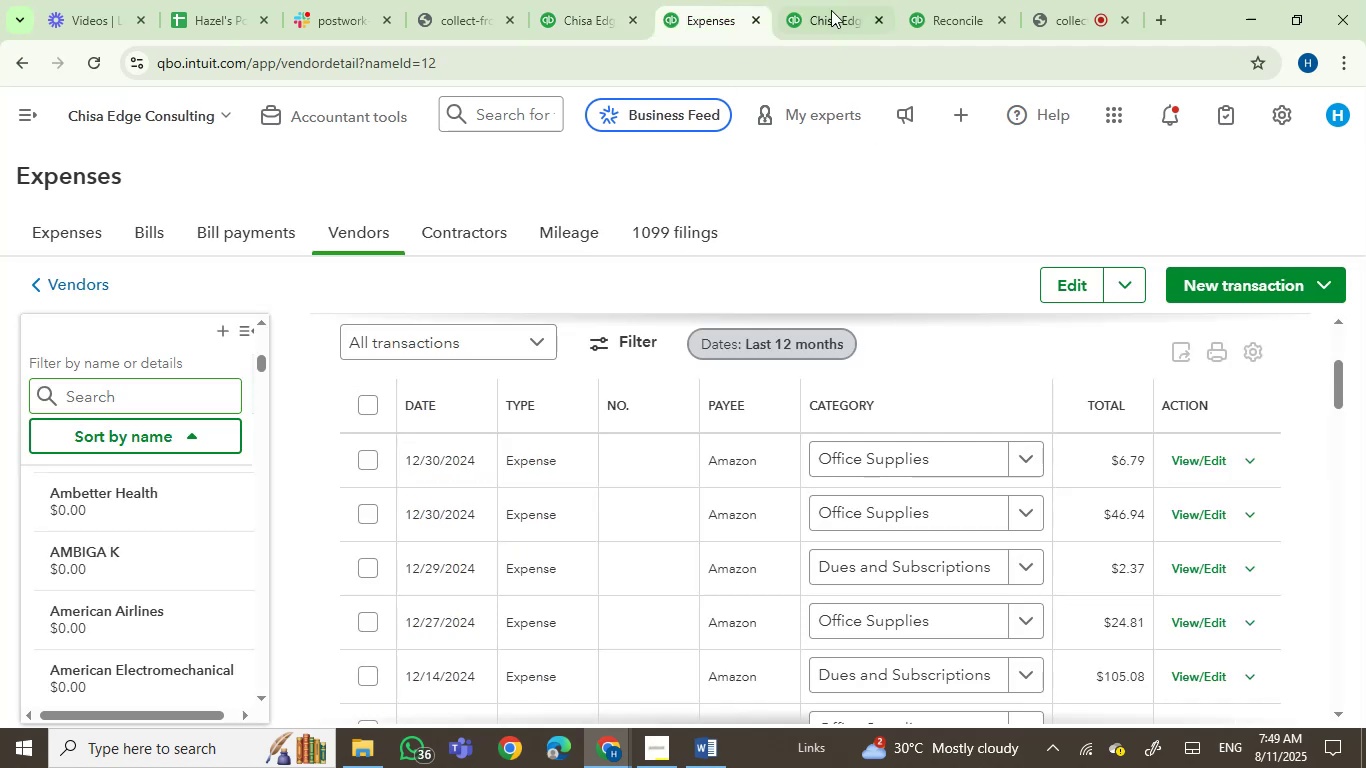 
left_click([831, 2])
 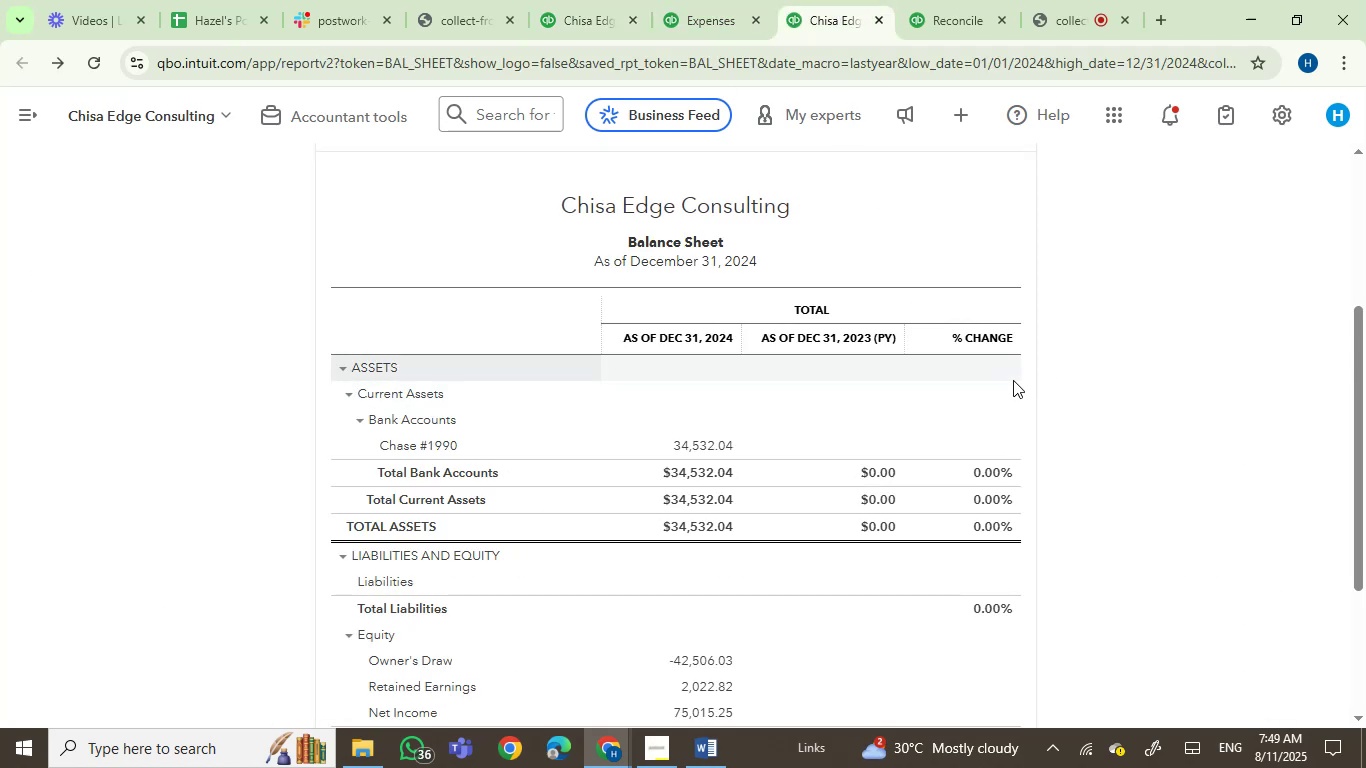 
left_click([931, 0])
 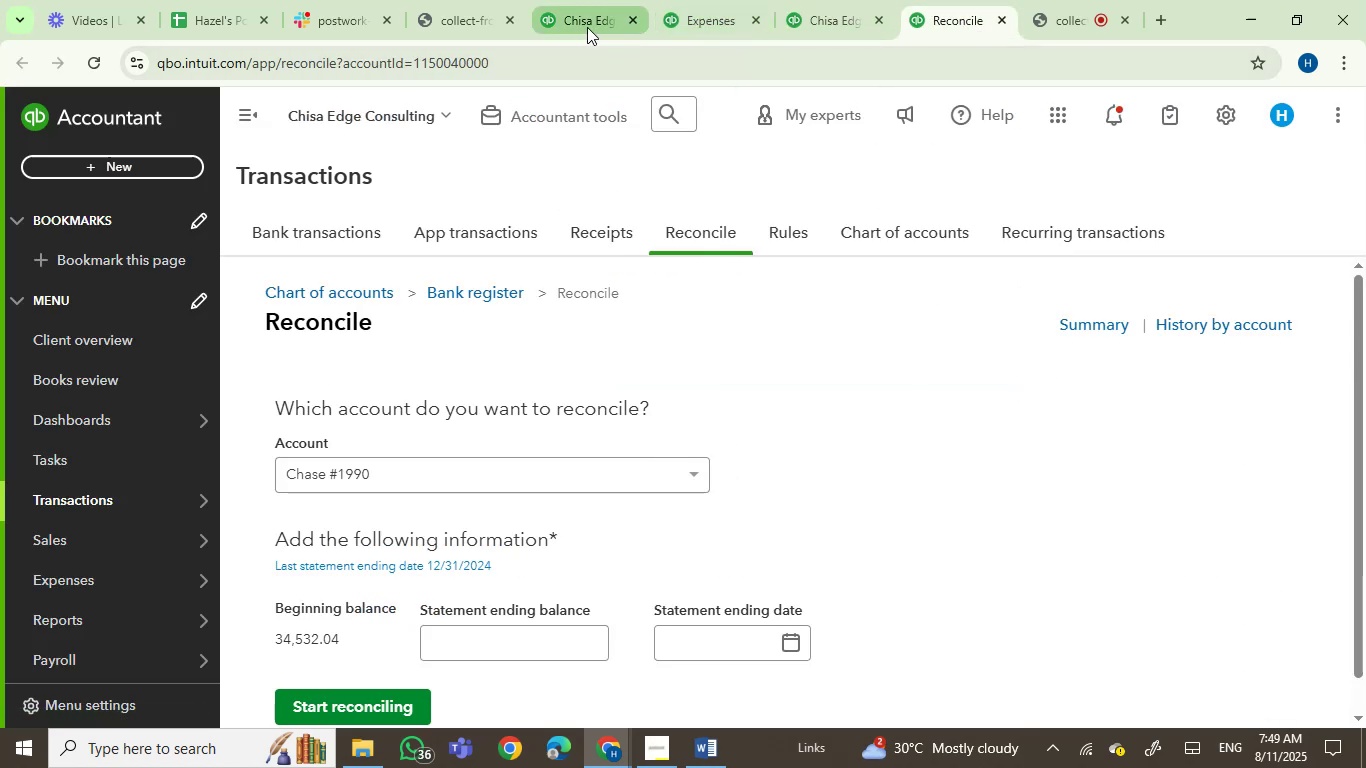 
left_click([852, 0])
 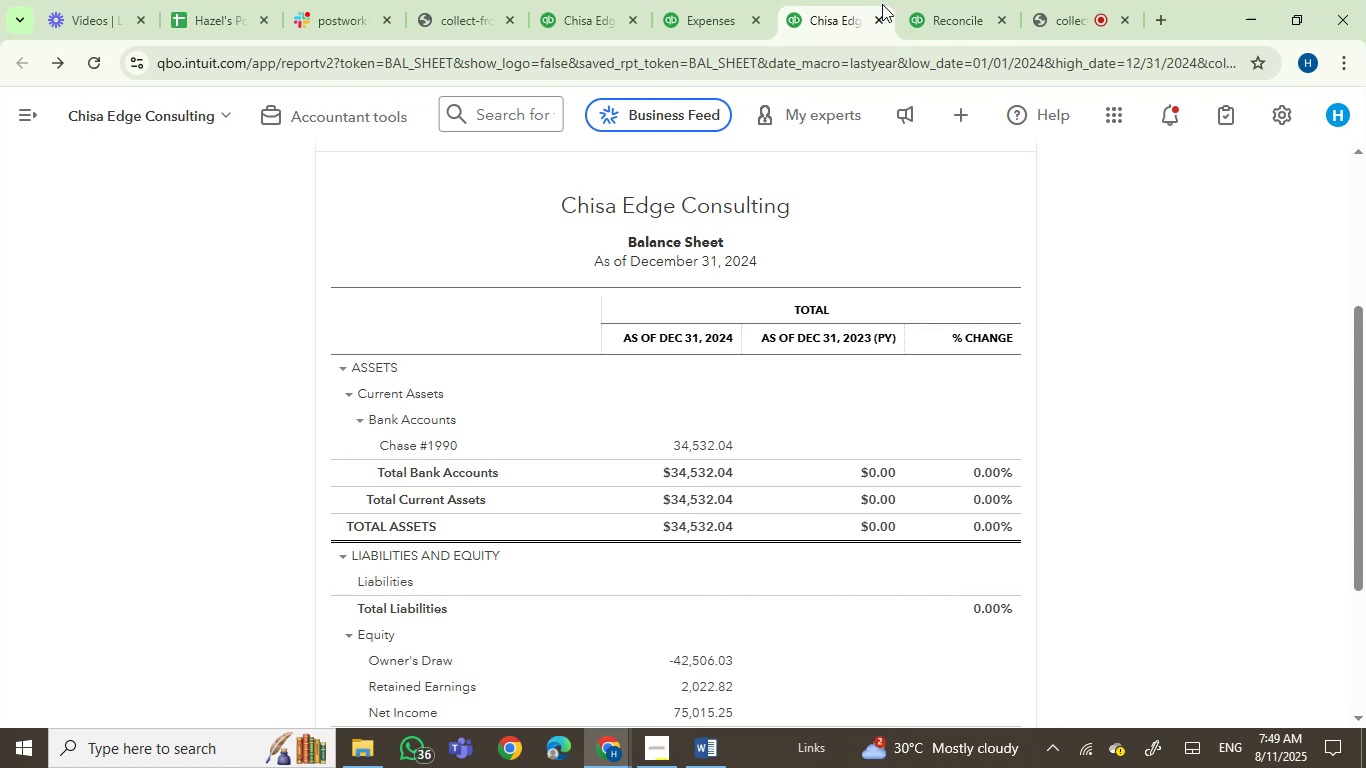 
left_click([925, 0])
 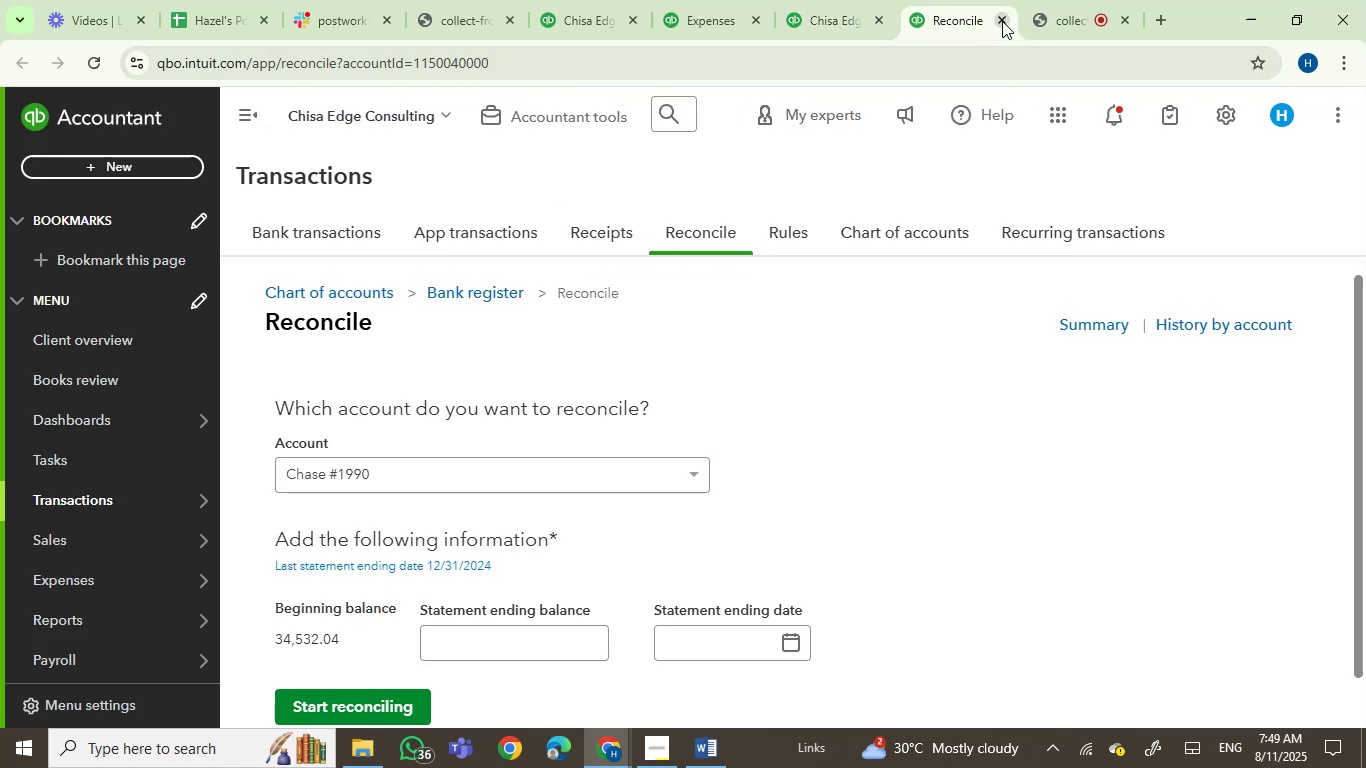 
left_click([1002, 20])
 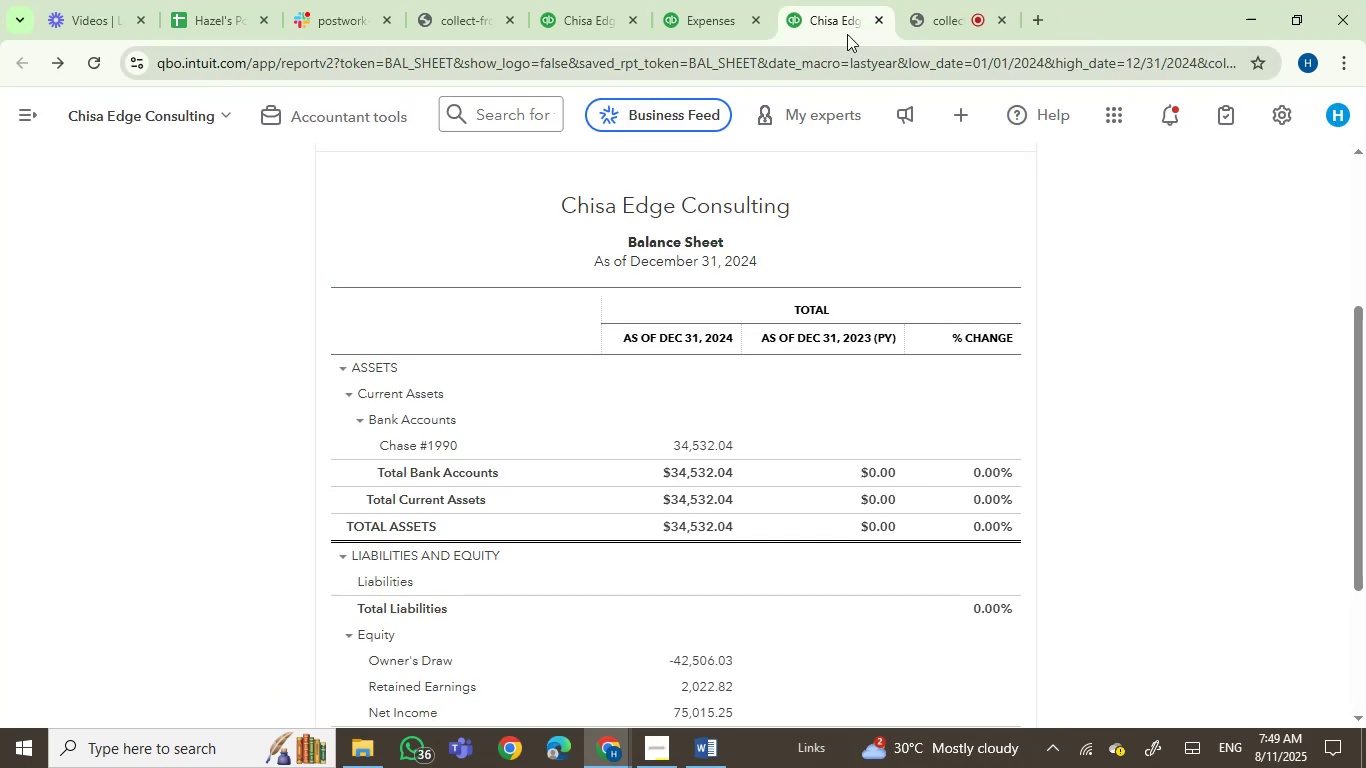 
left_click([845, 30])
 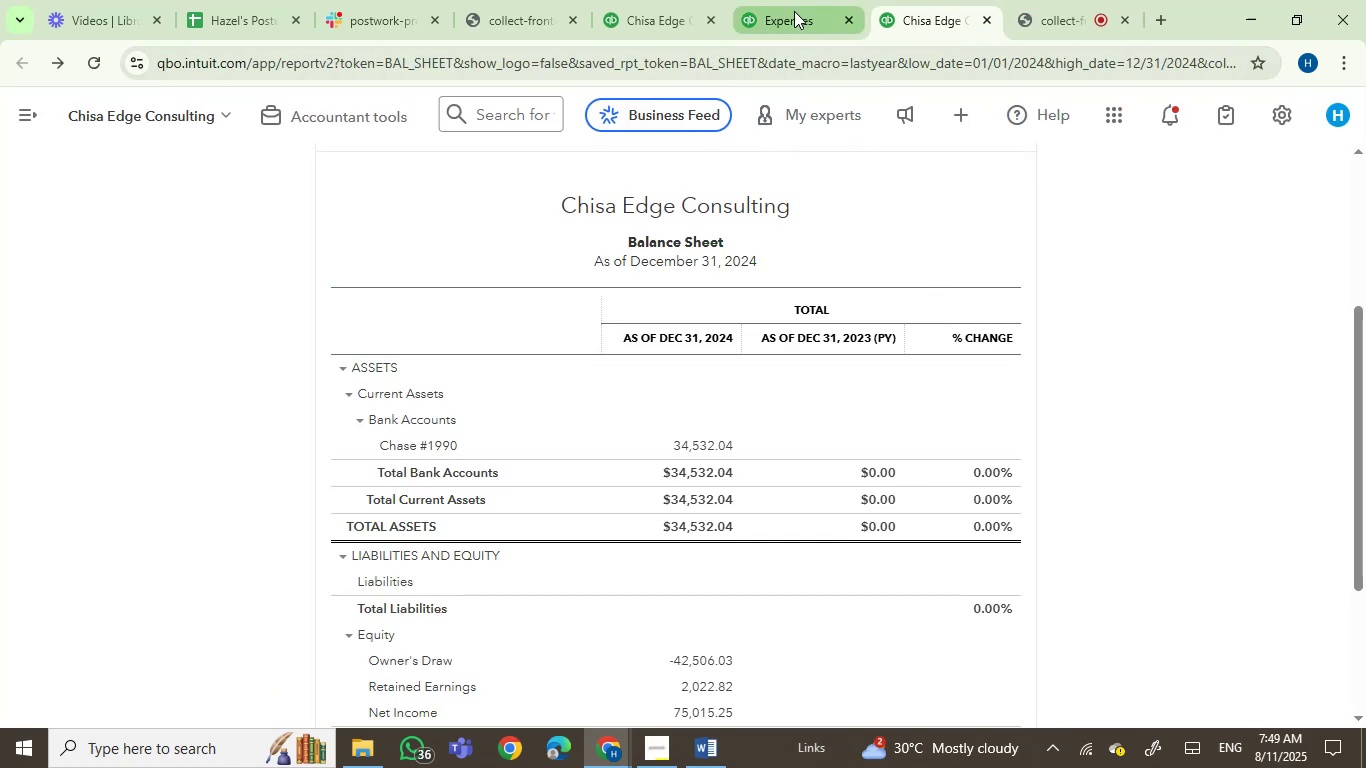 
left_click([847, 22])
 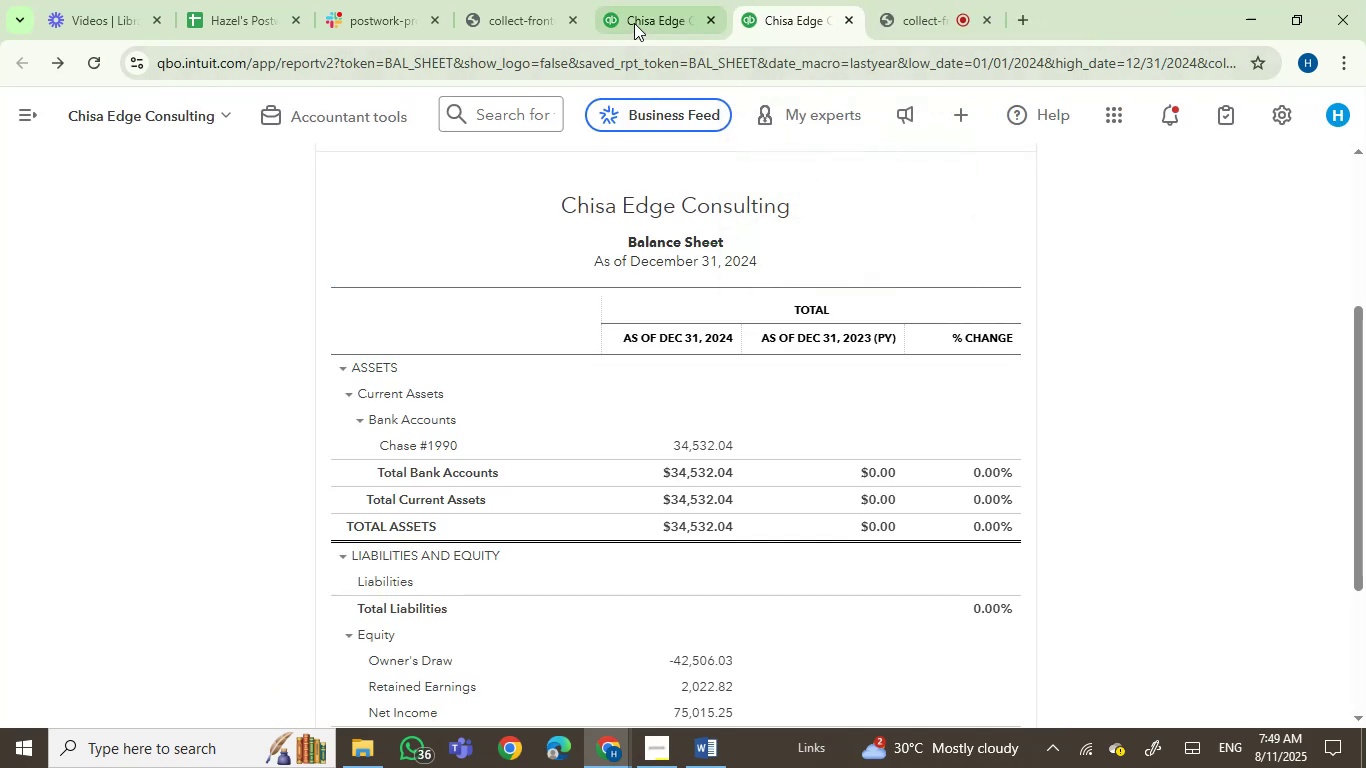 
left_click([634, 22])
 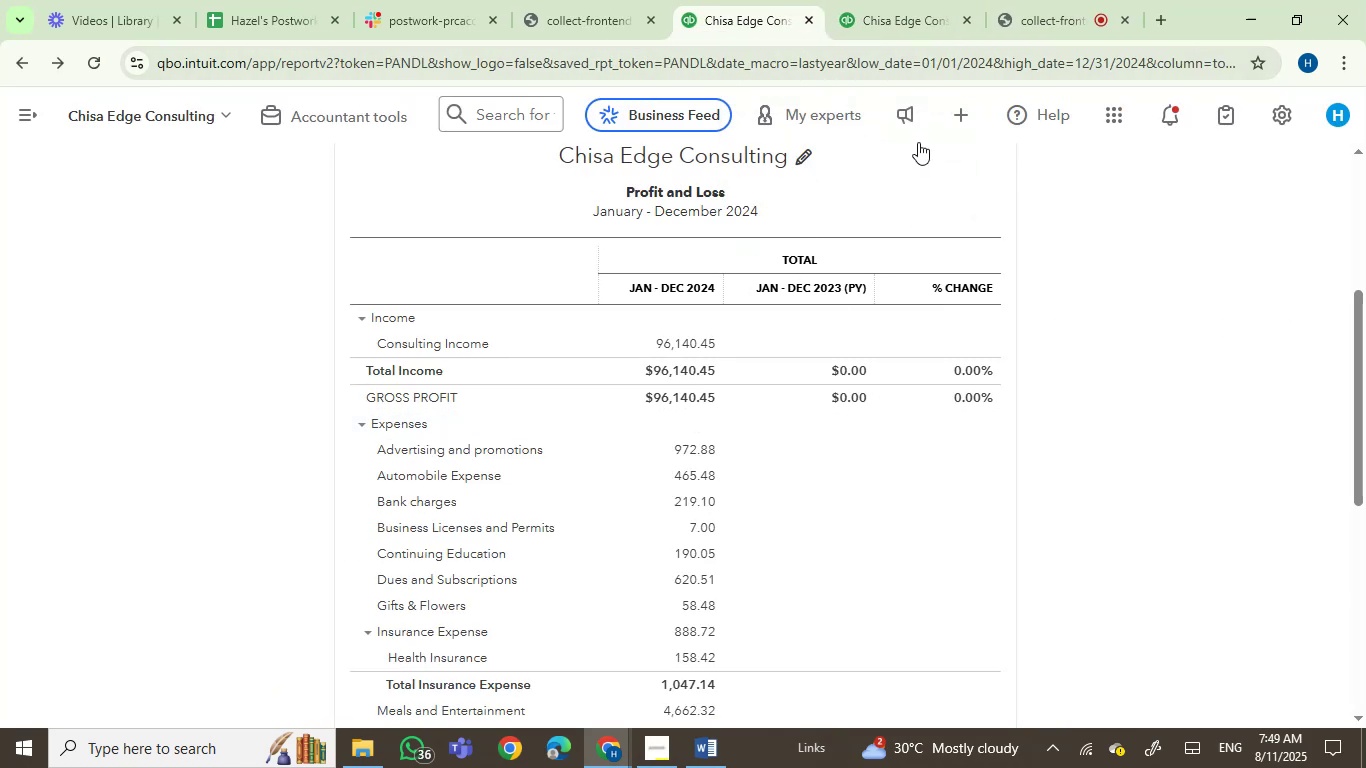 
left_click([884, 0])
 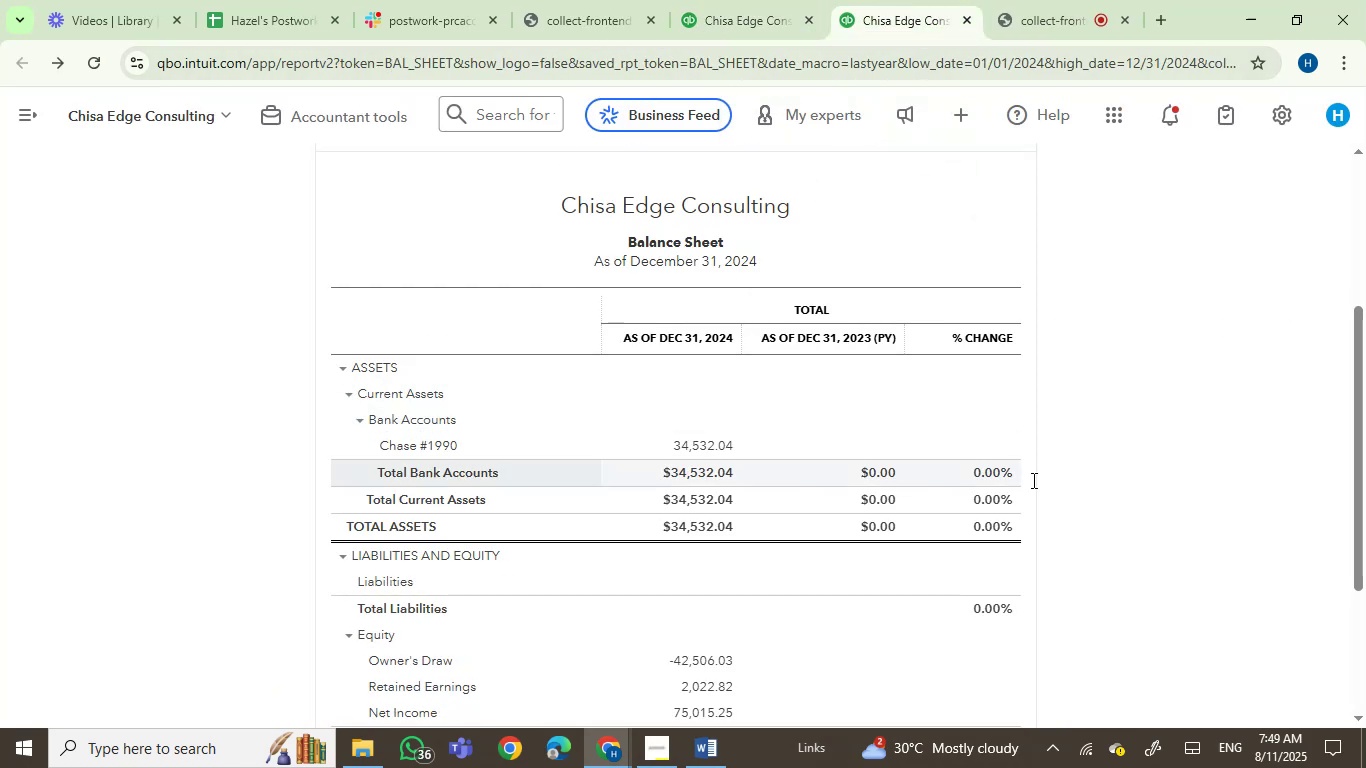 
scroll: coordinate [1129, 497], scroll_direction: down, amount: 1.0
 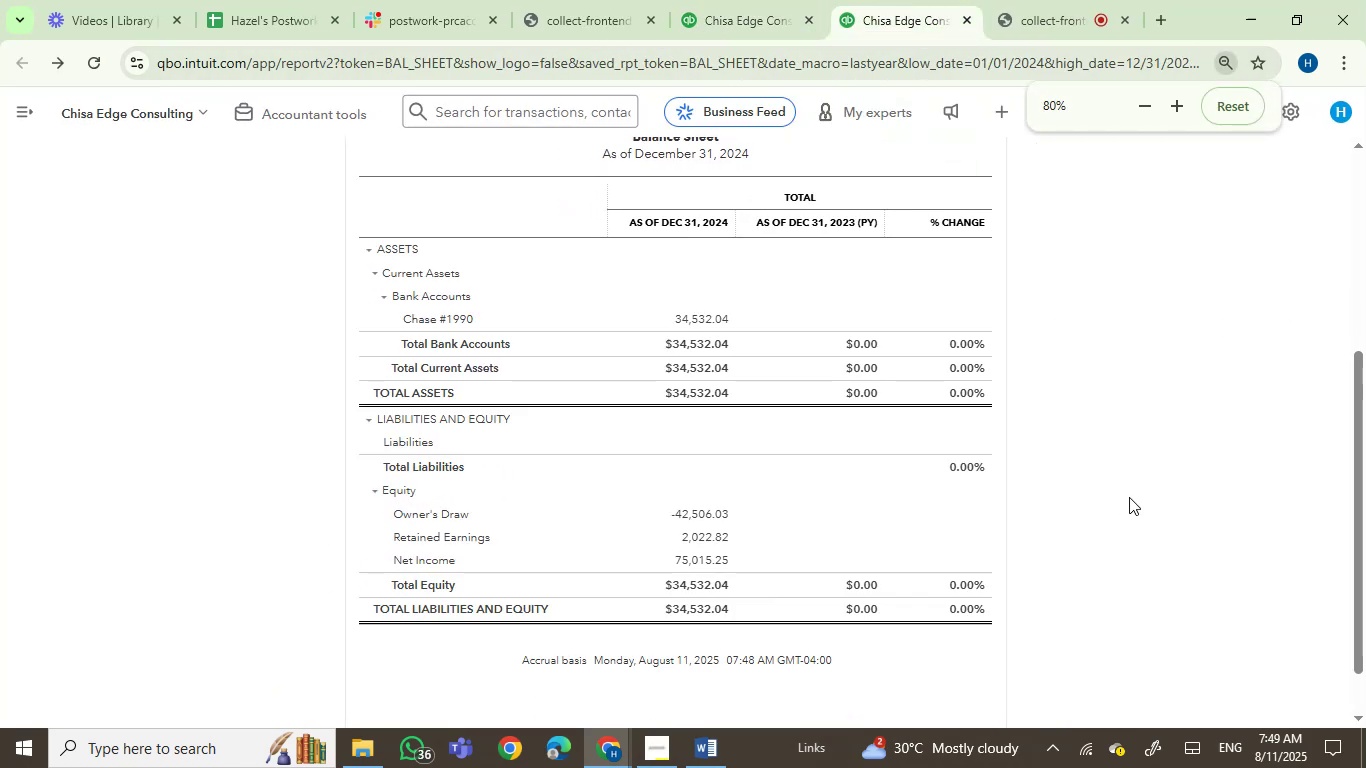 
hold_key(key=ControlLeft, duration=0.55)
 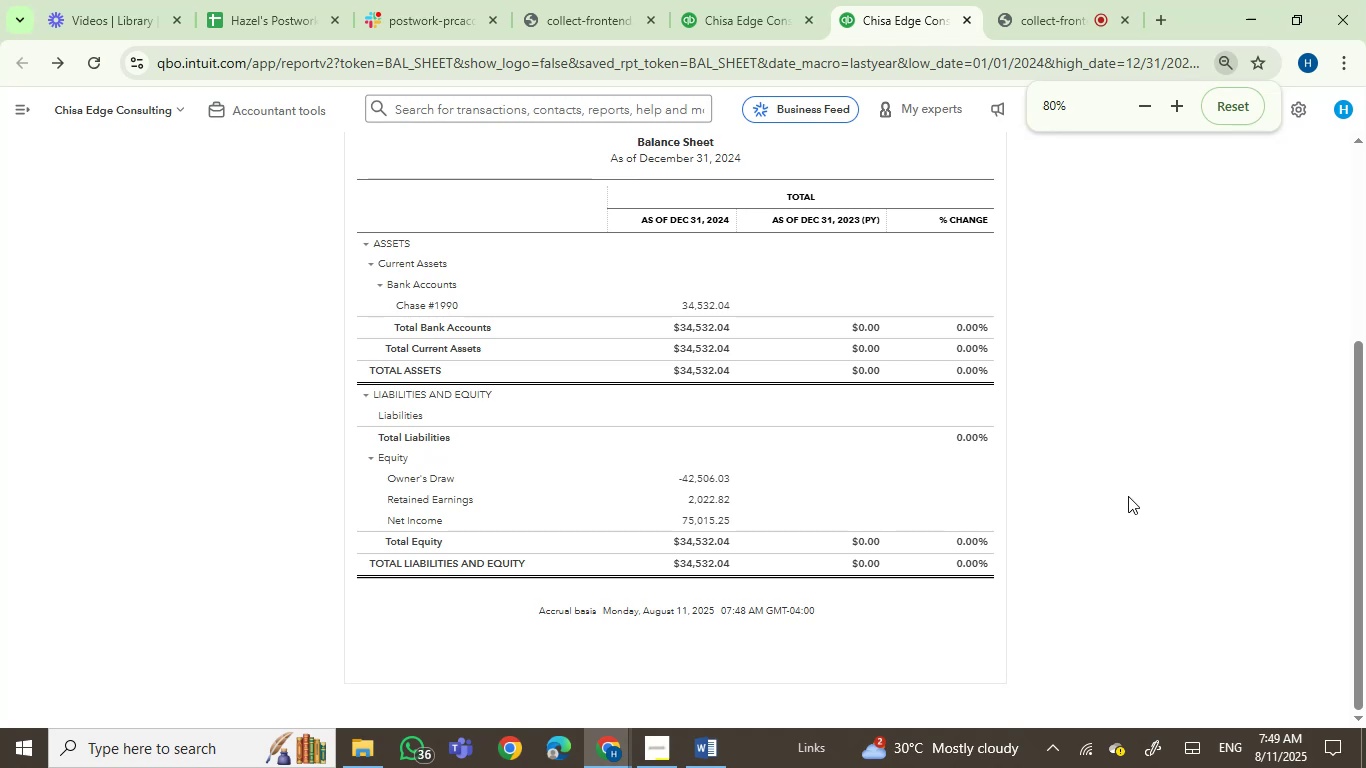 
scroll: coordinate [1128, 496], scroll_direction: up, amount: 1.0
 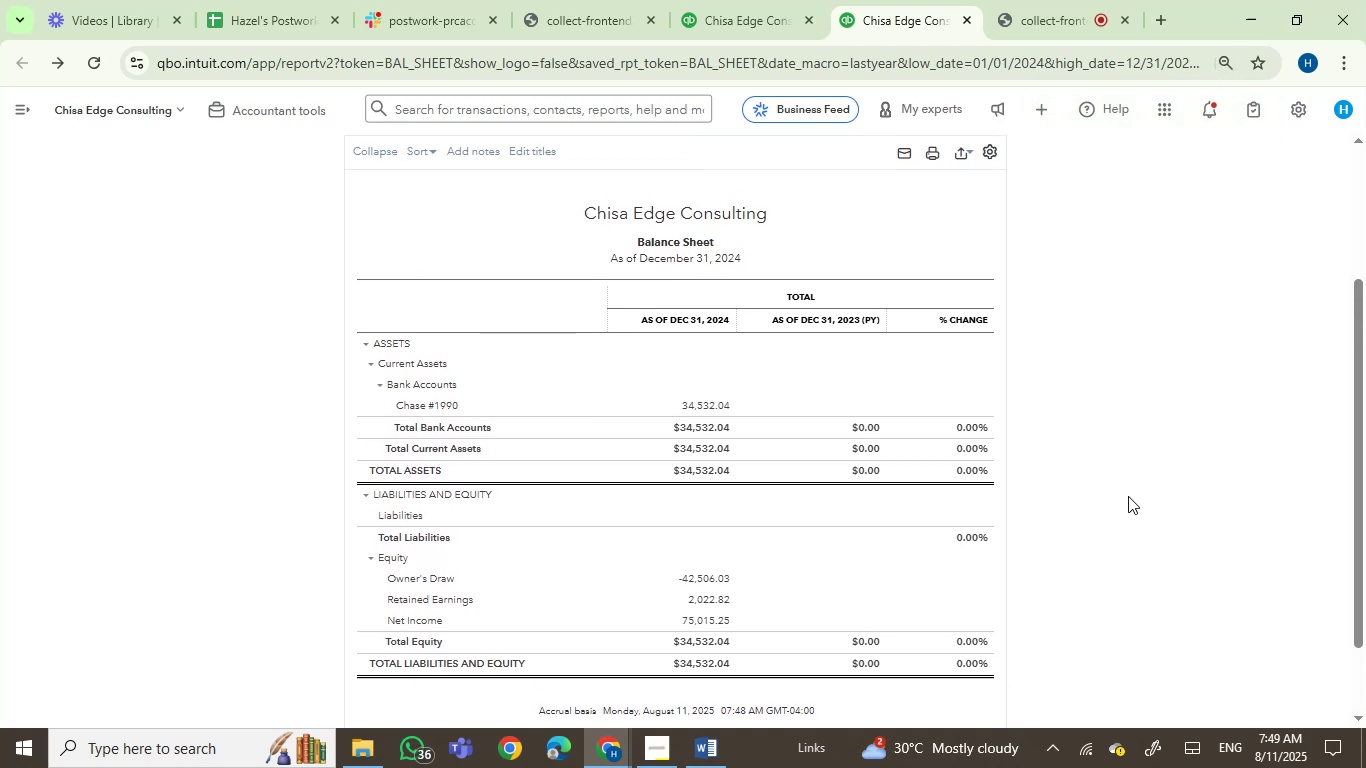 
key(ScrollLock)
 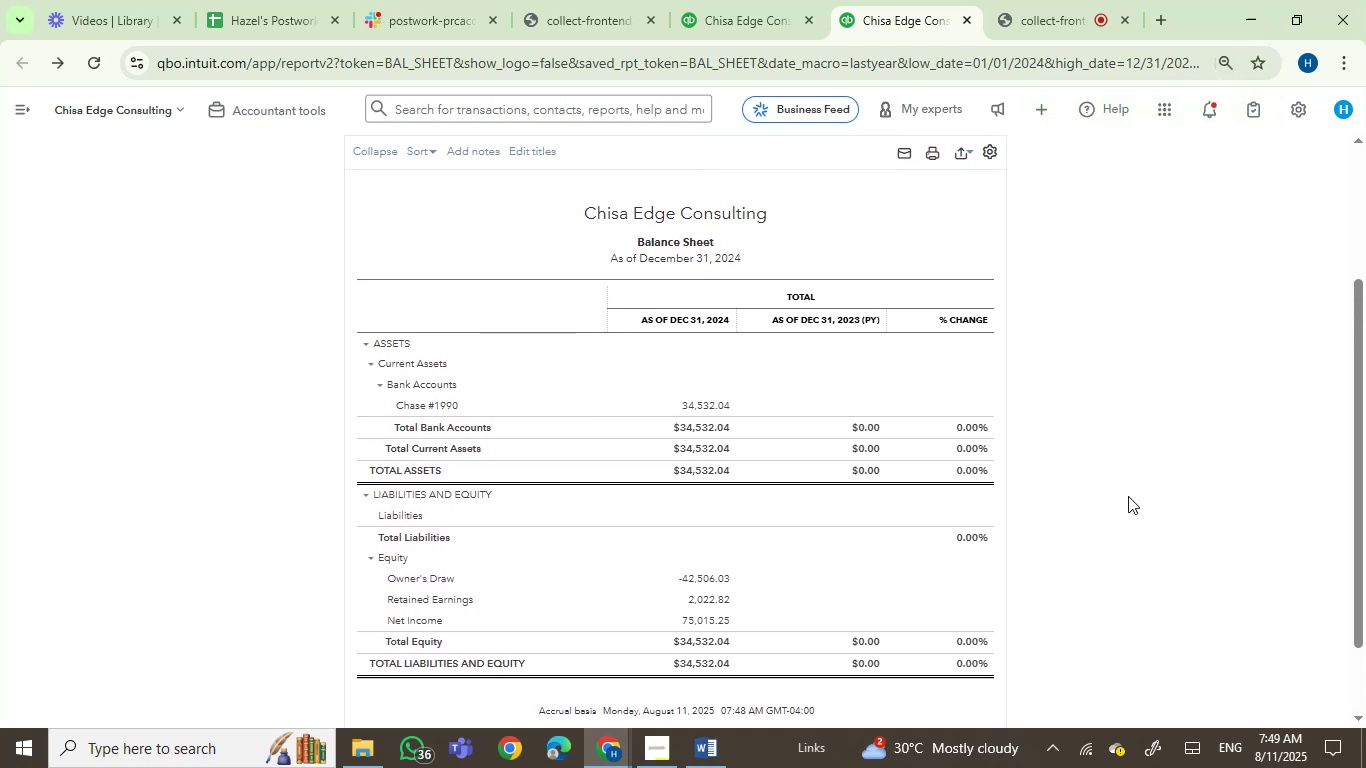 
hold_key(key=PrintScreen, duration=0.31)
 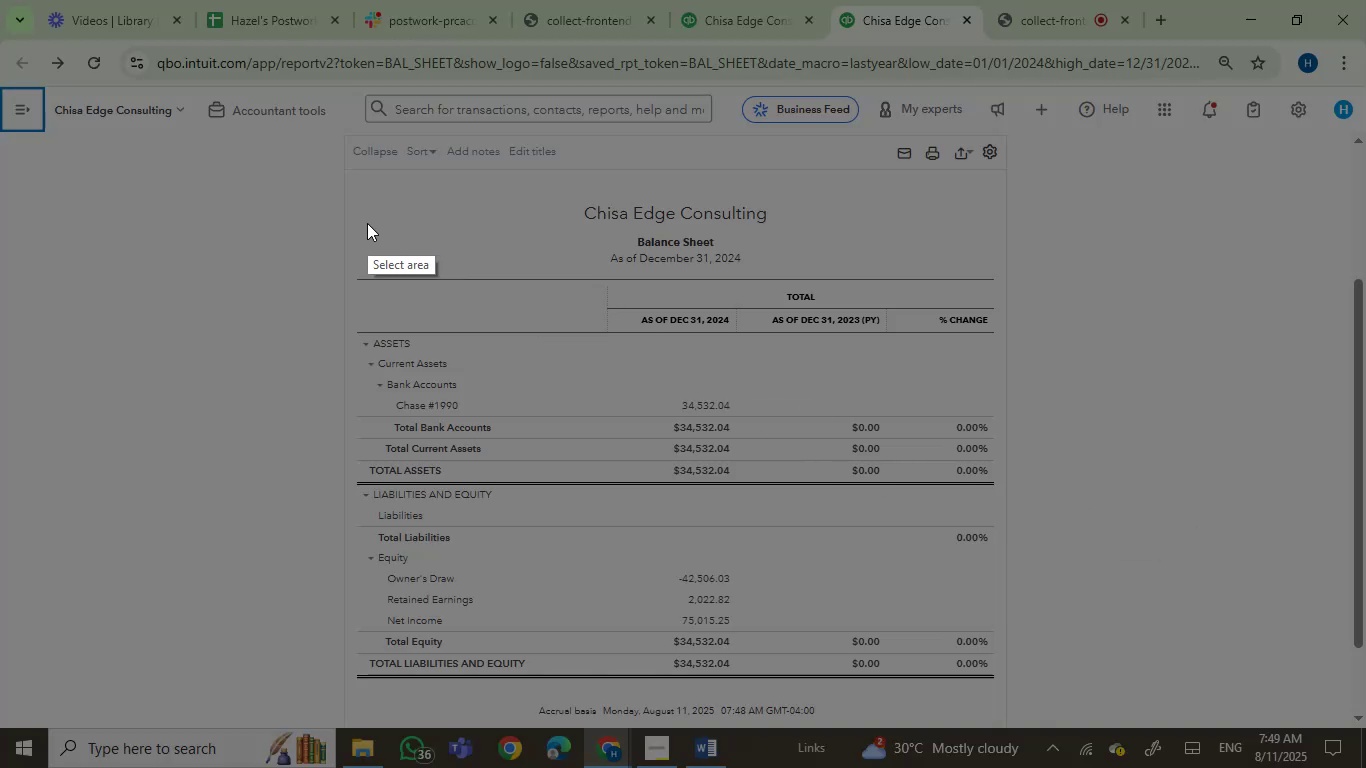 
left_click_drag(start_coordinate=[343, 169], to_coordinate=[1007, 694])
 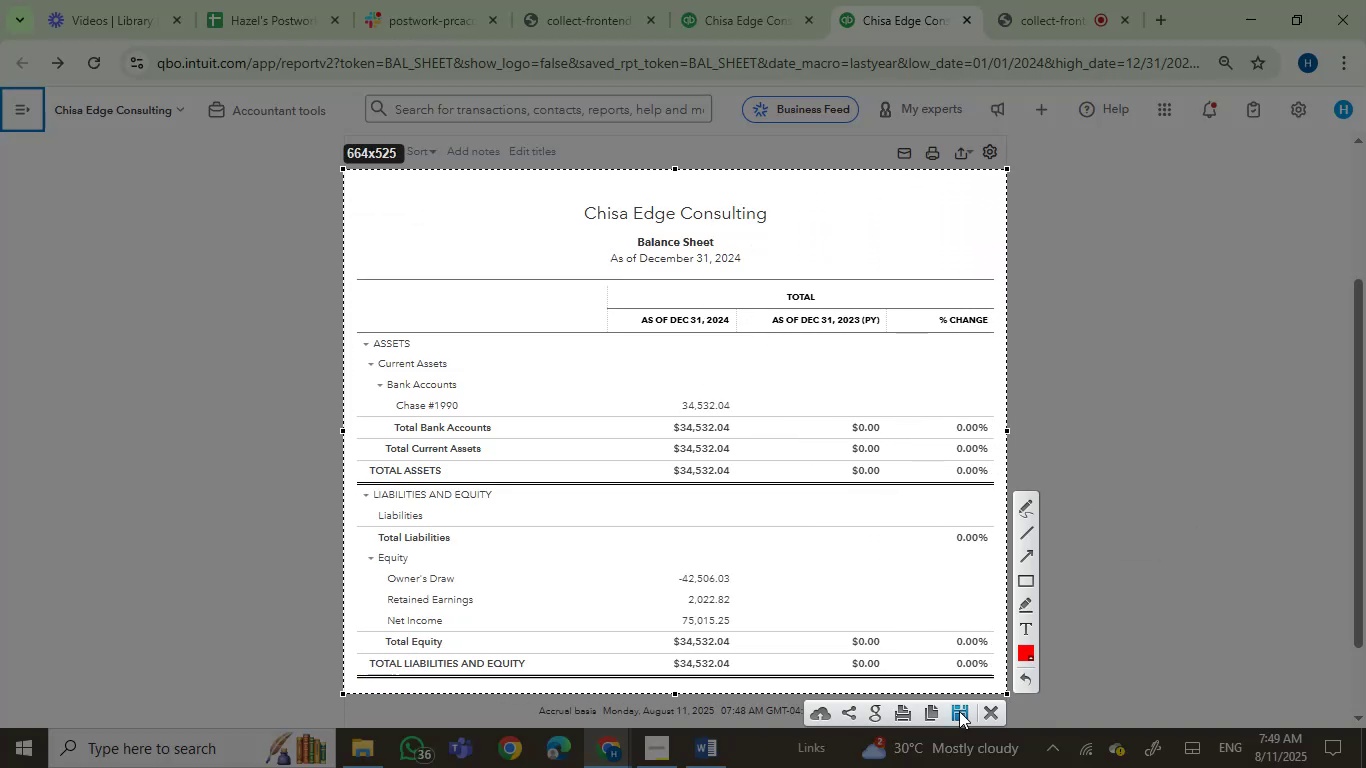 
left_click([958, 712])
 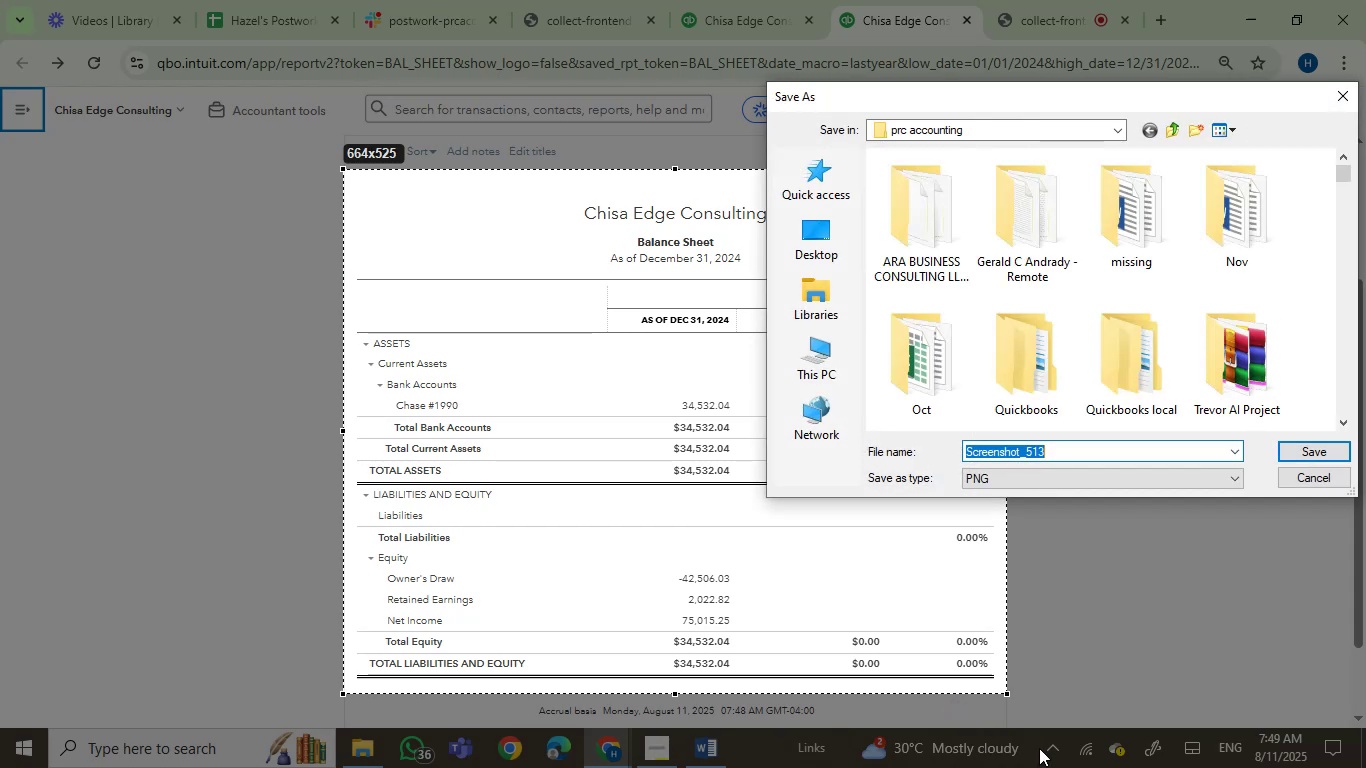 
wait(16.82)
 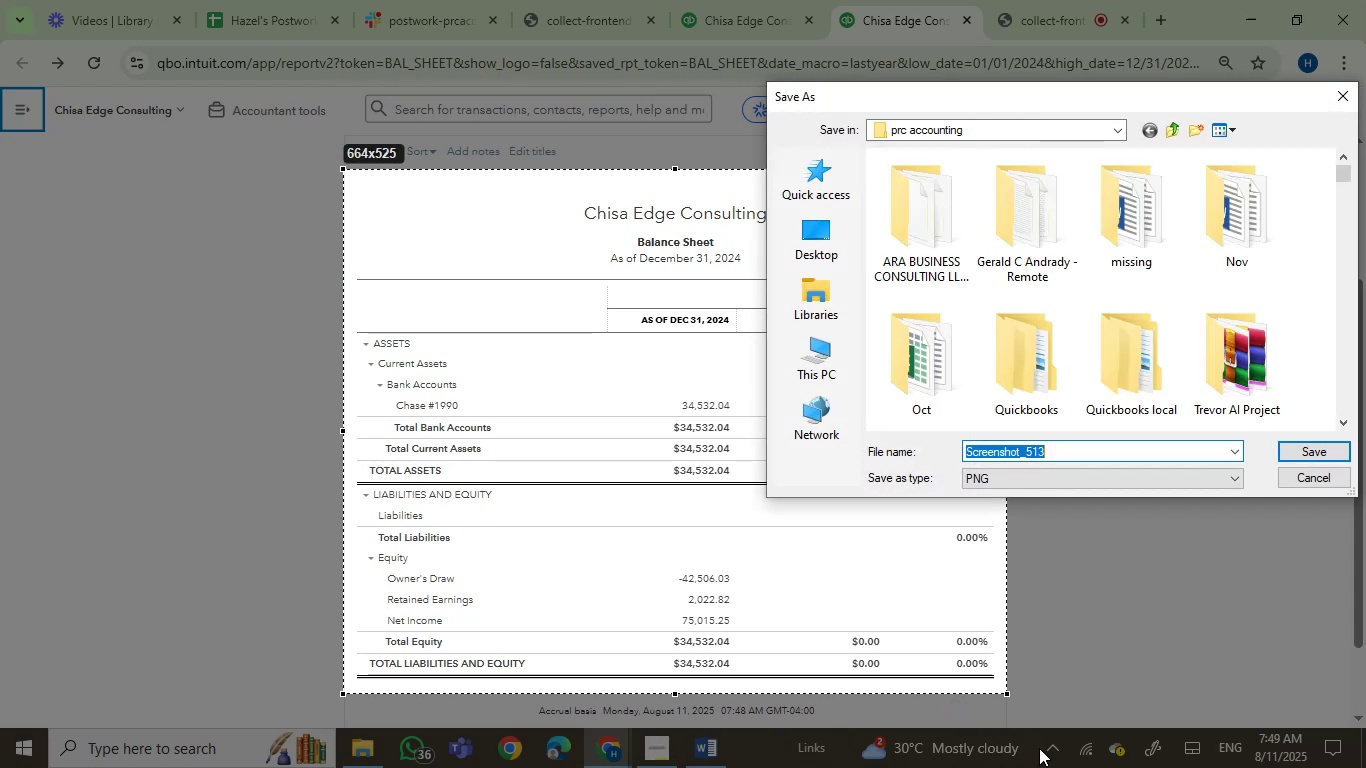 
key(Enter)
 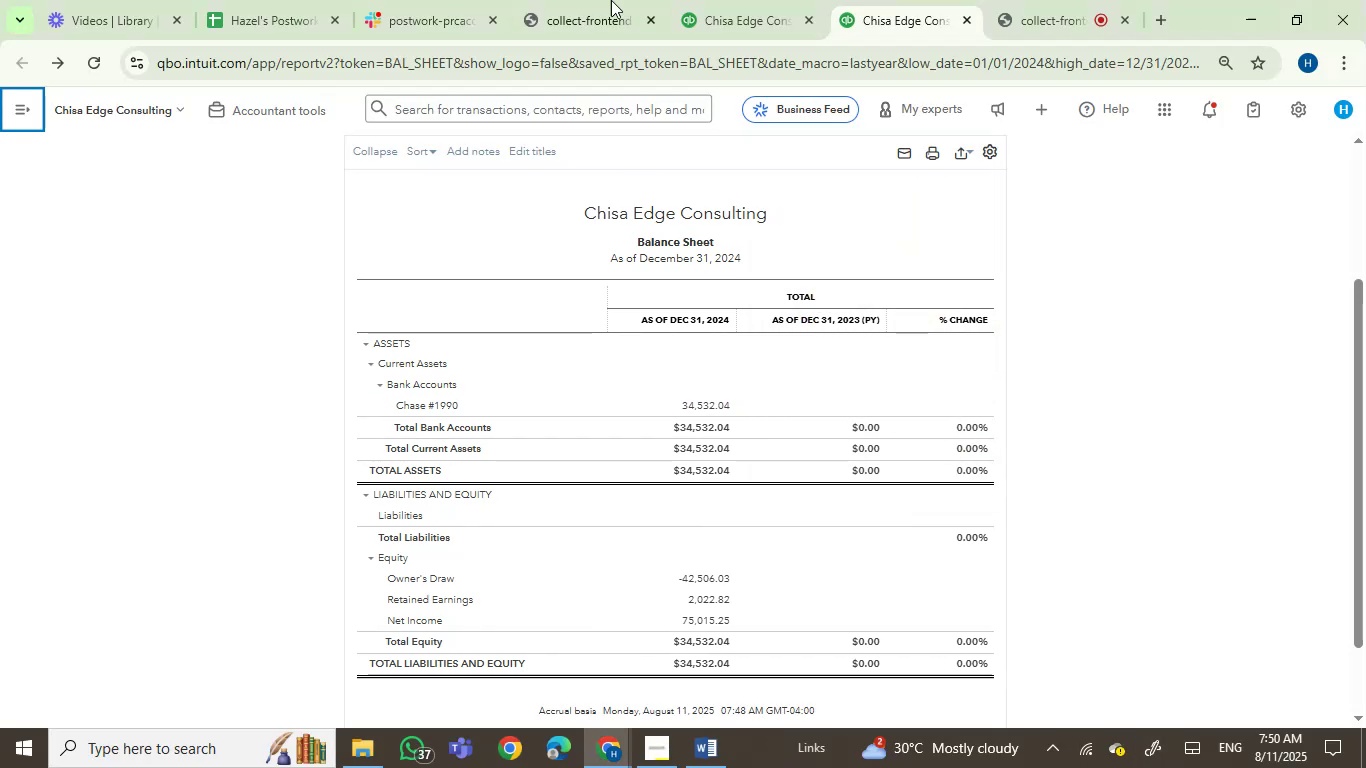 
left_click([708, 0])
 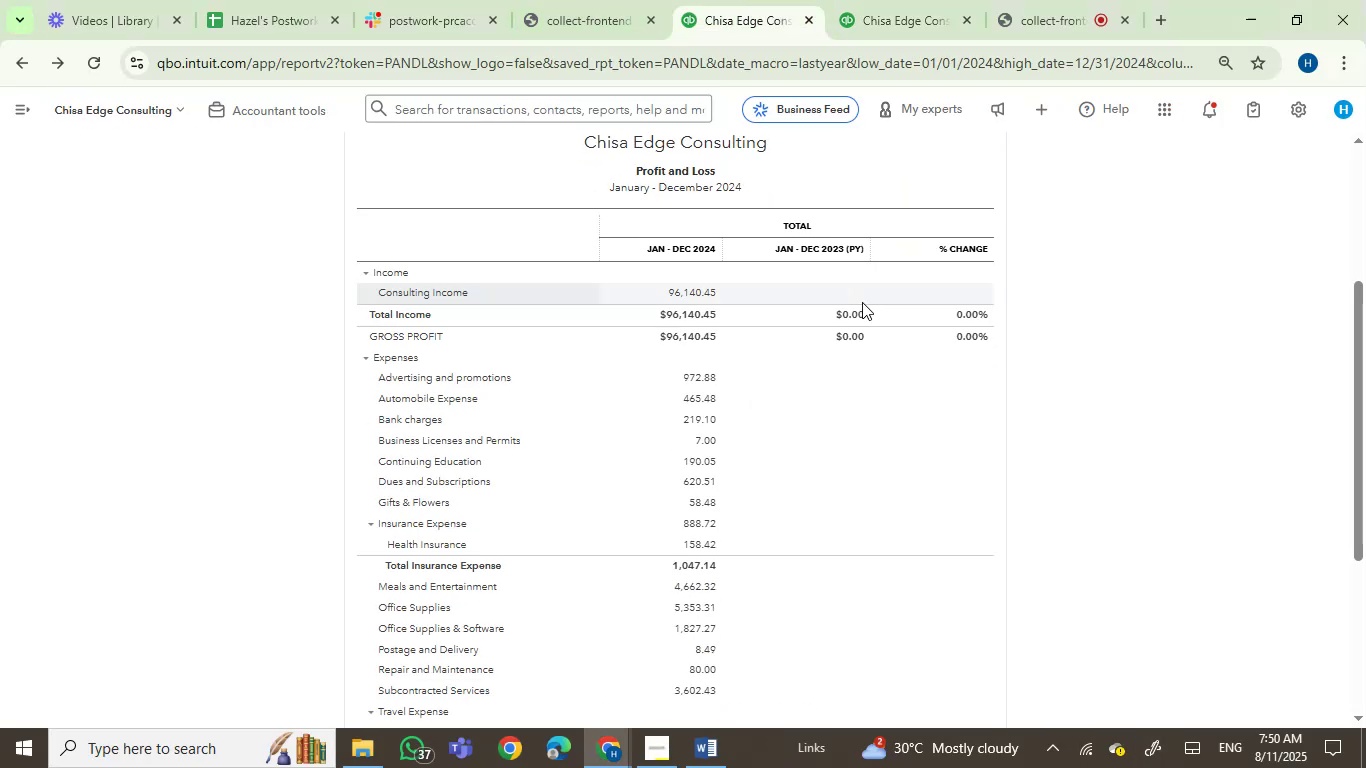 
scroll: coordinate [862, 302], scroll_direction: none, amount: 0.0
 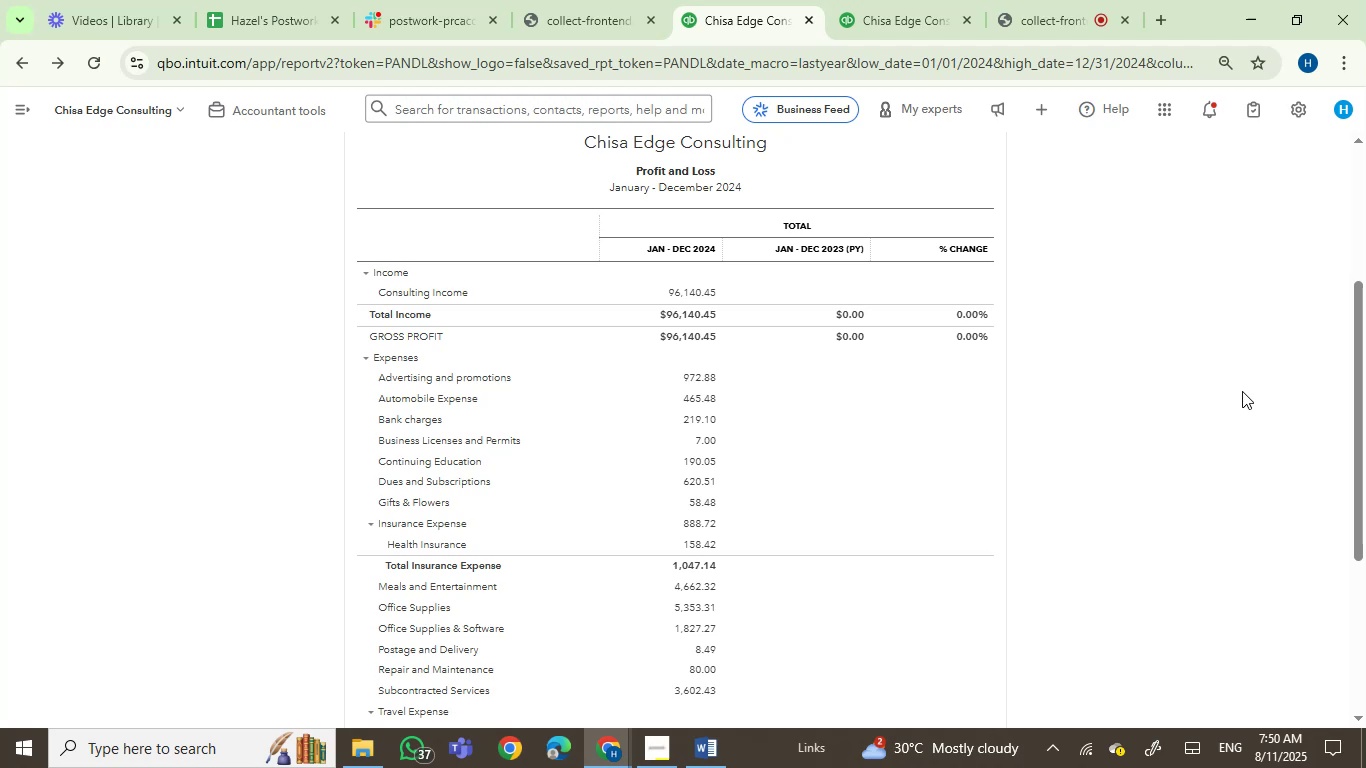 
wait(8.63)
 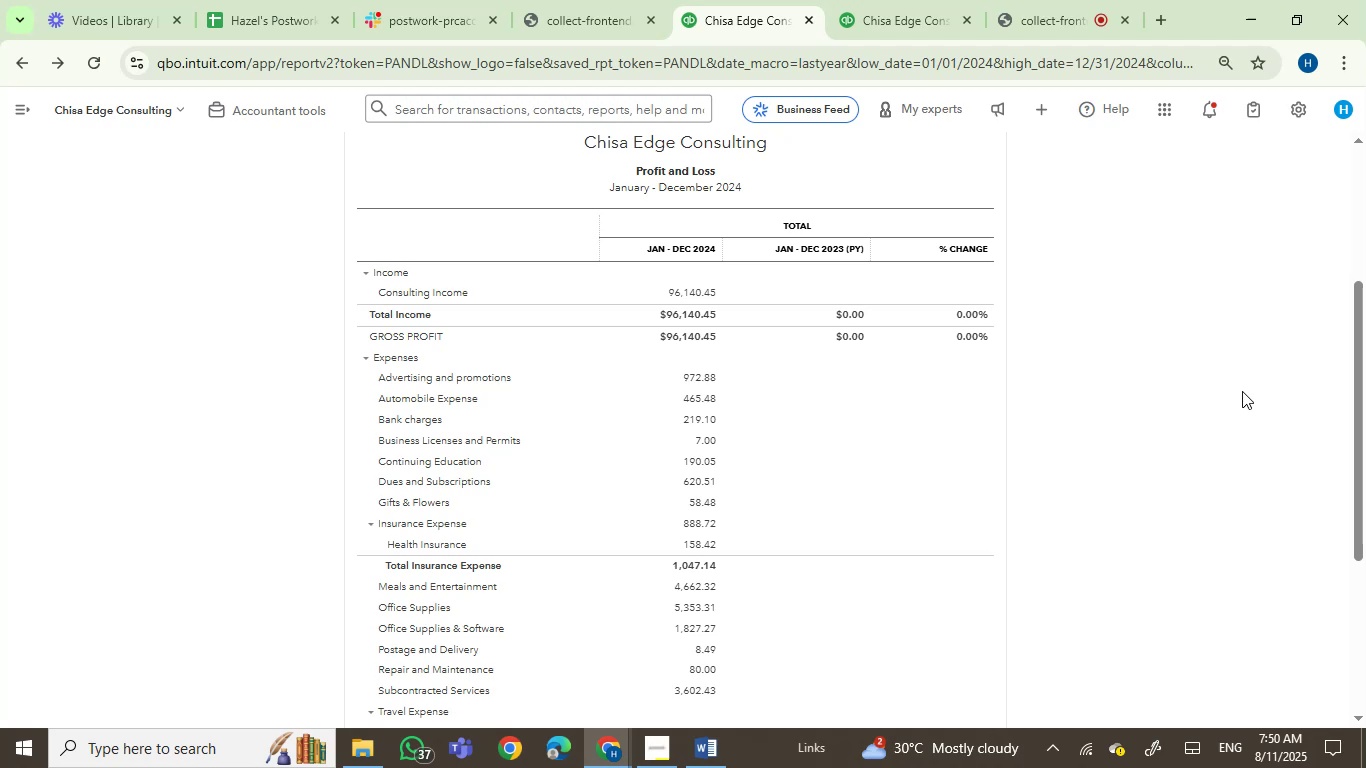 
hold_key(key=PrintScreen, duration=0.34)
 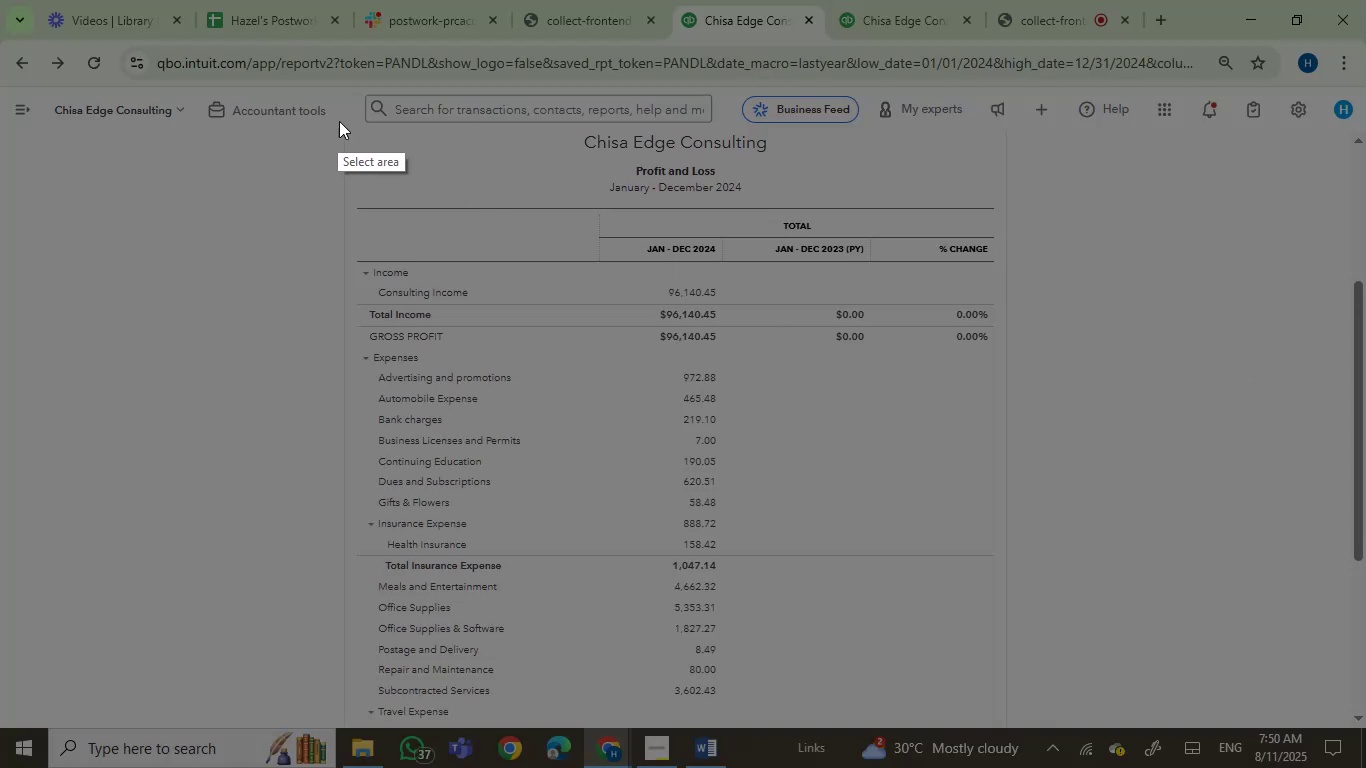 
left_click_drag(start_coordinate=[344, 128], to_coordinate=[1010, 723])
 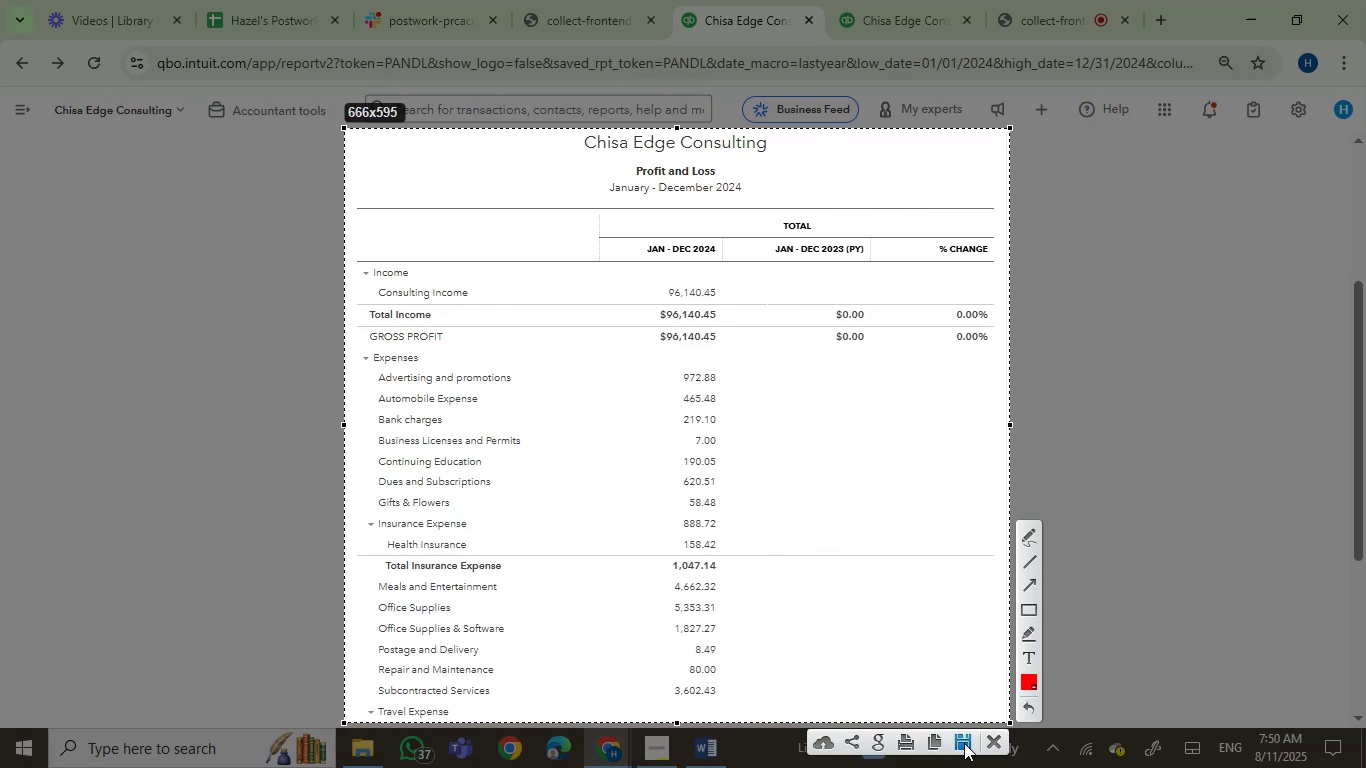 
left_click([963, 743])
 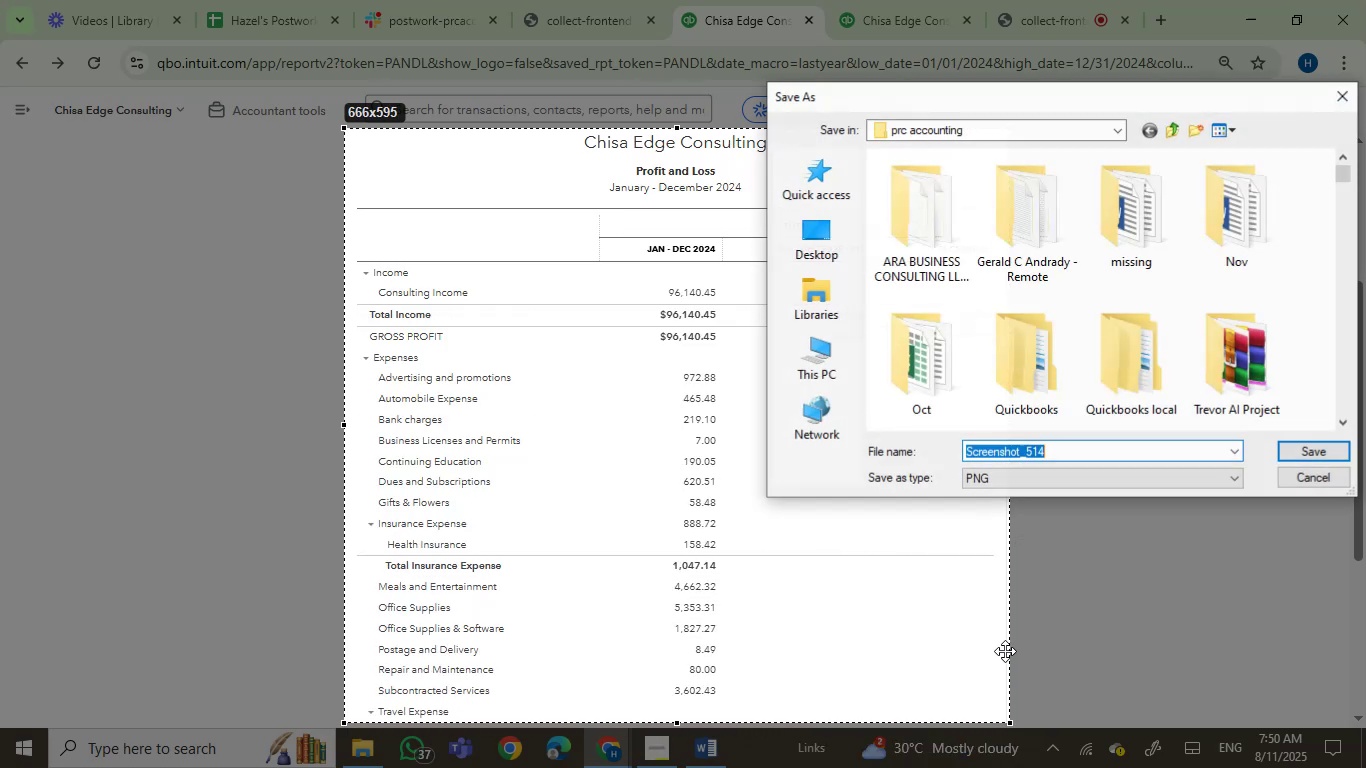 
key(Enter)
 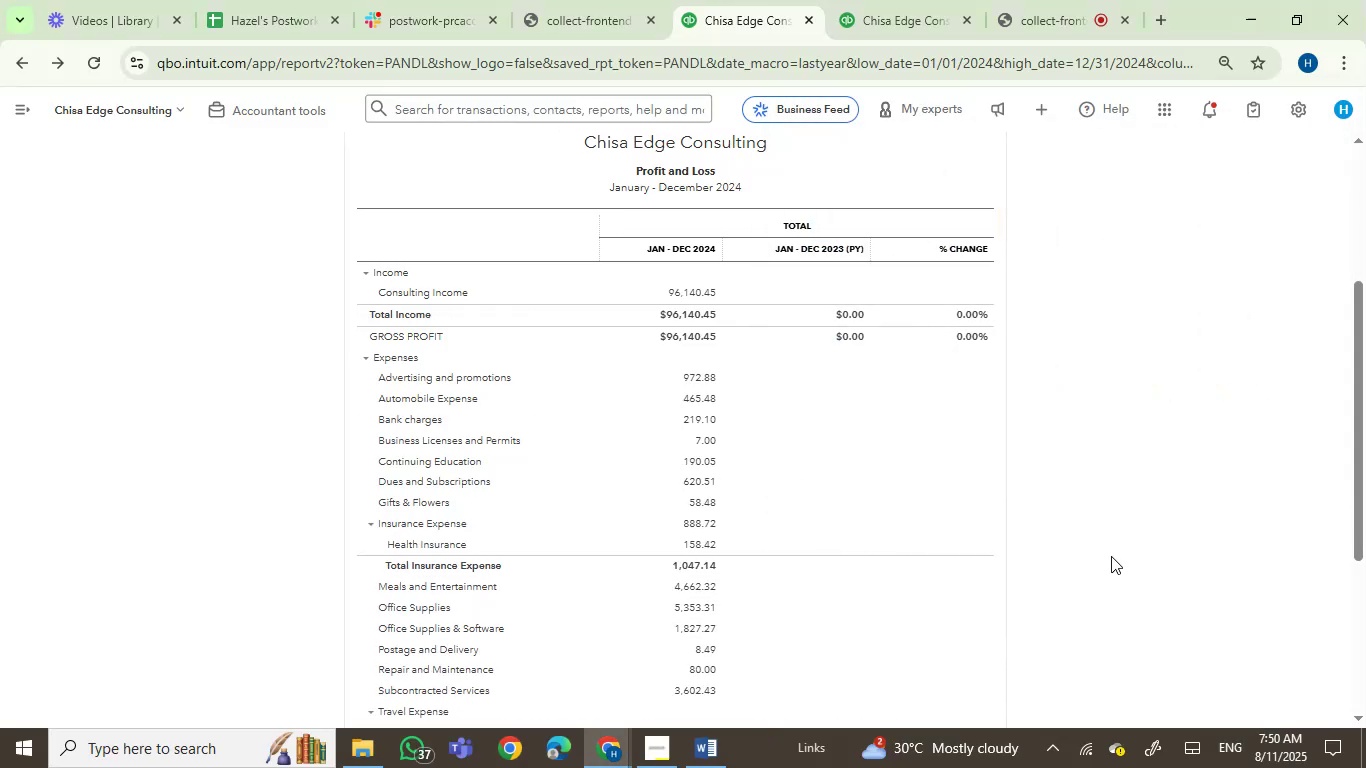 
scroll: coordinate [1111, 556], scroll_direction: down, amount: 1.0
 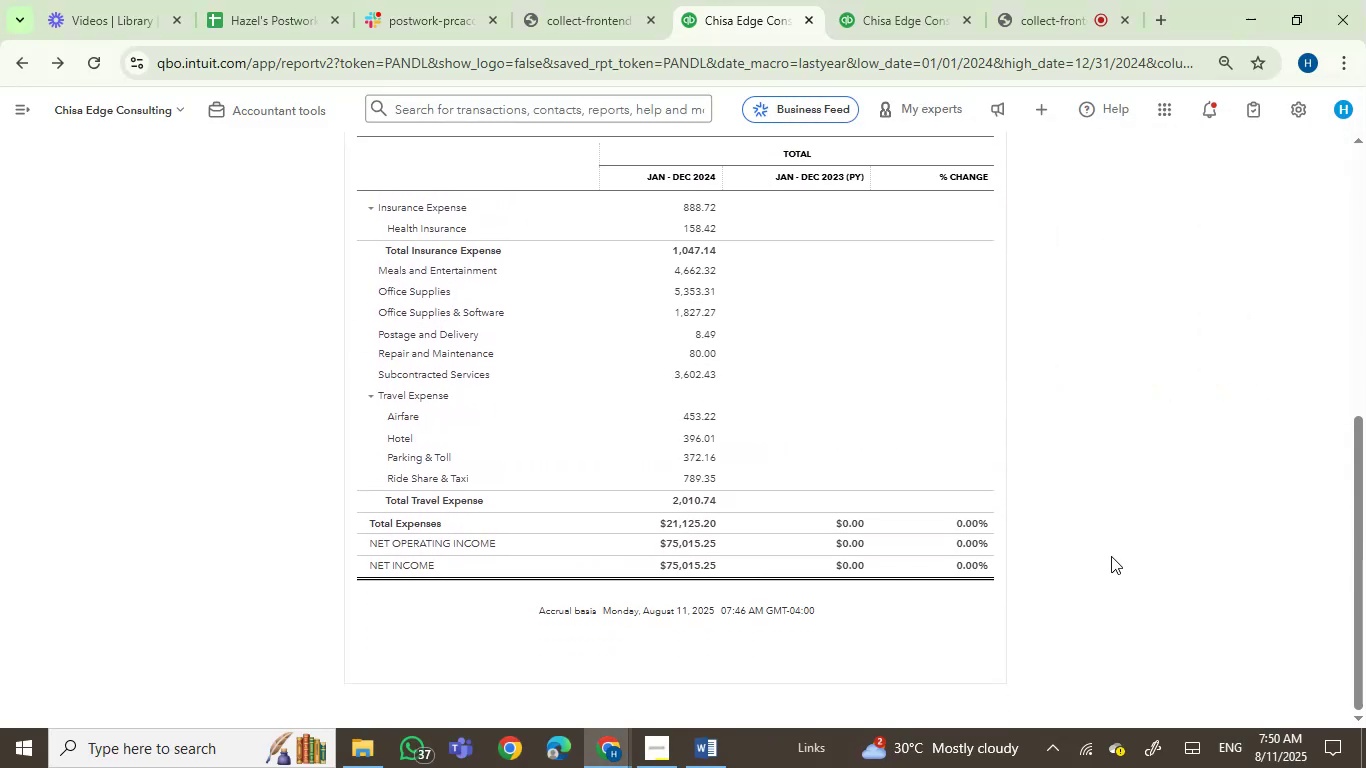 
scroll: coordinate [1111, 556], scroll_direction: up, amount: 3.0
 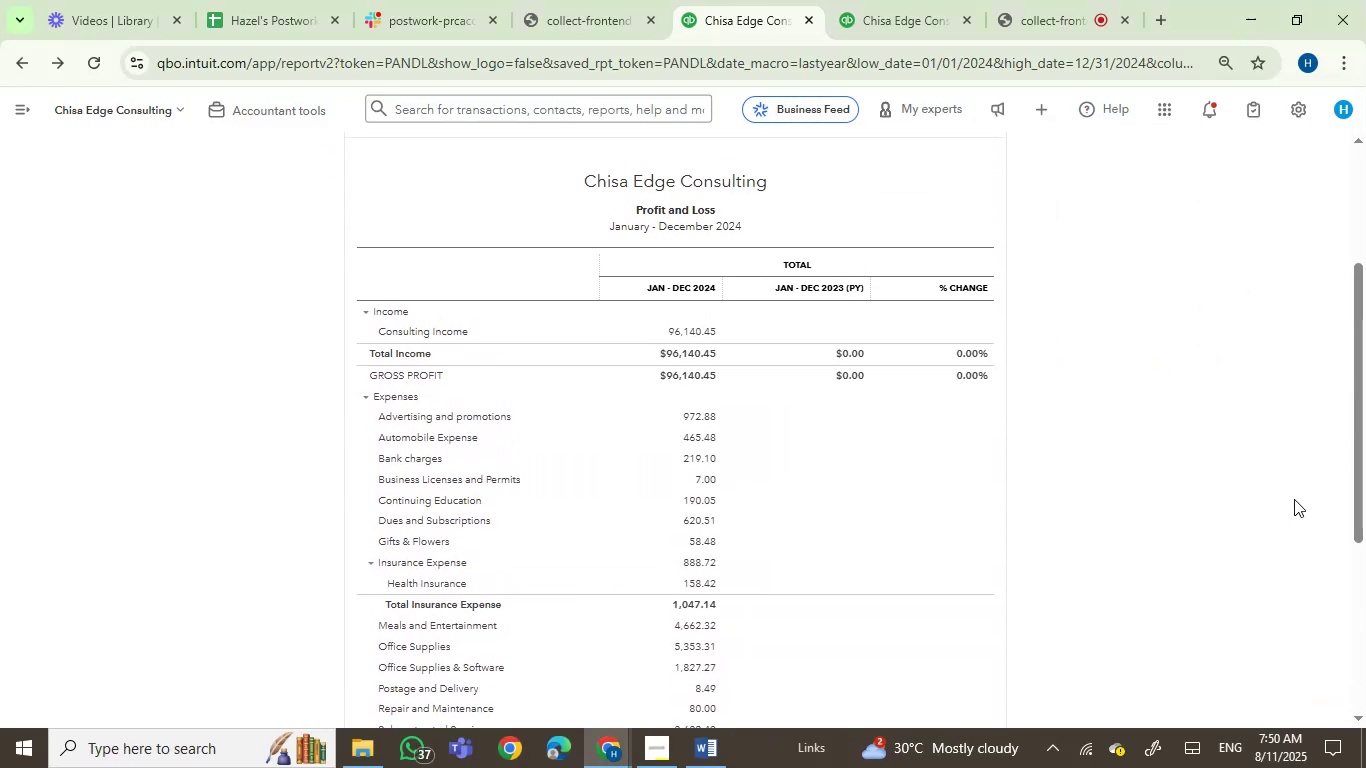 
left_click_drag(start_coordinate=[1365, 464], to_coordinate=[1365, 479])
 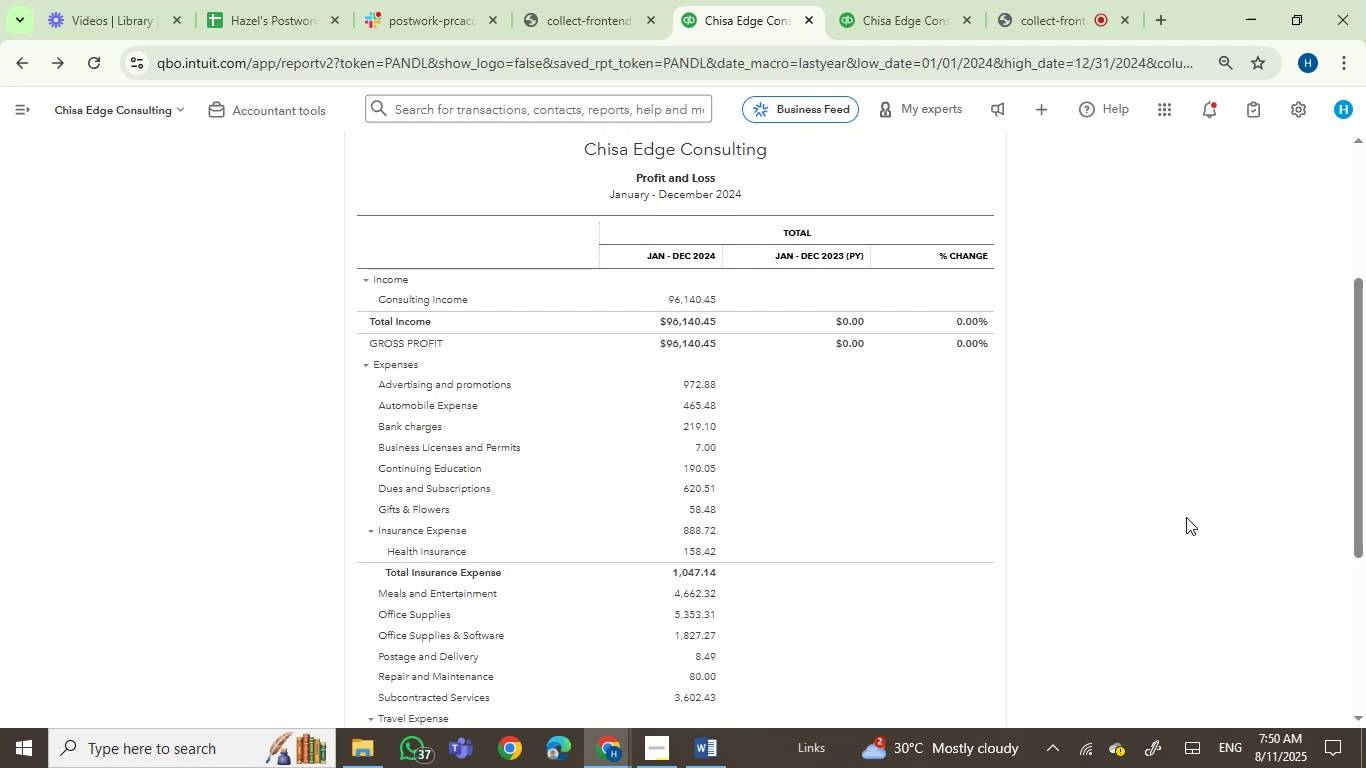 
scroll: coordinate [1186, 517], scroll_direction: down, amount: 2.0
 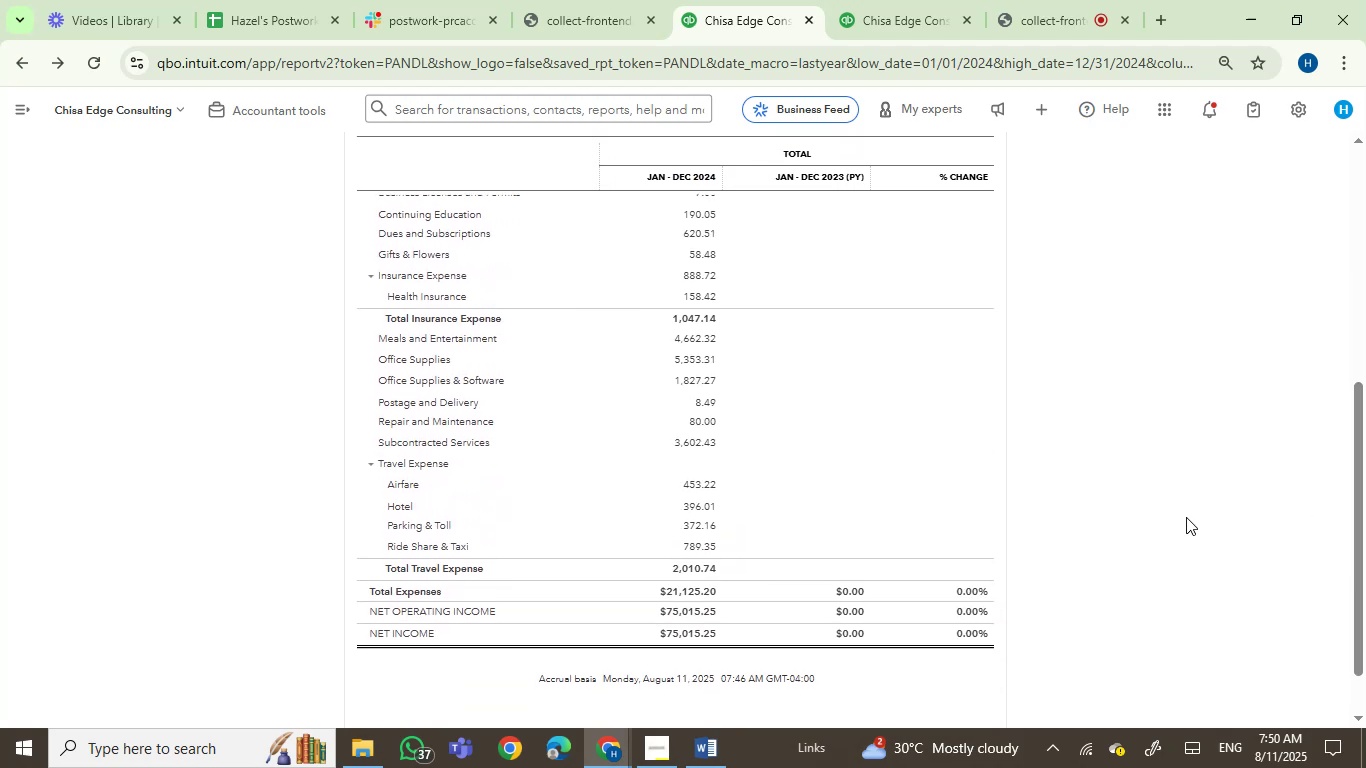 
key(PrintScreen)
 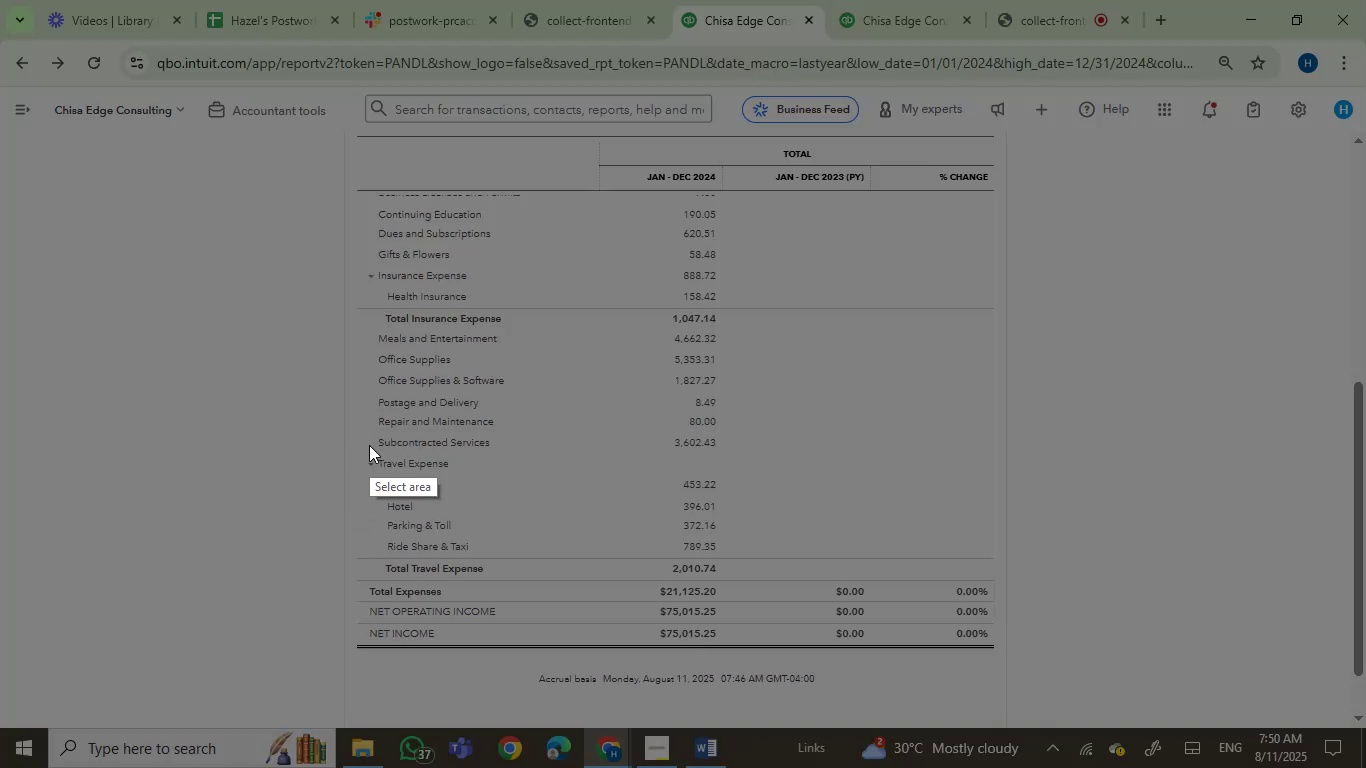 
left_click_drag(start_coordinate=[353, 435], to_coordinate=[1002, 663])
 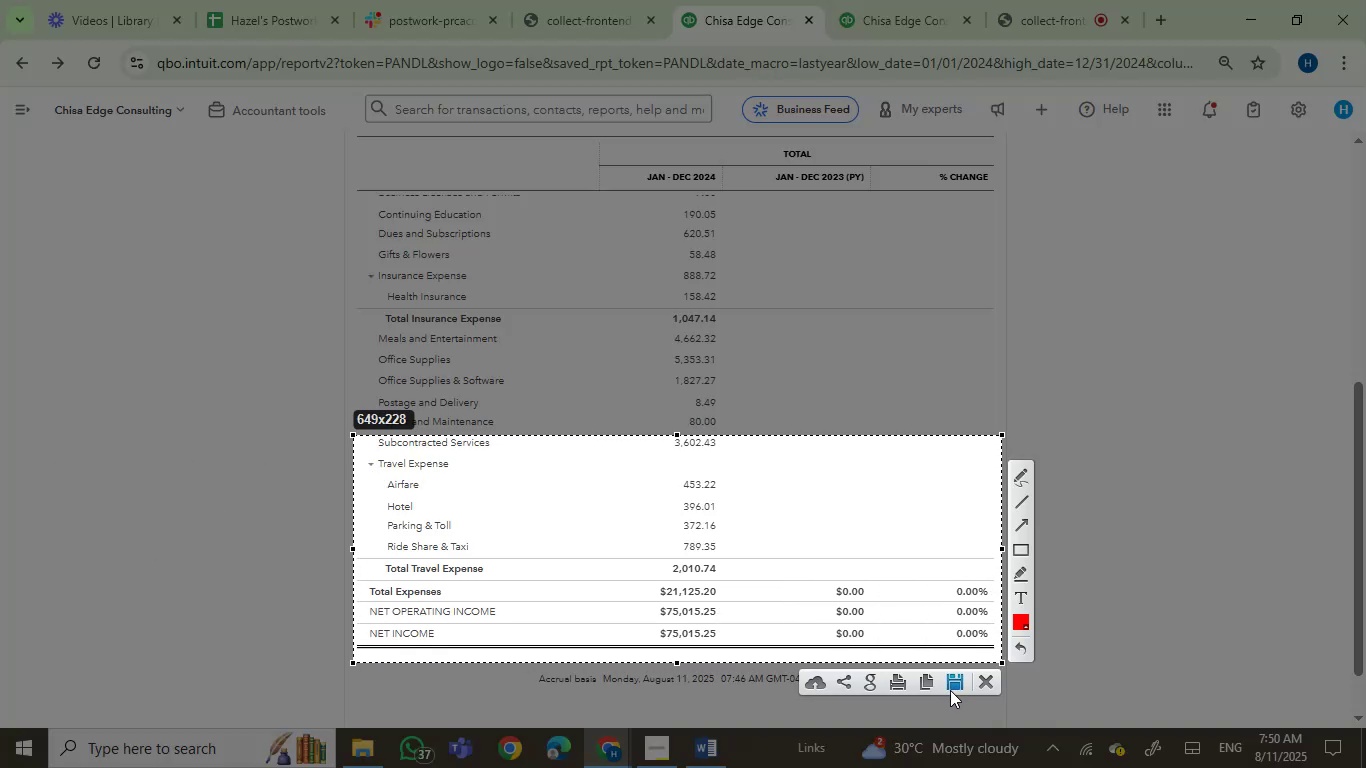 
left_click([951, 688])
 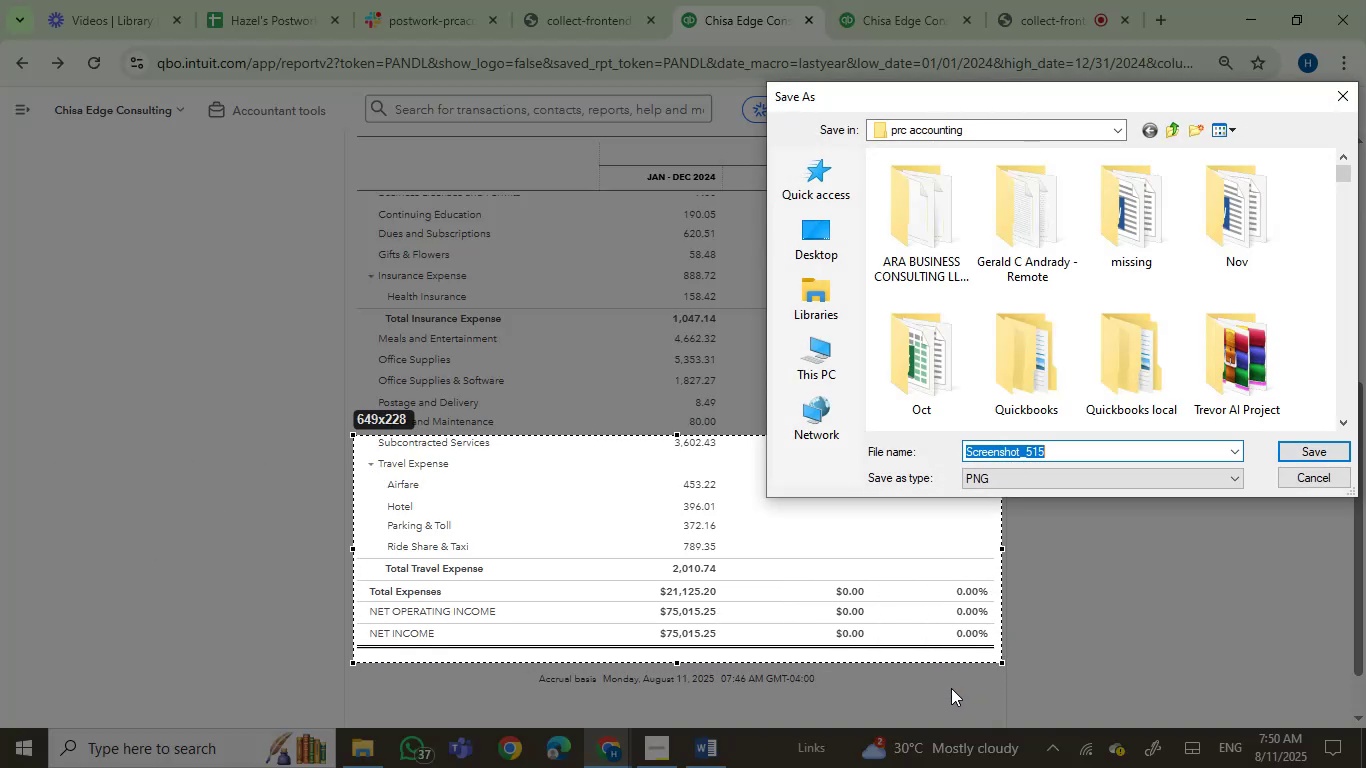 
key(Enter)
 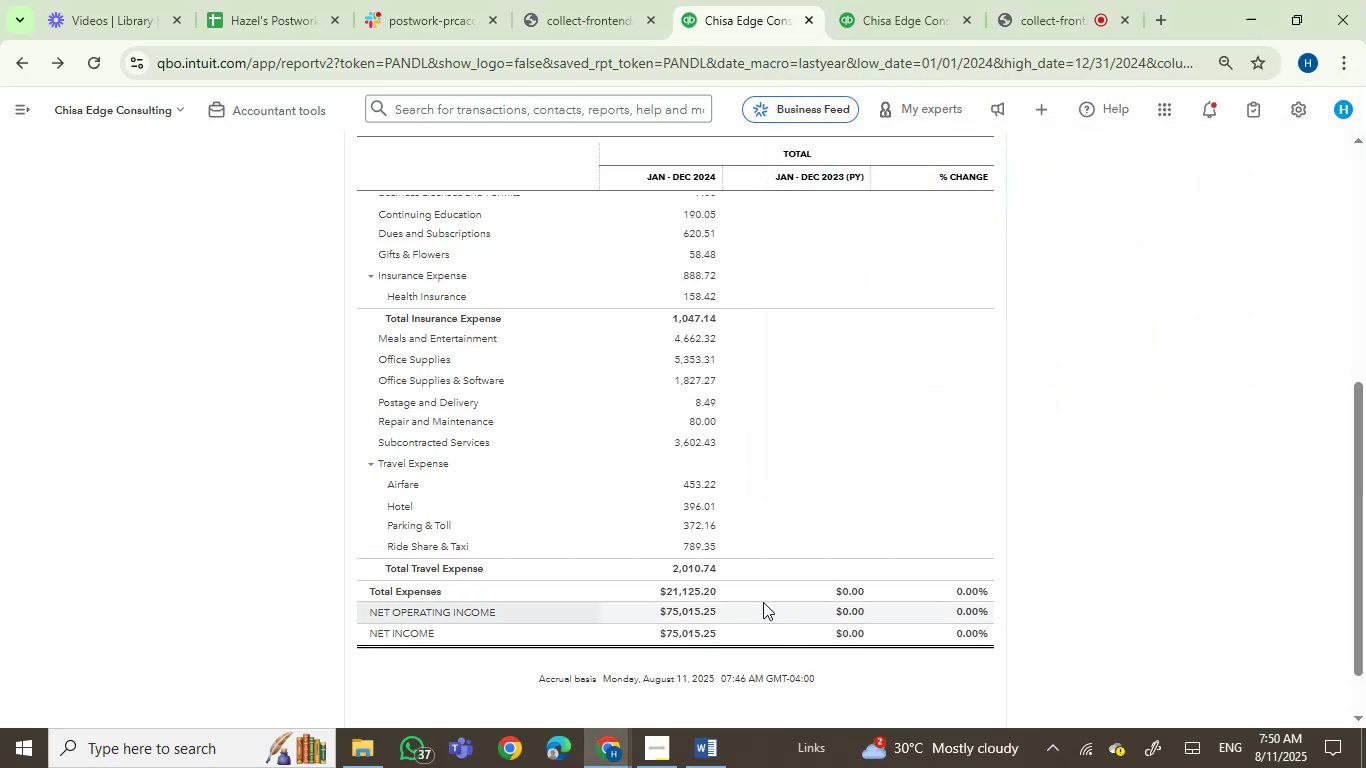 
wait(9.16)
 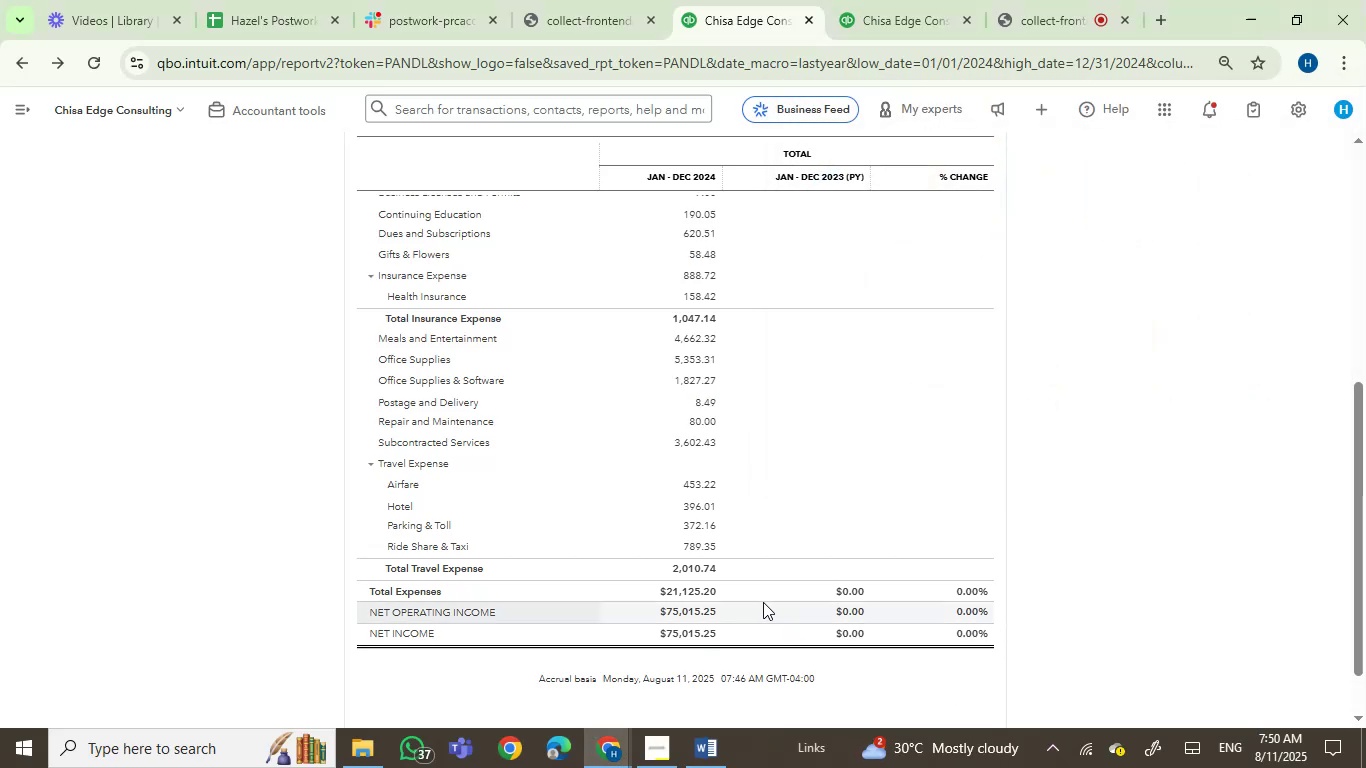 
left_click([898, 20])
 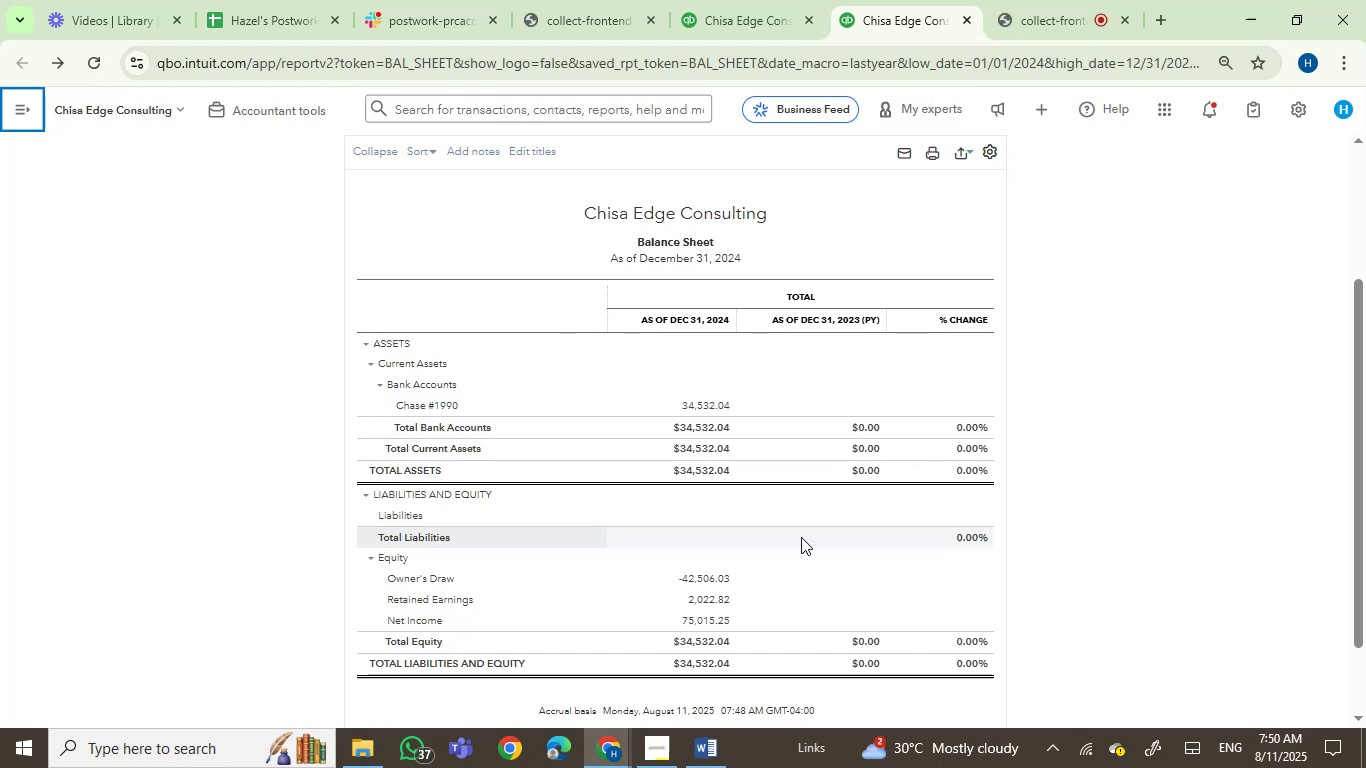 
left_click([1100, 480])
 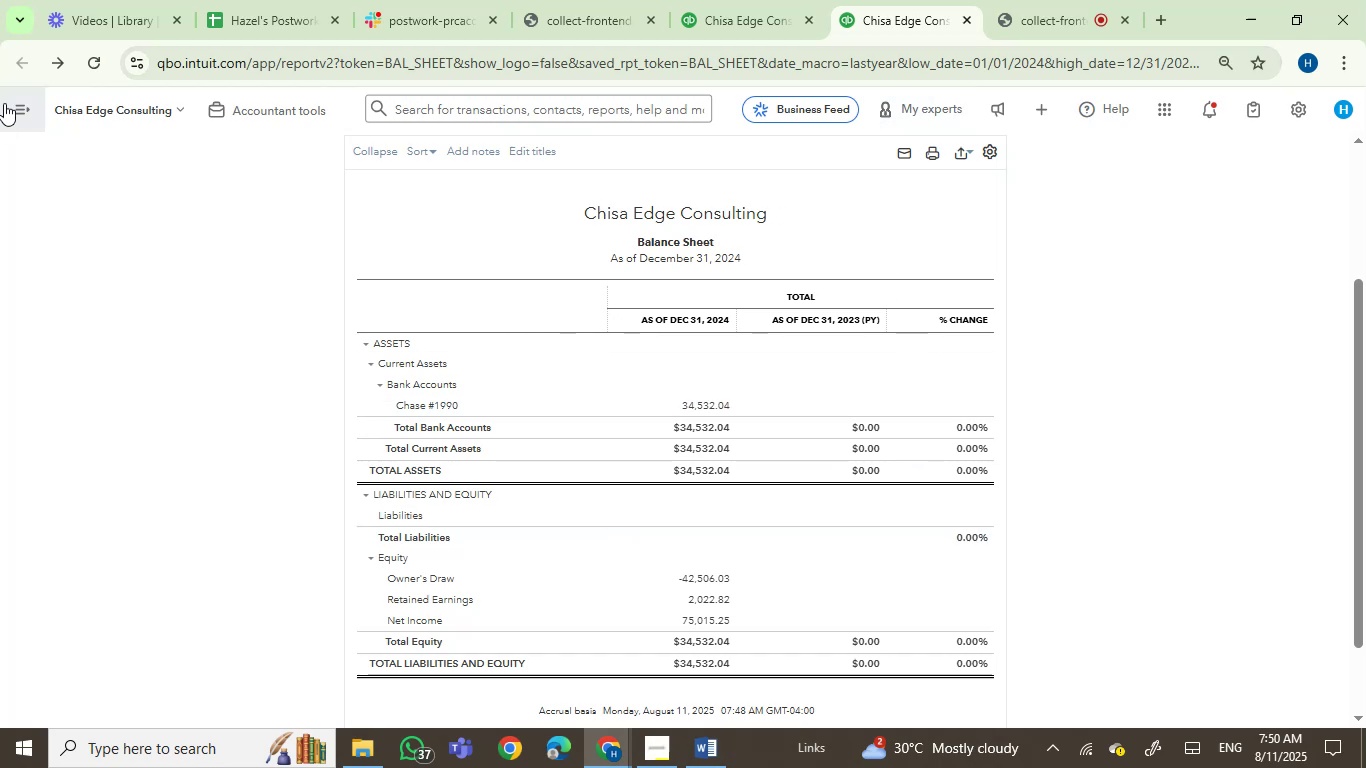 
left_click([3, 103])
 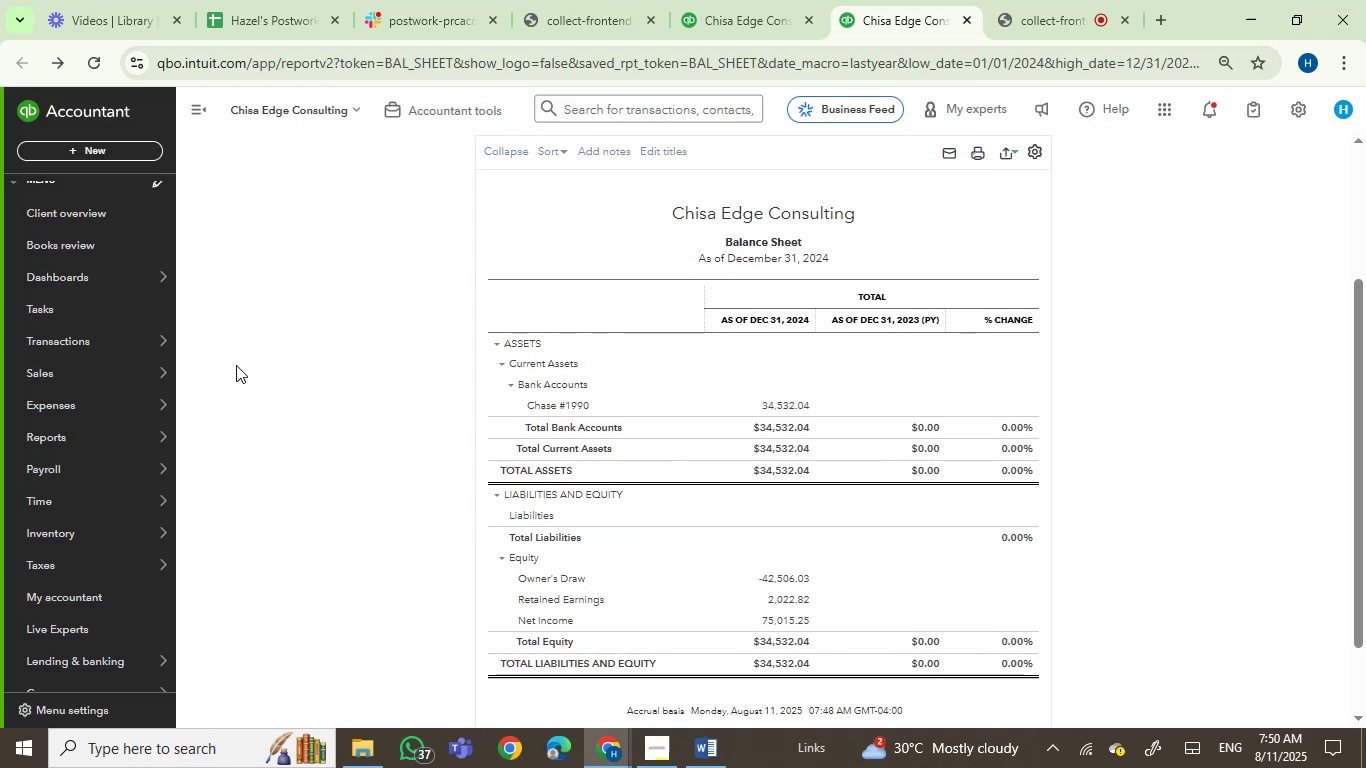 
key(Control+ControlLeft)
 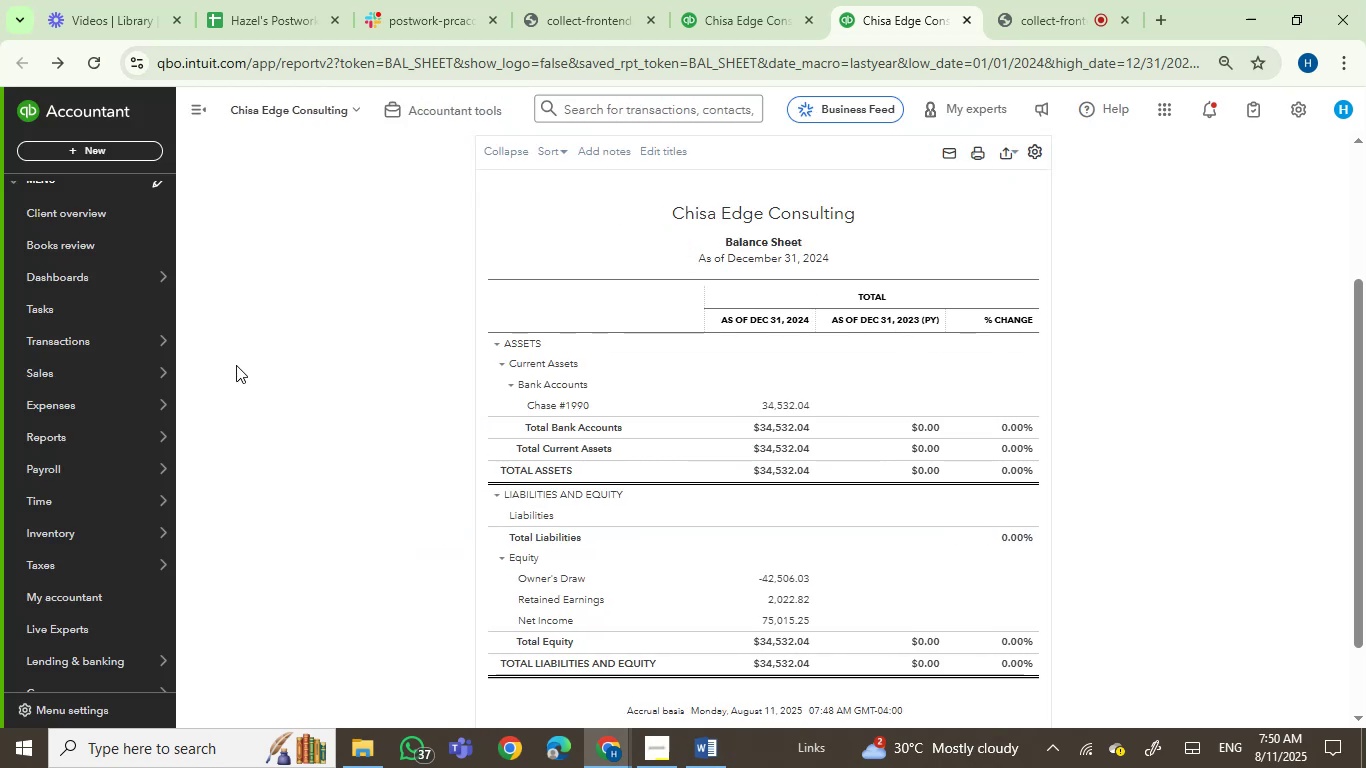 
scroll: coordinate [236, 365], scroll_direction: up, amount: 2.0
 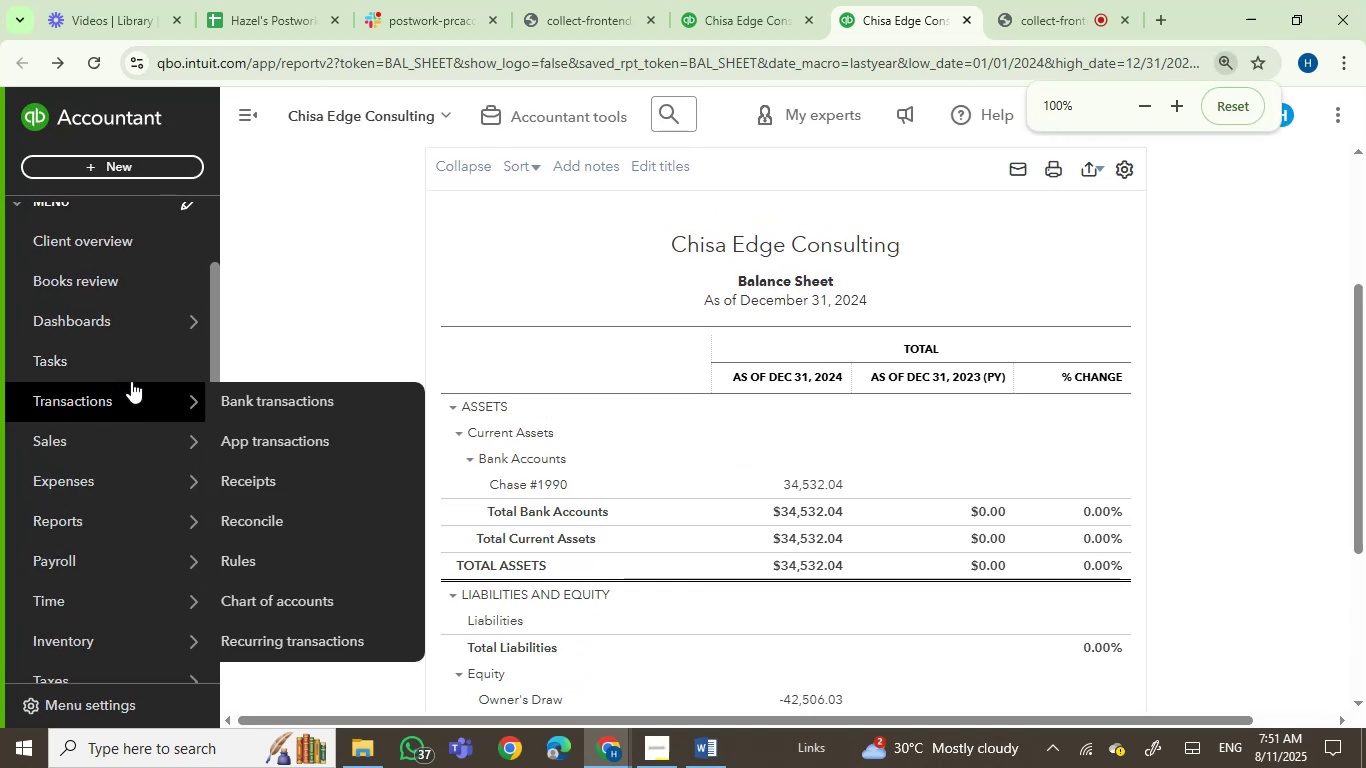 
scroll: coordinate [131, 483], scroll_direction: down, amount: 1.0
 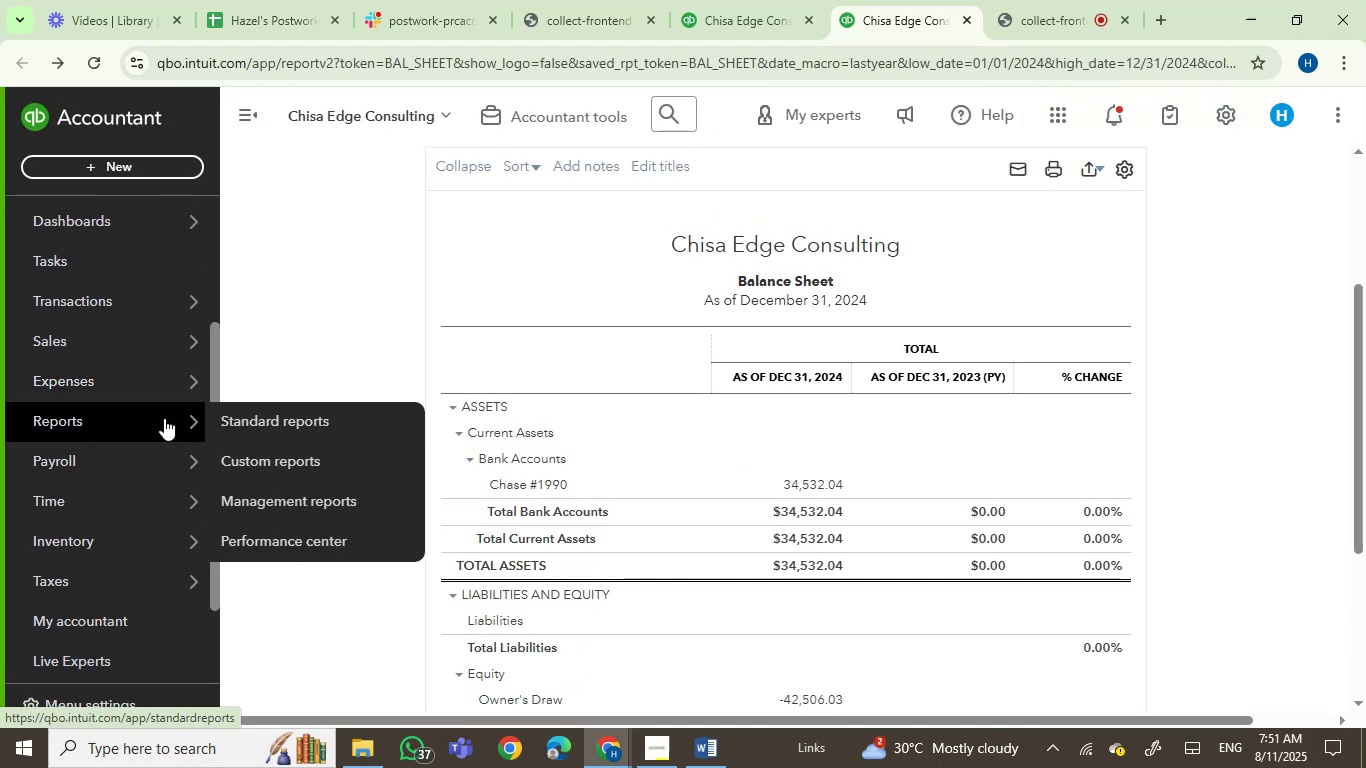 
right_click([281, 427])
 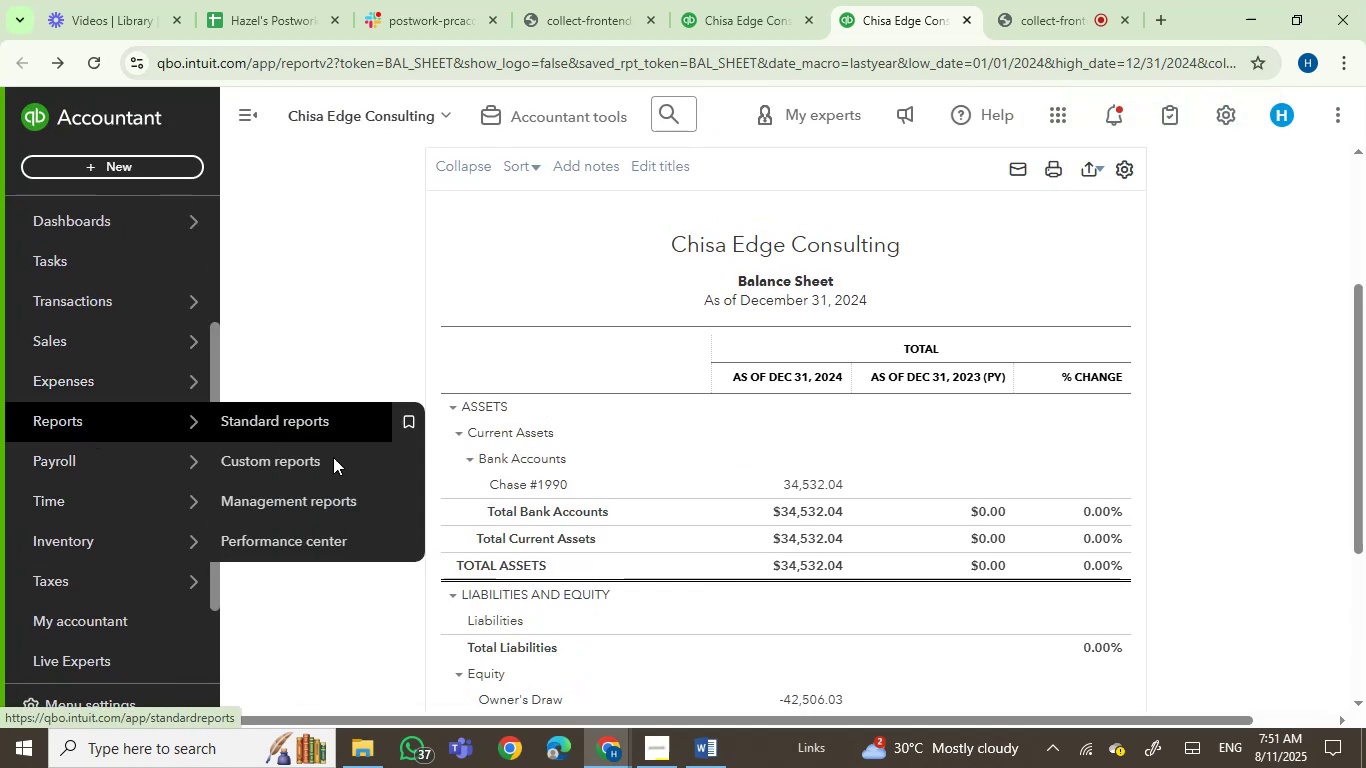 
double_click([320, 305])
 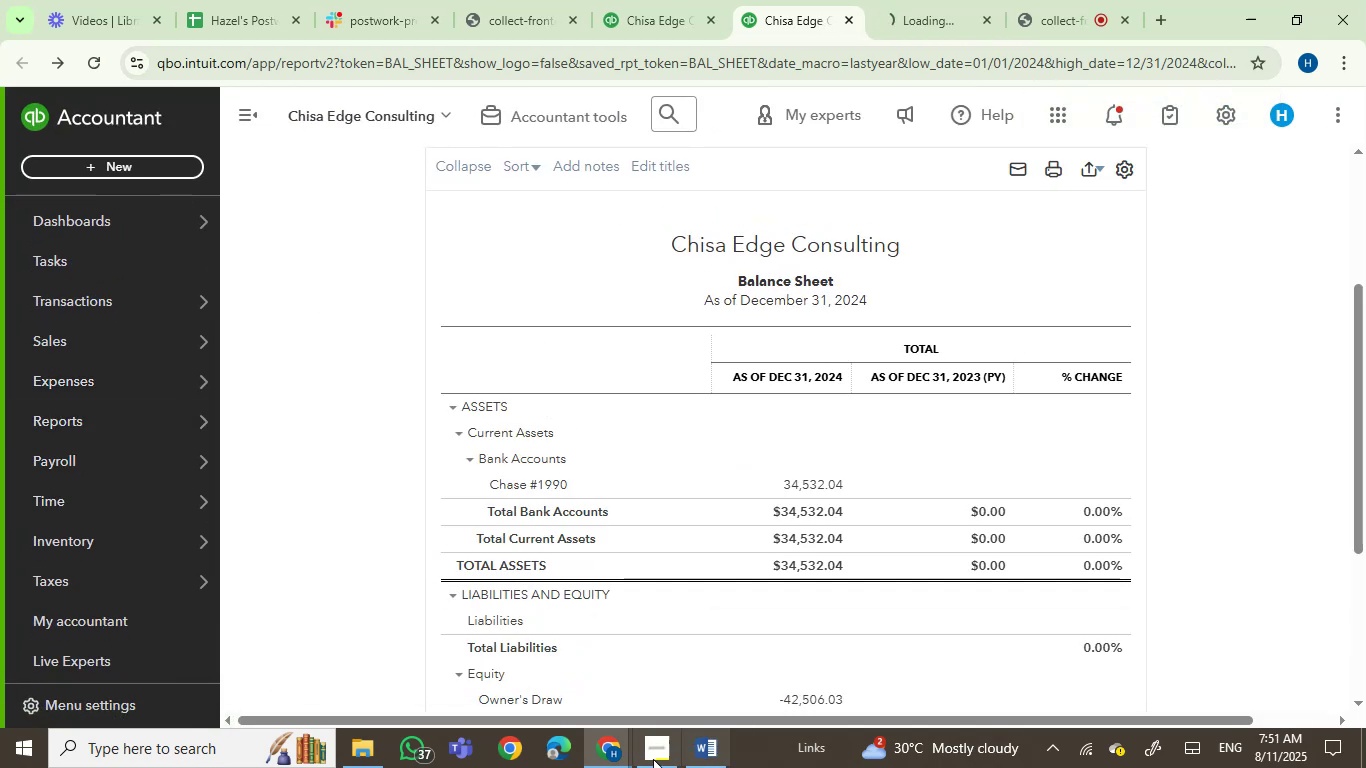 
left_click([652, 759])
 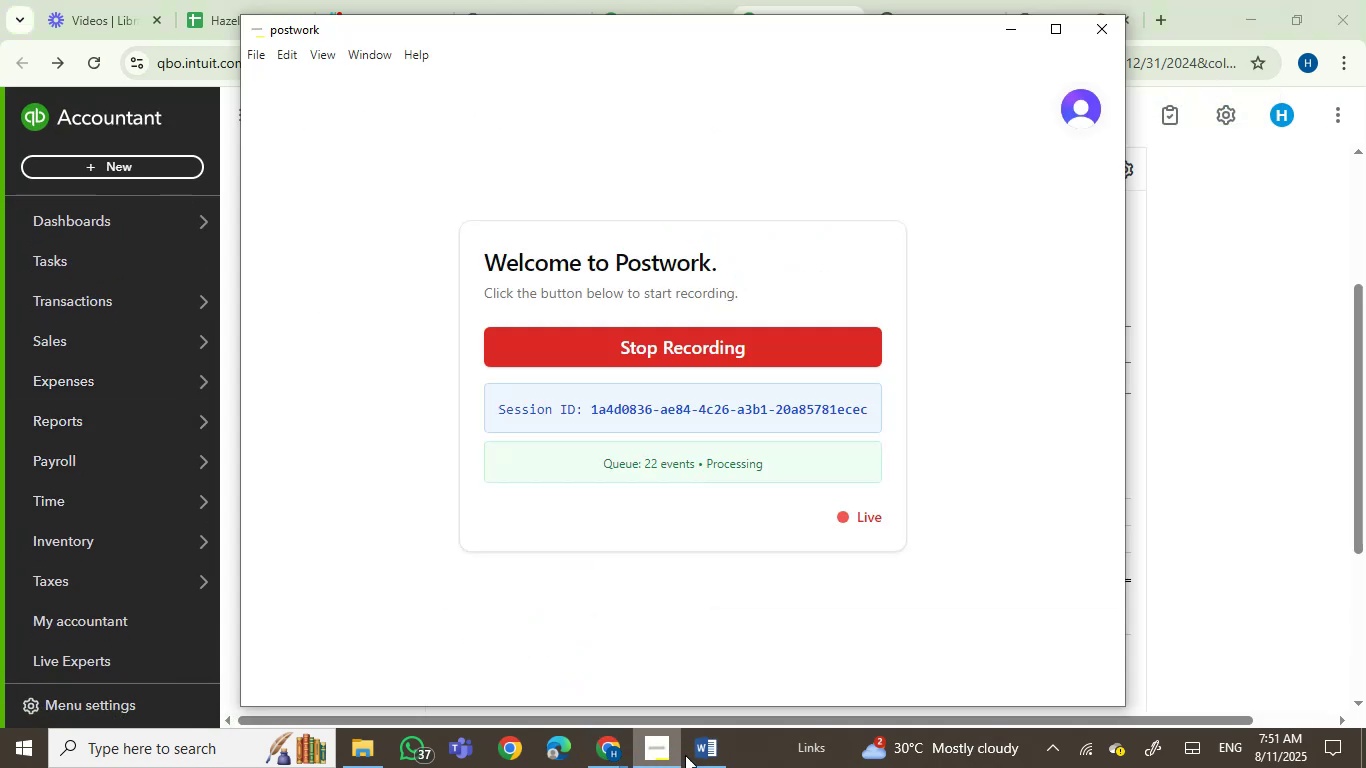 
left_click([695, 754])
 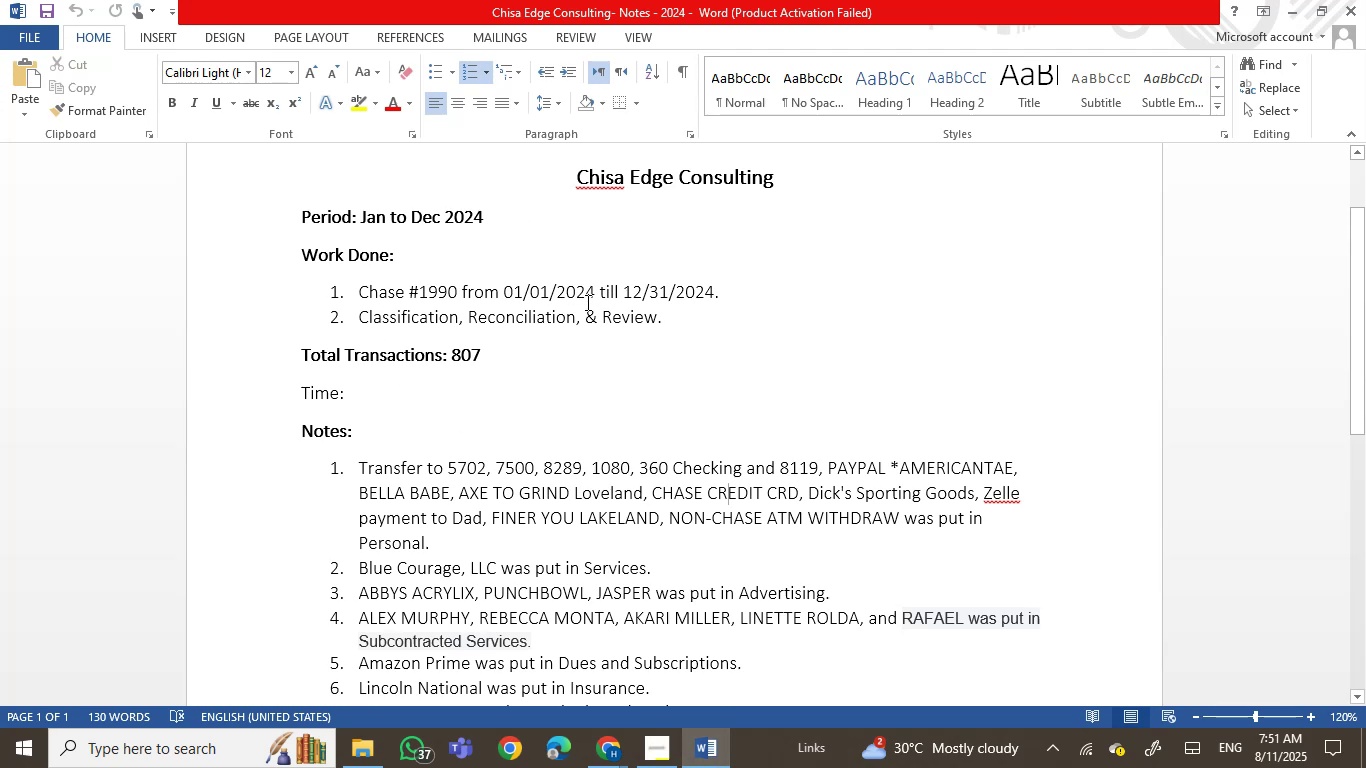 
scroll: coordinate [588, 479], scroll_direction: down, amount: 2.0
 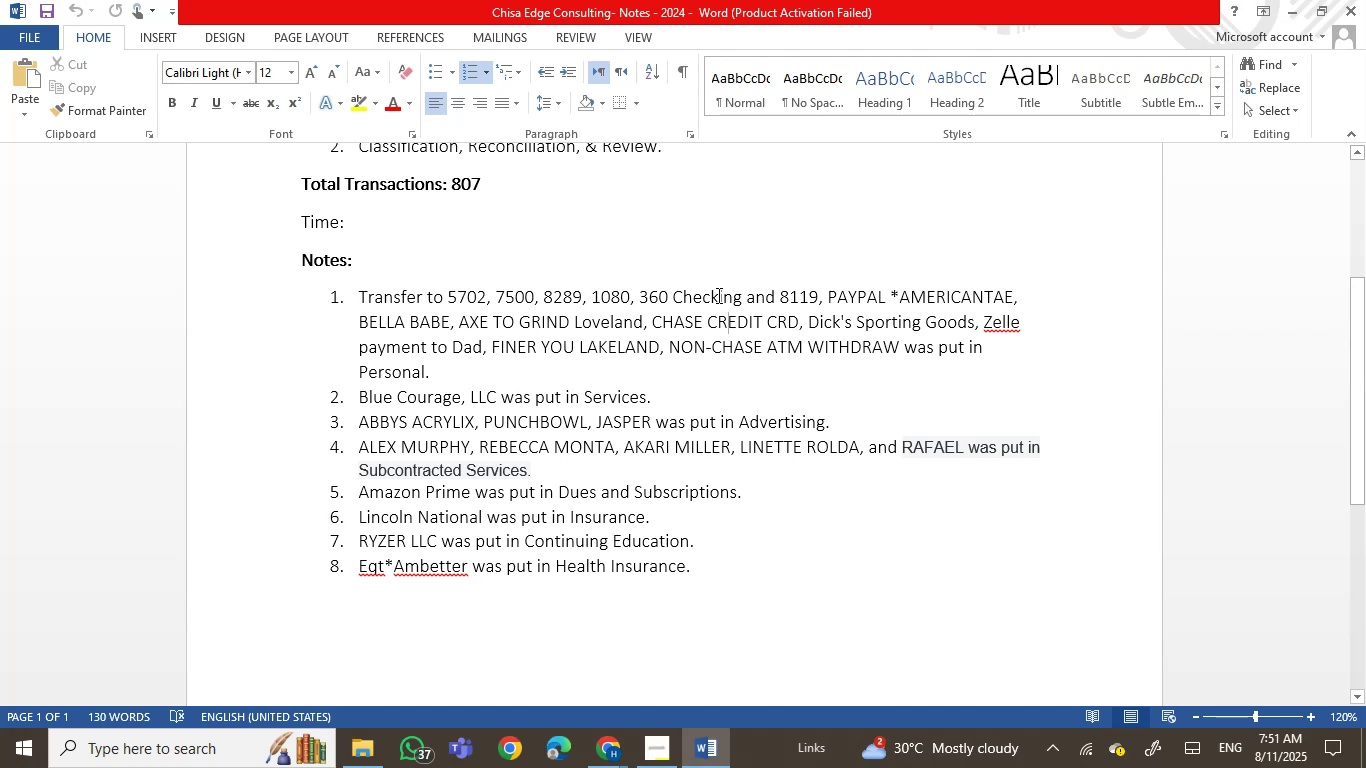 
wait(5.97)
 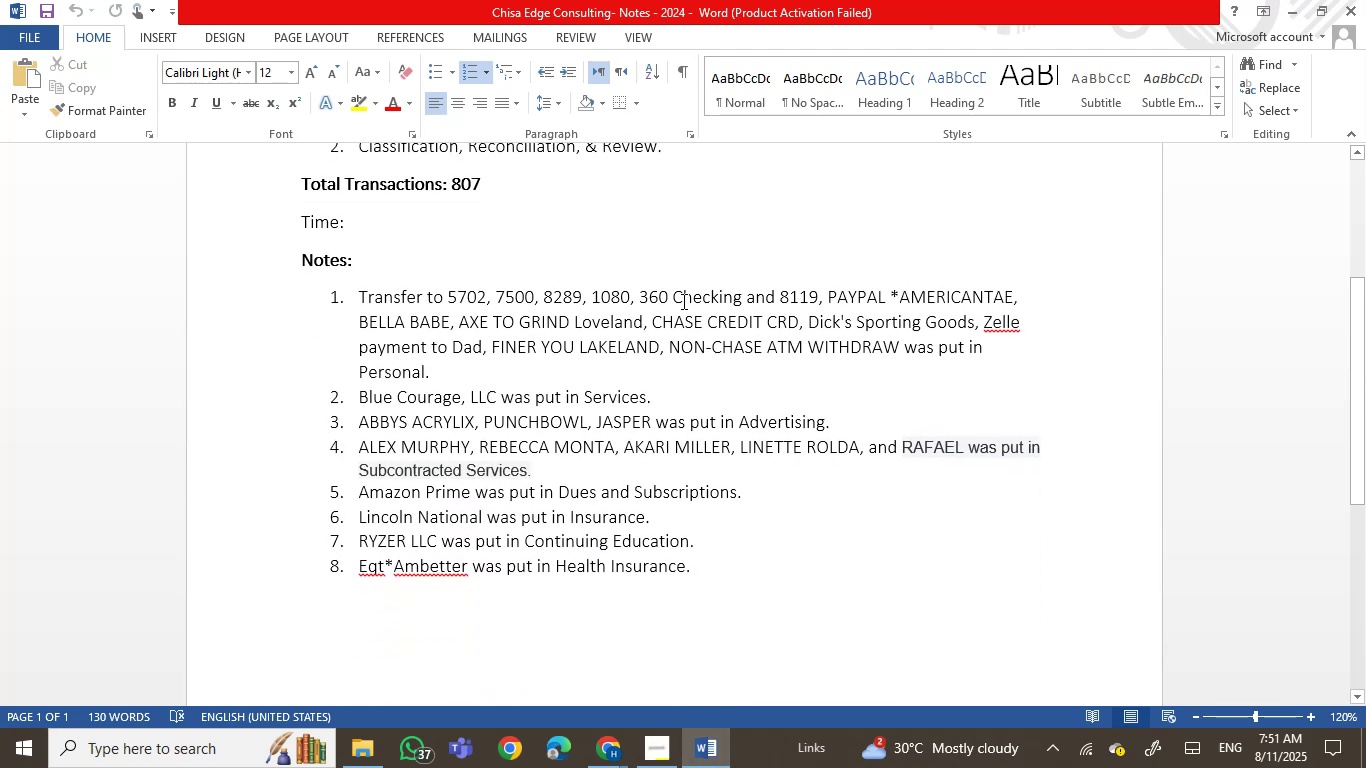 
double_click([703, 298])
 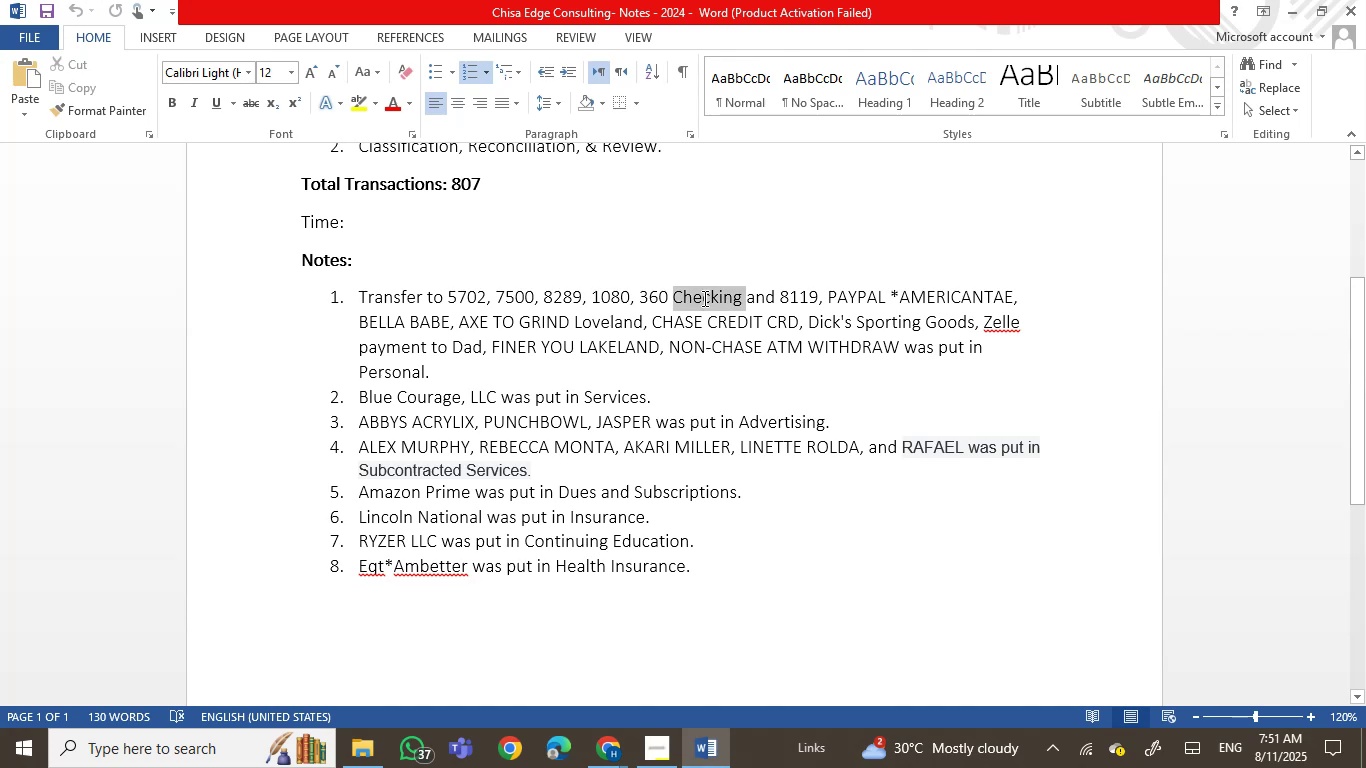 
key(Control+X)
 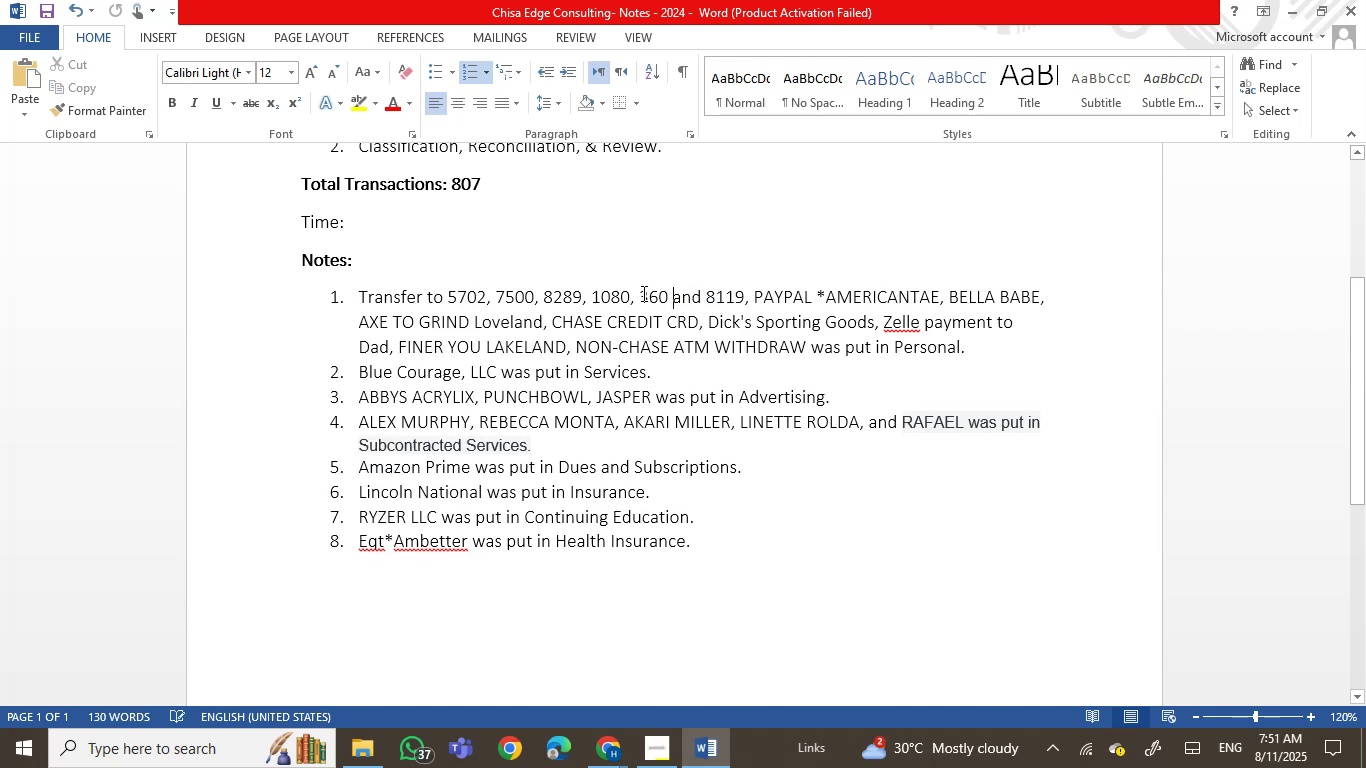 
left_click([640, 293])
 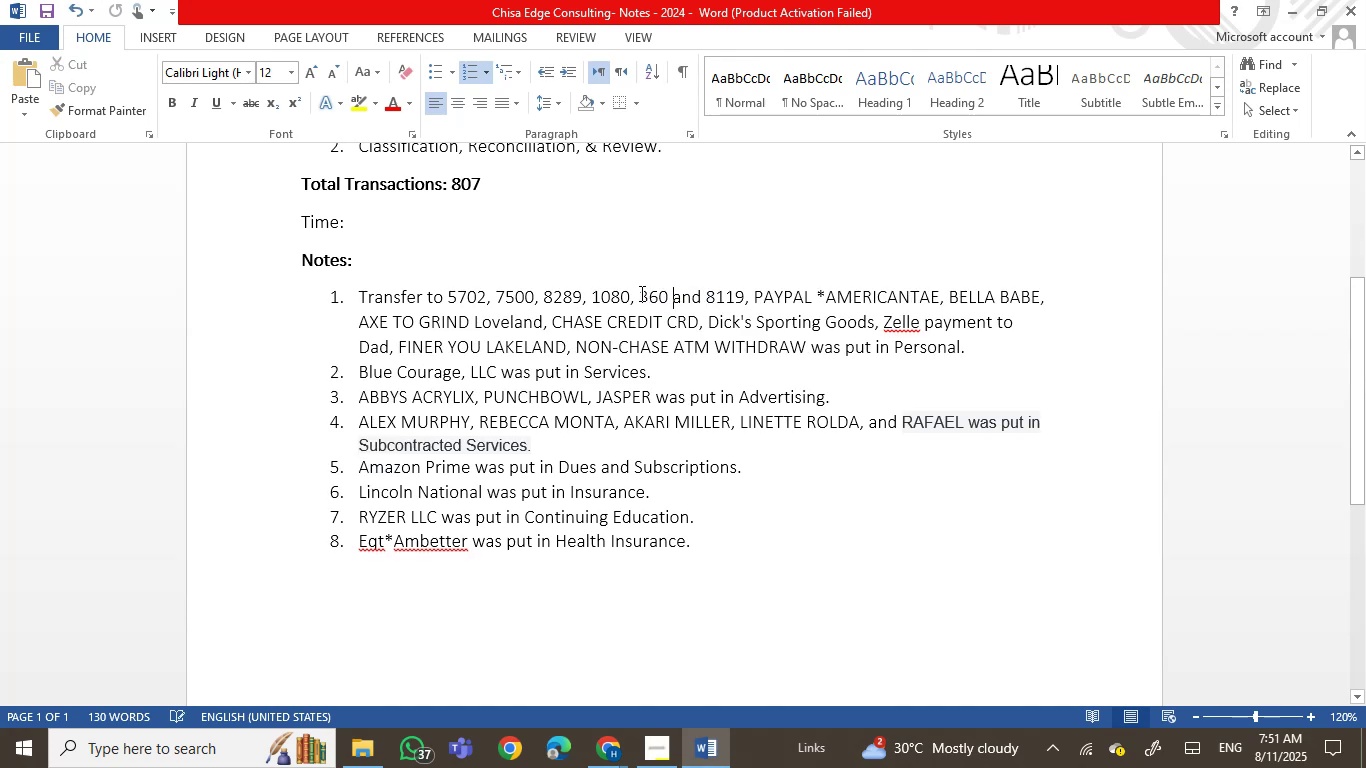 
key(Control+V)
 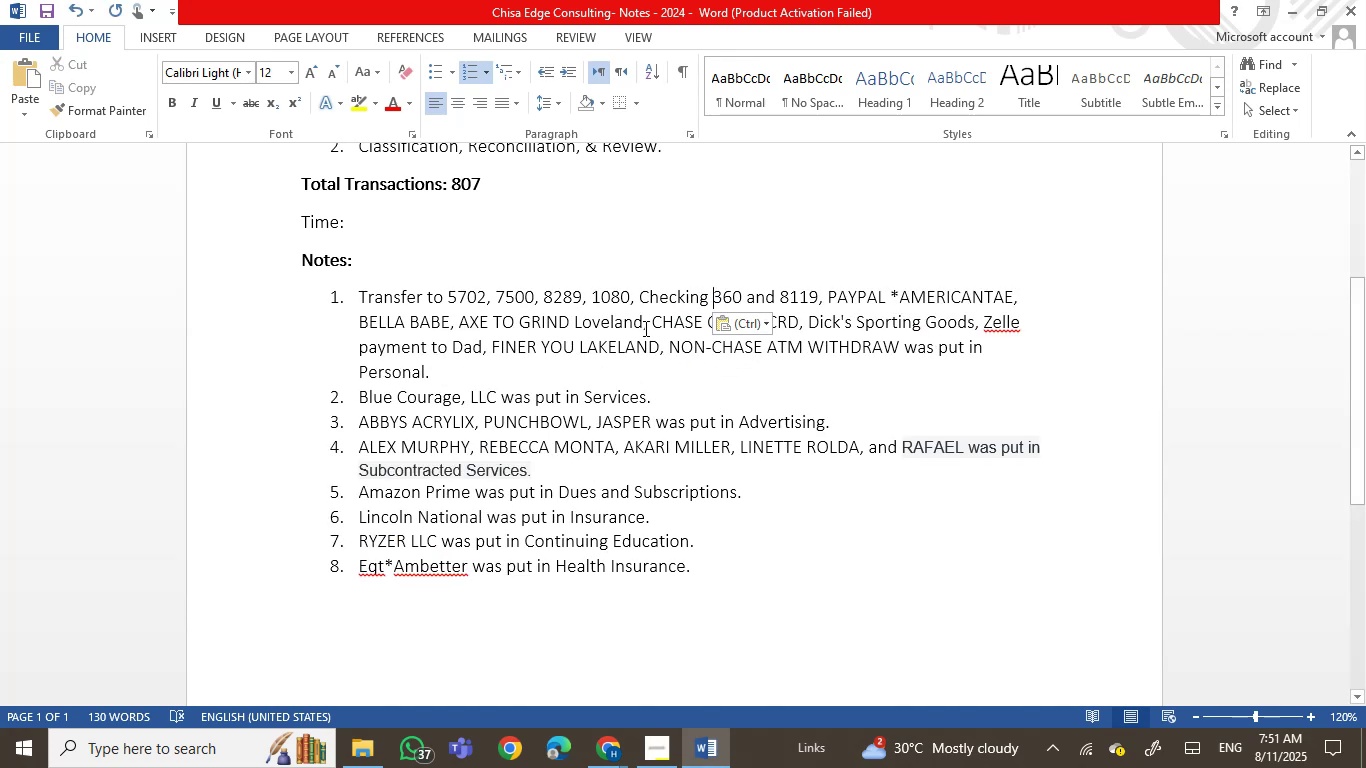 
wait(9.68)
 